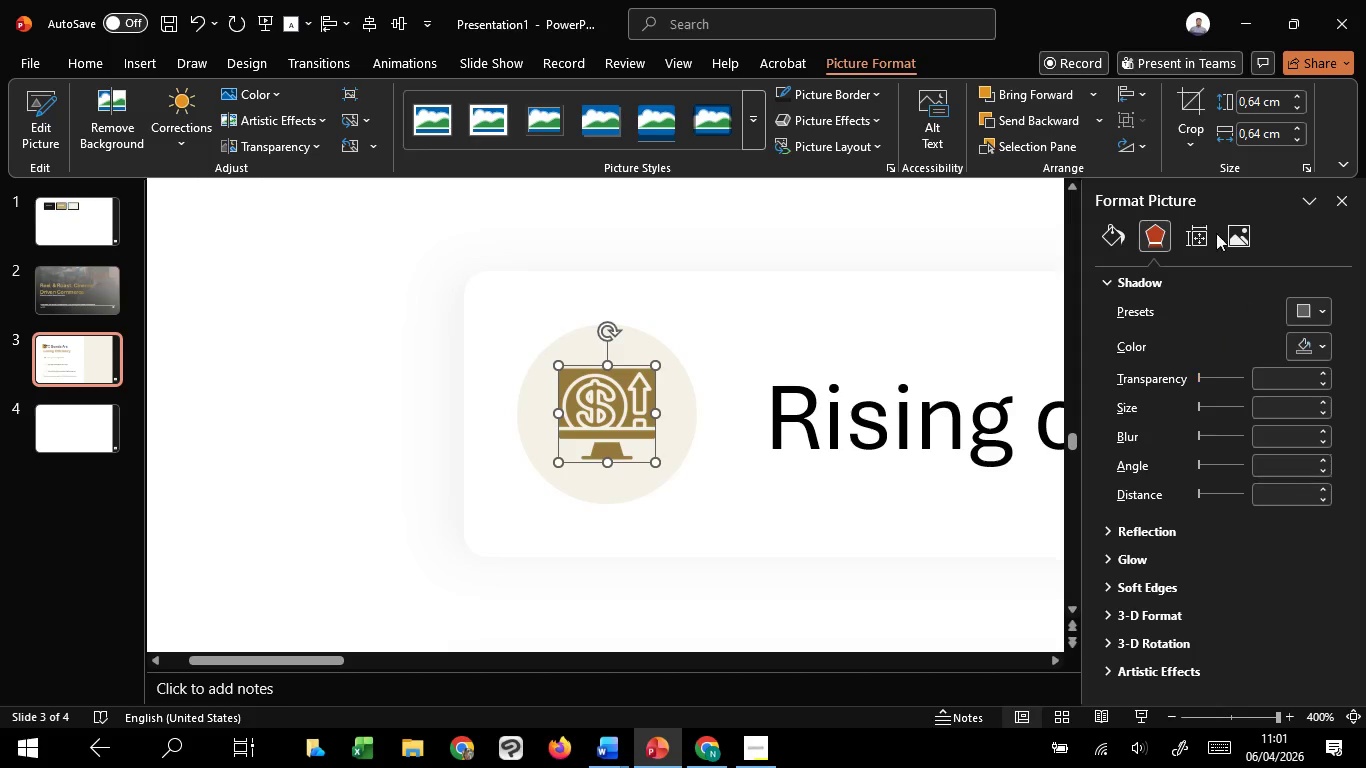 
left_click([1246, 230])
 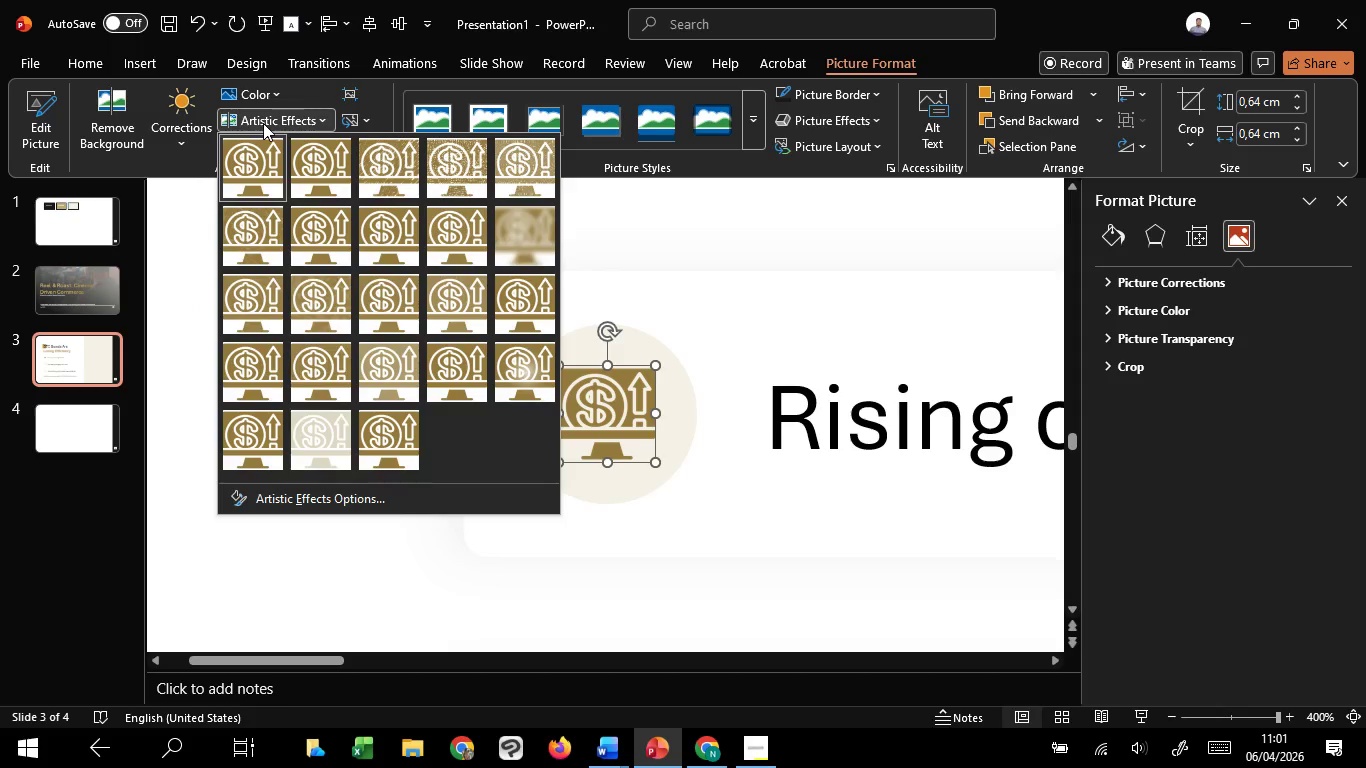 
left_click([263, 123])
 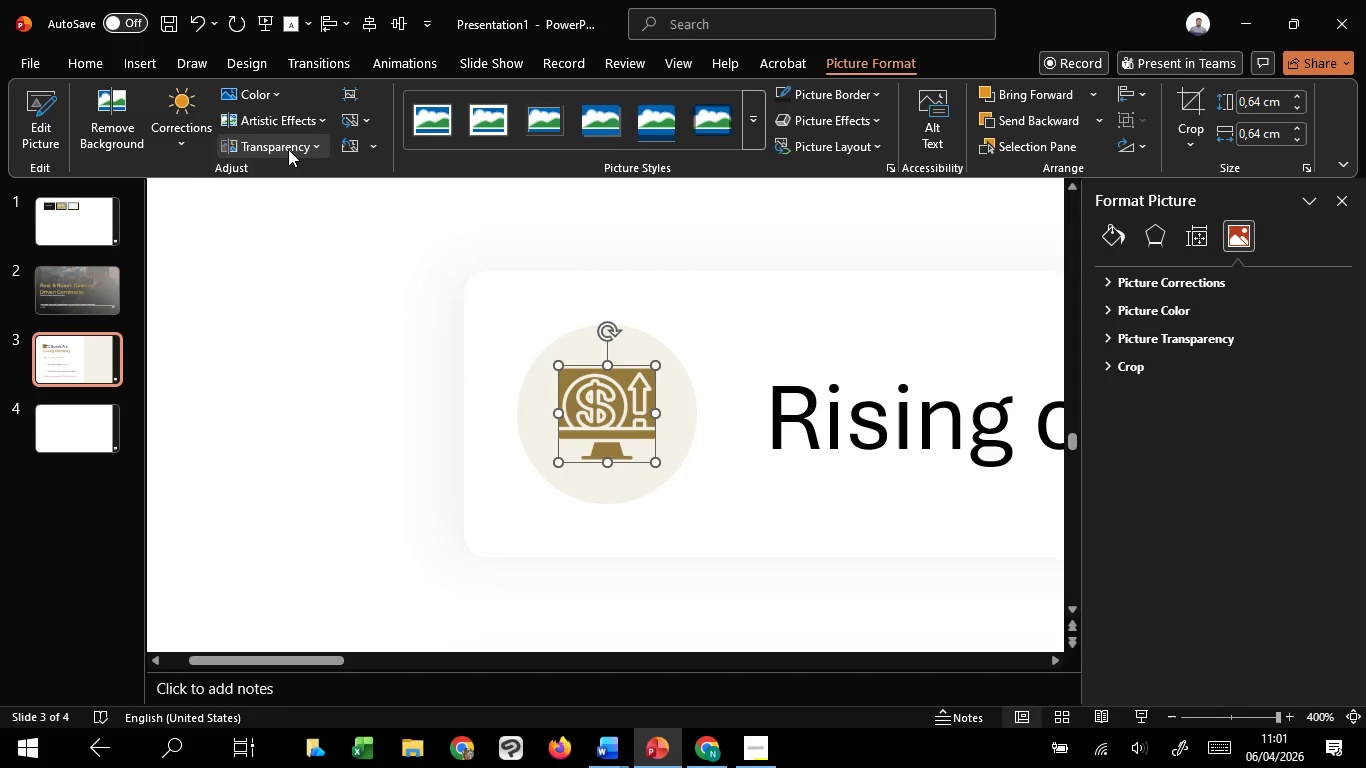 
double_click([288, 149])
 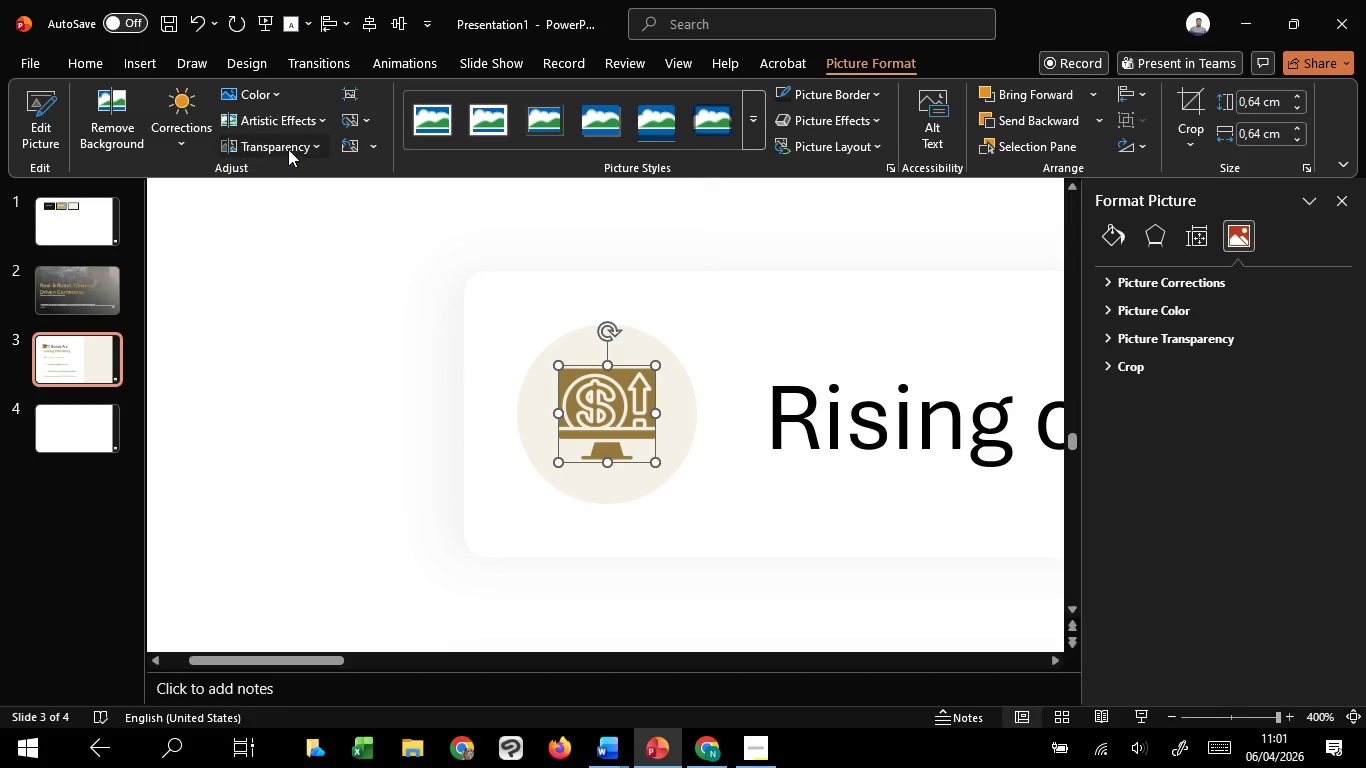 
triple_click([288, 149])
 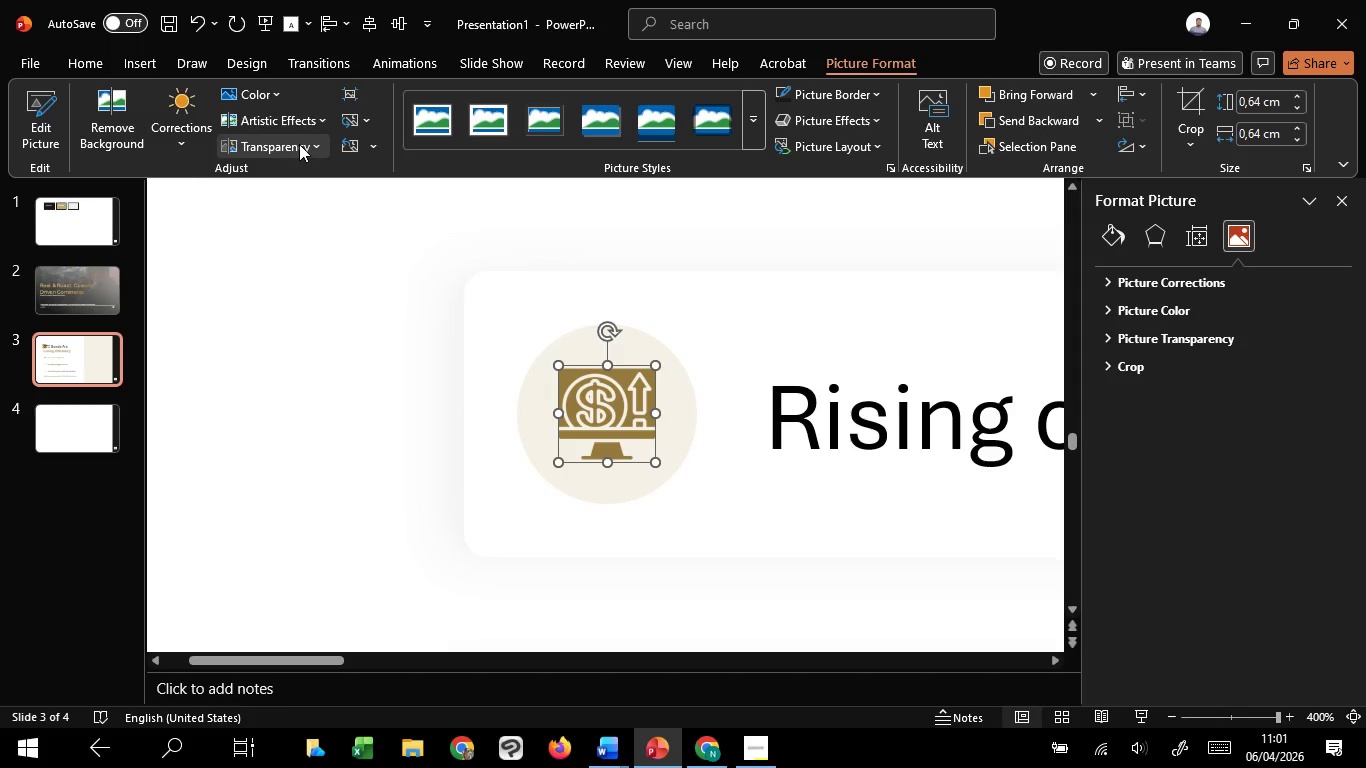 
left_click([299, 144])
 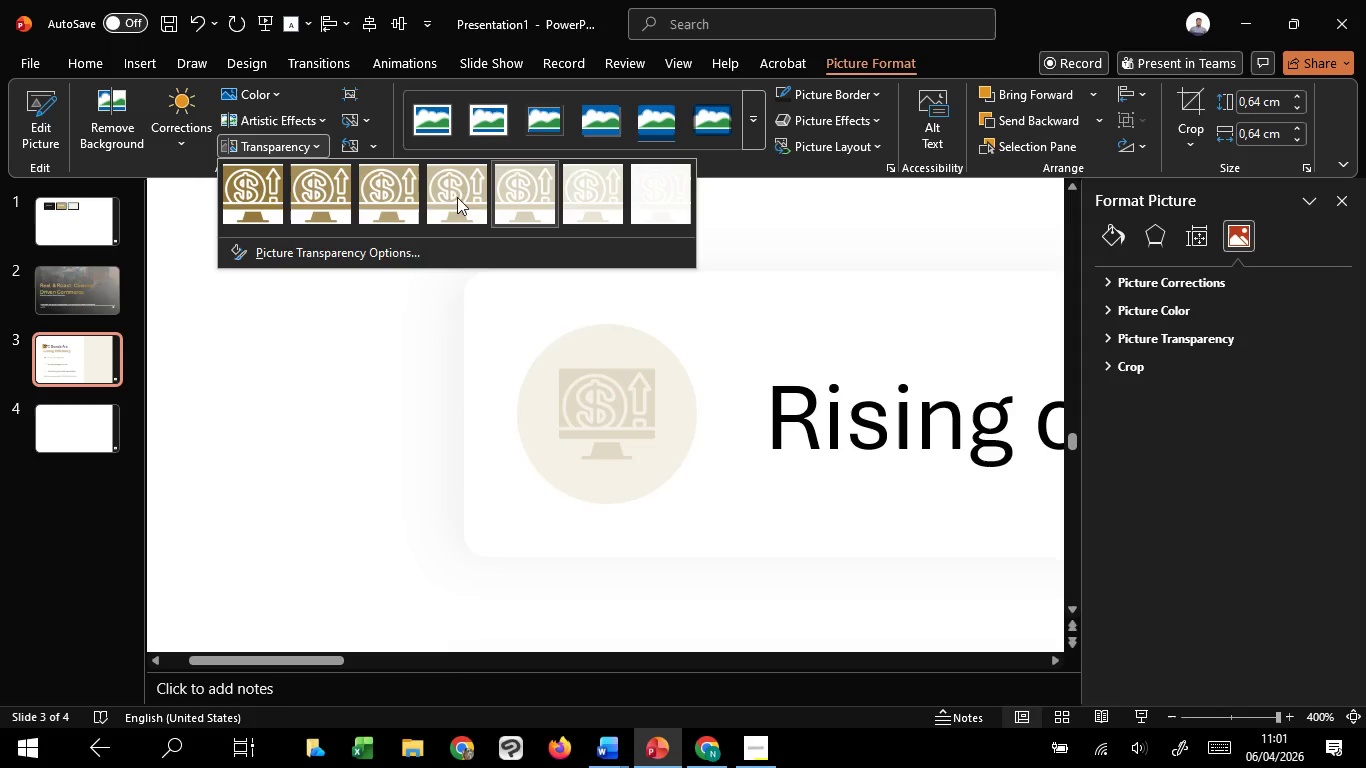 
left_click([236, 86])
 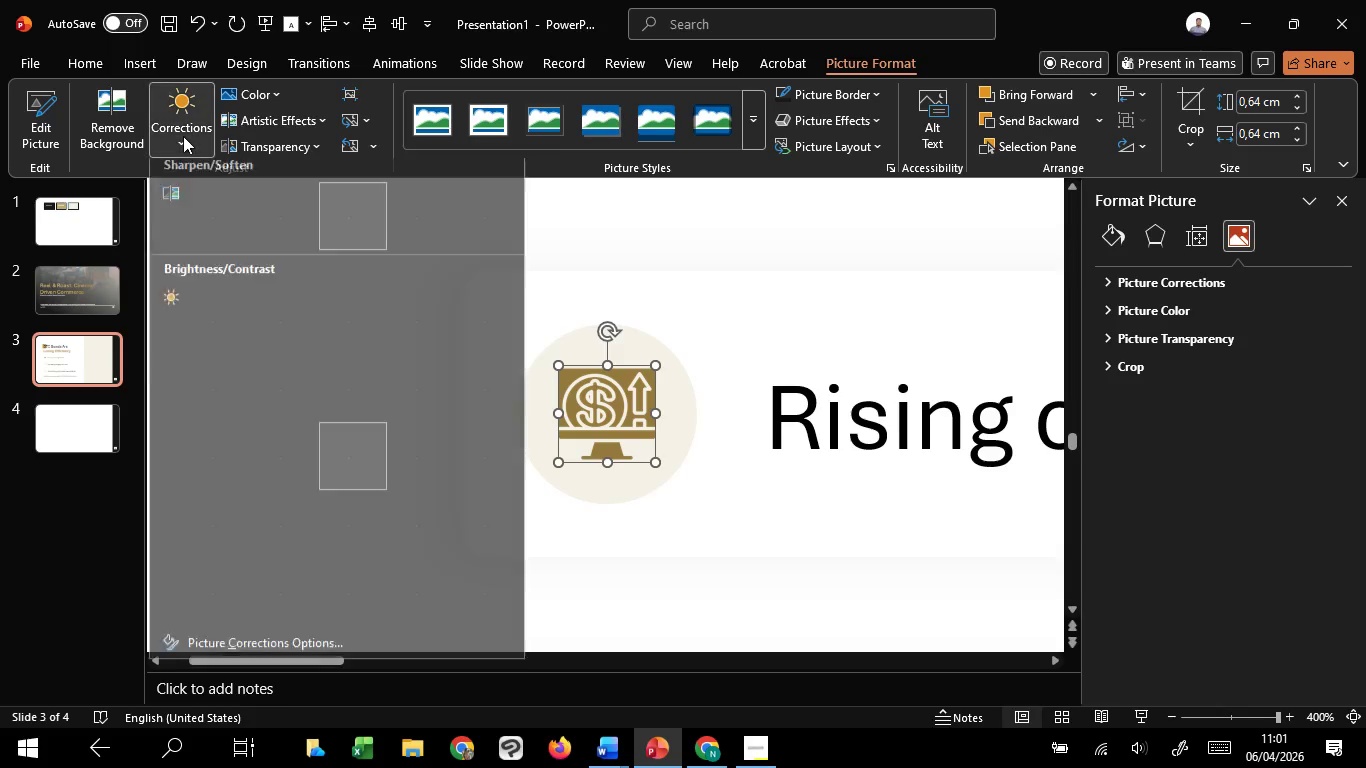 
double_click([183, 136])
 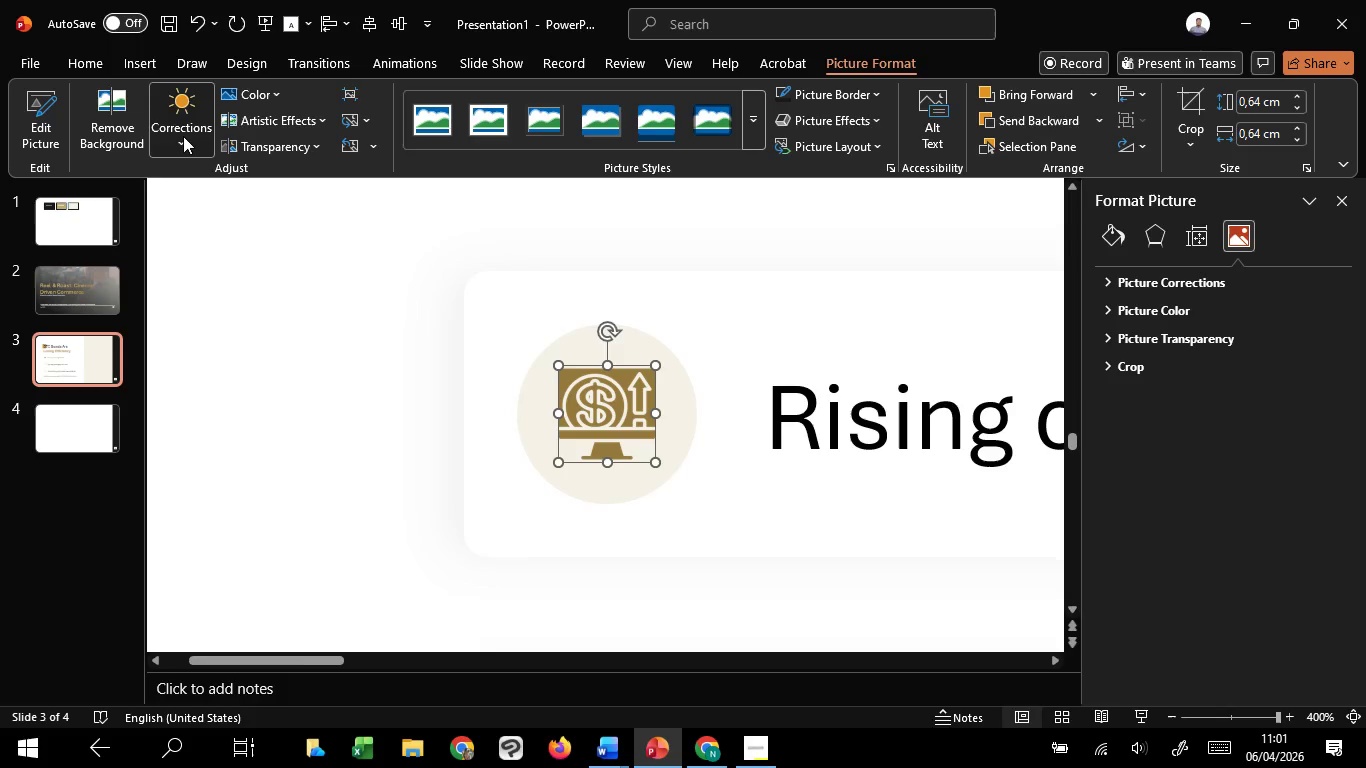 
triple_click([183, 136])
 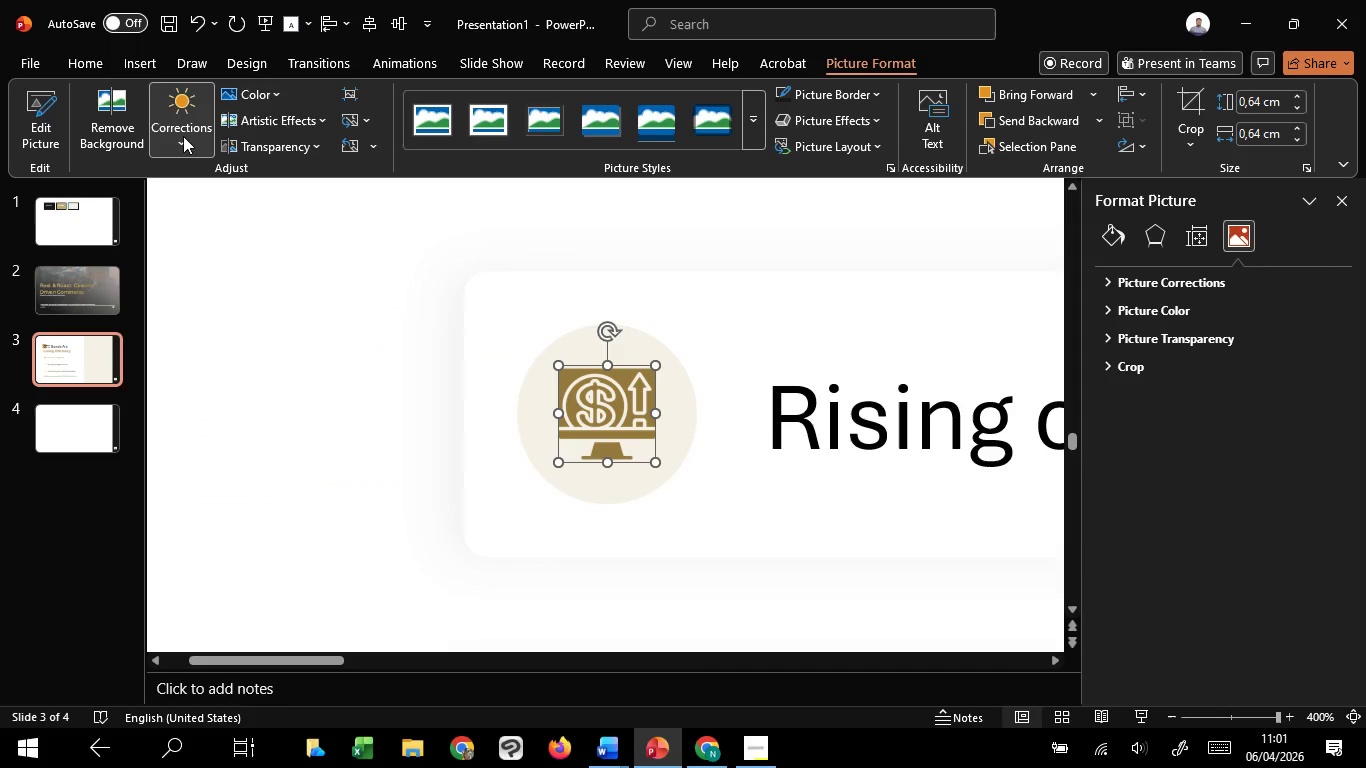 
left_click([183, 136])
 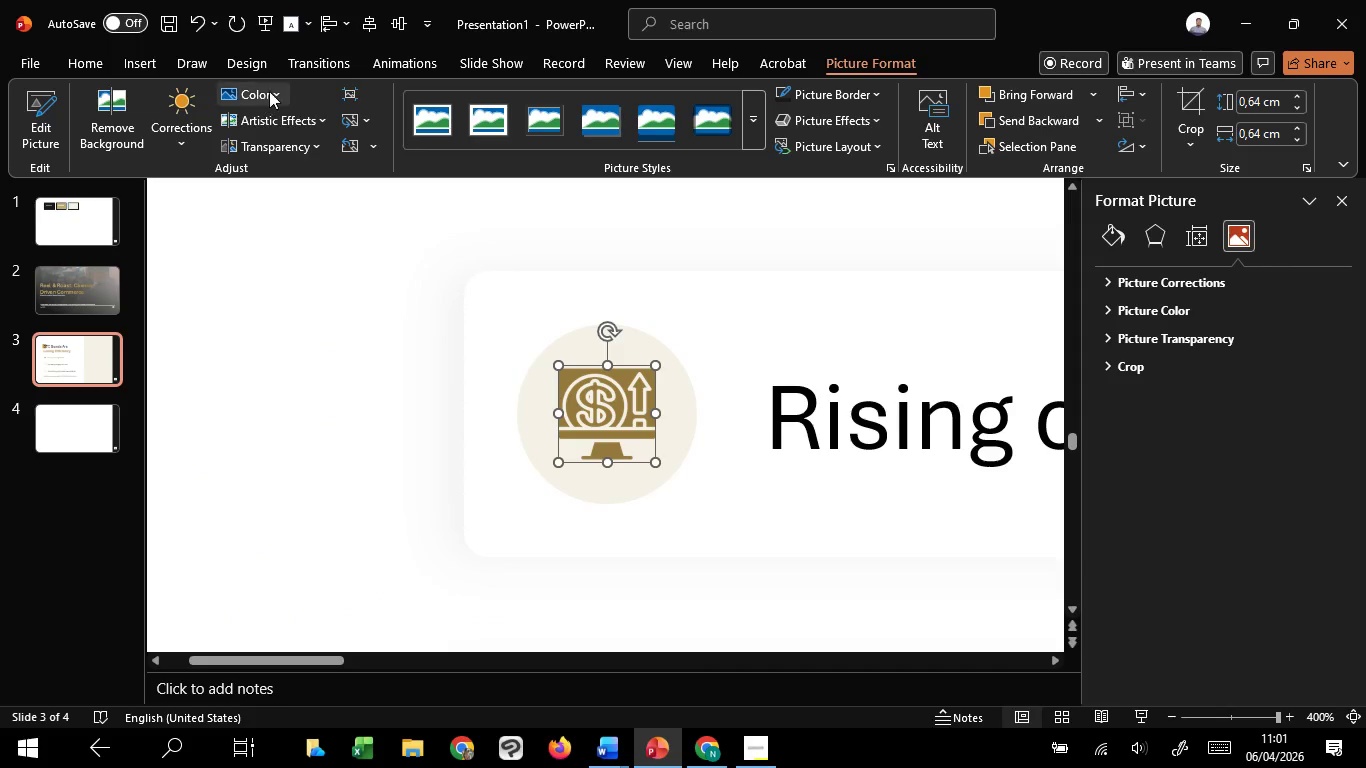 
left_click([270, 91])
 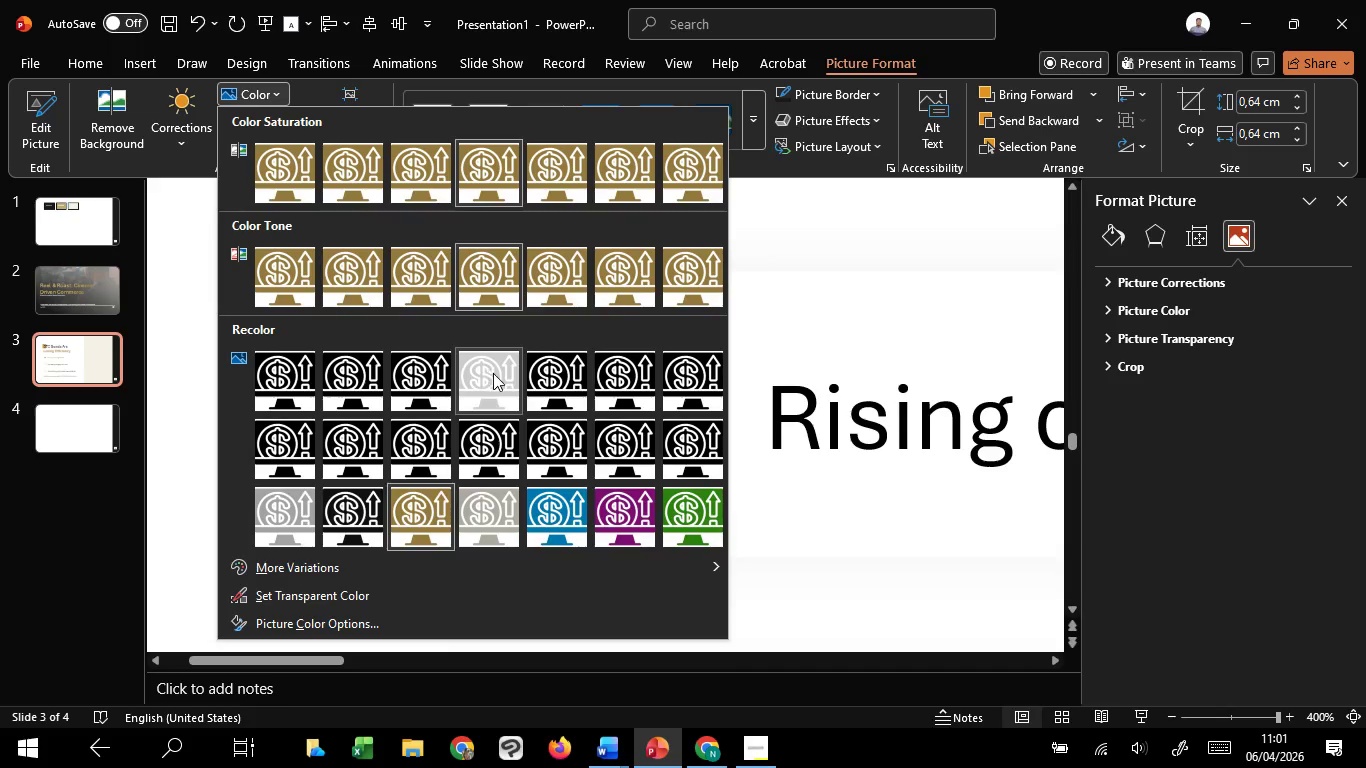 
left_click([498, 377])
 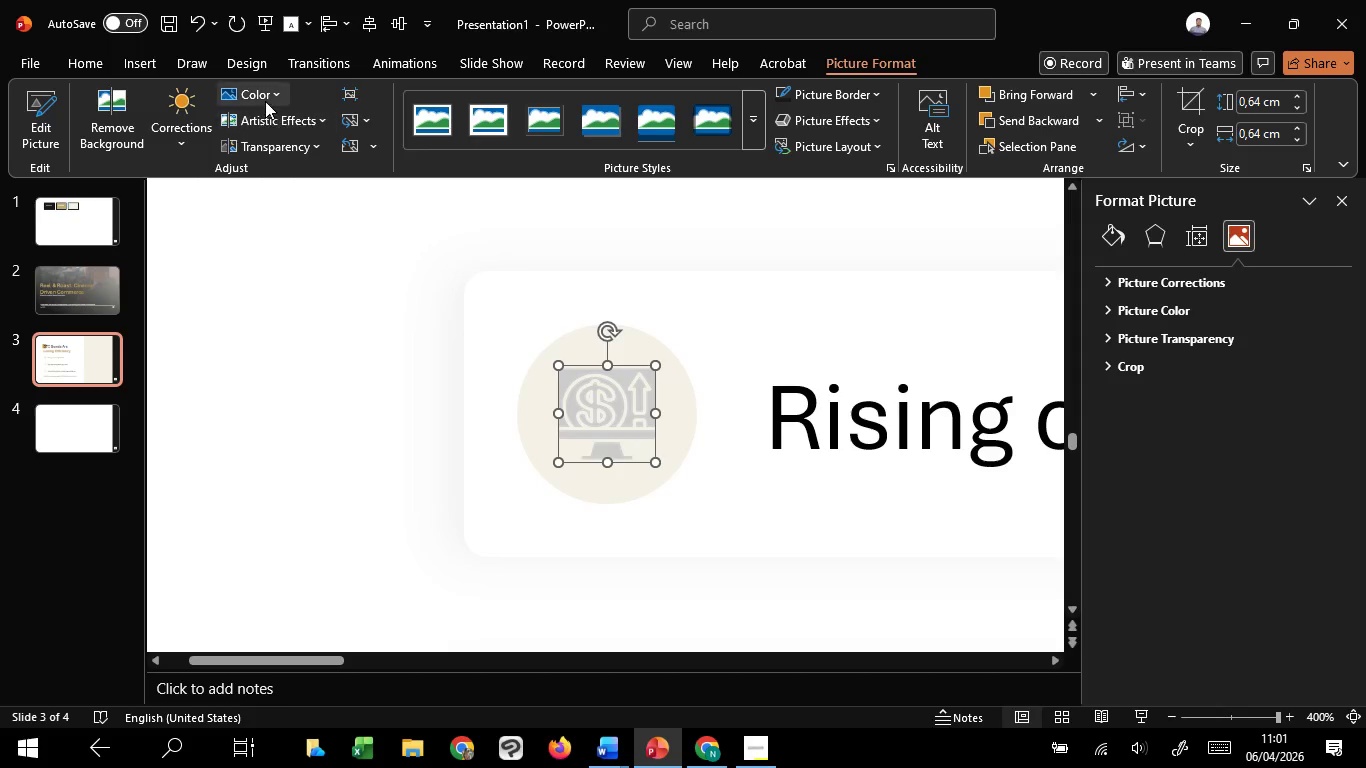 
left_click([265, 101])
 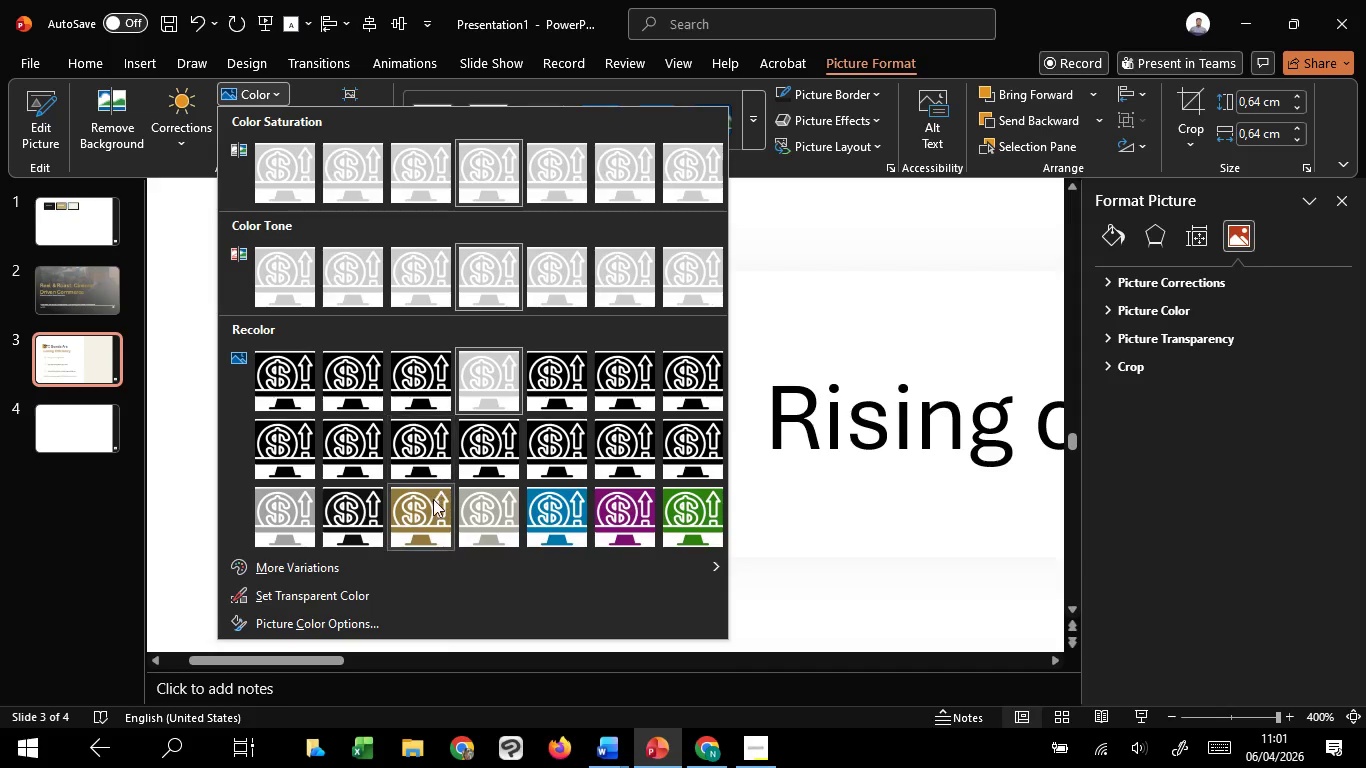 
left_click([424, 514])
 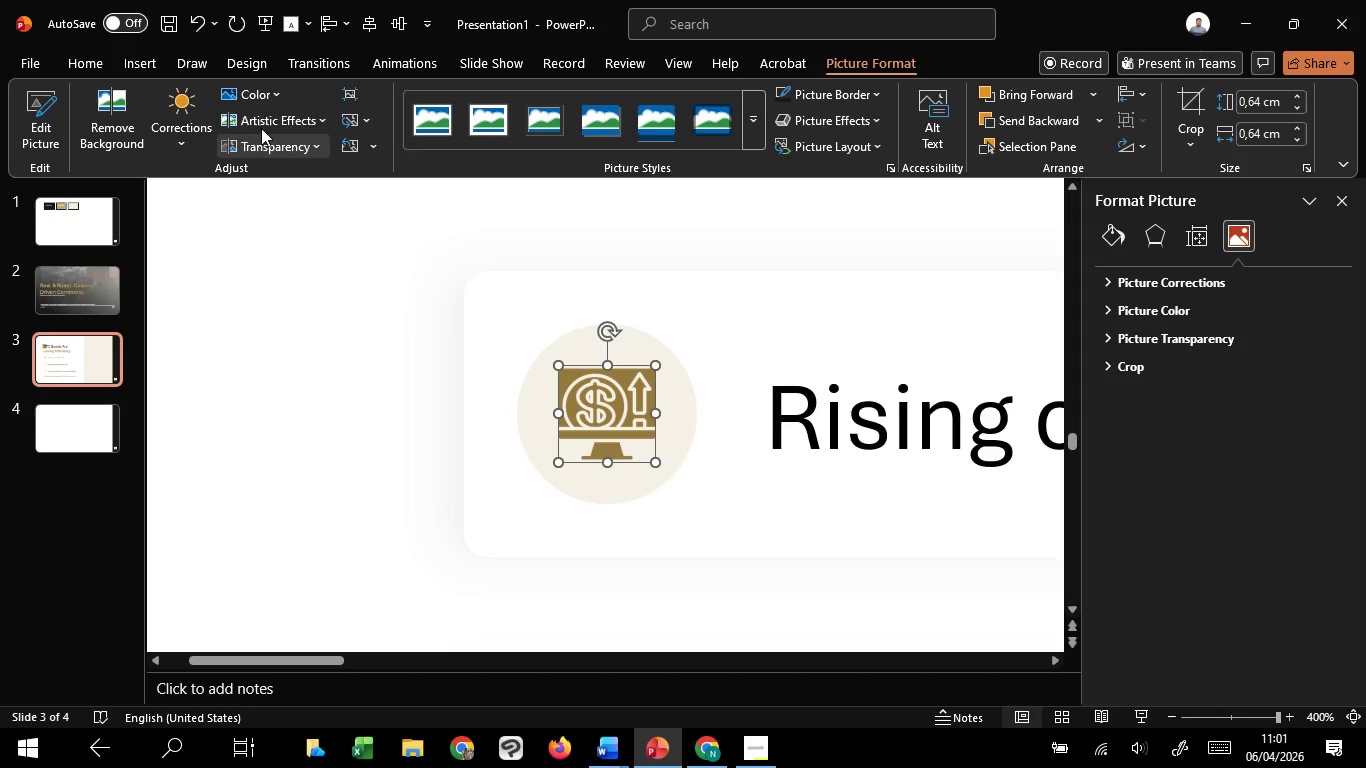 
left_click_drag(start_coordinate=[269, 120], to_coordinate=[281, 132])
 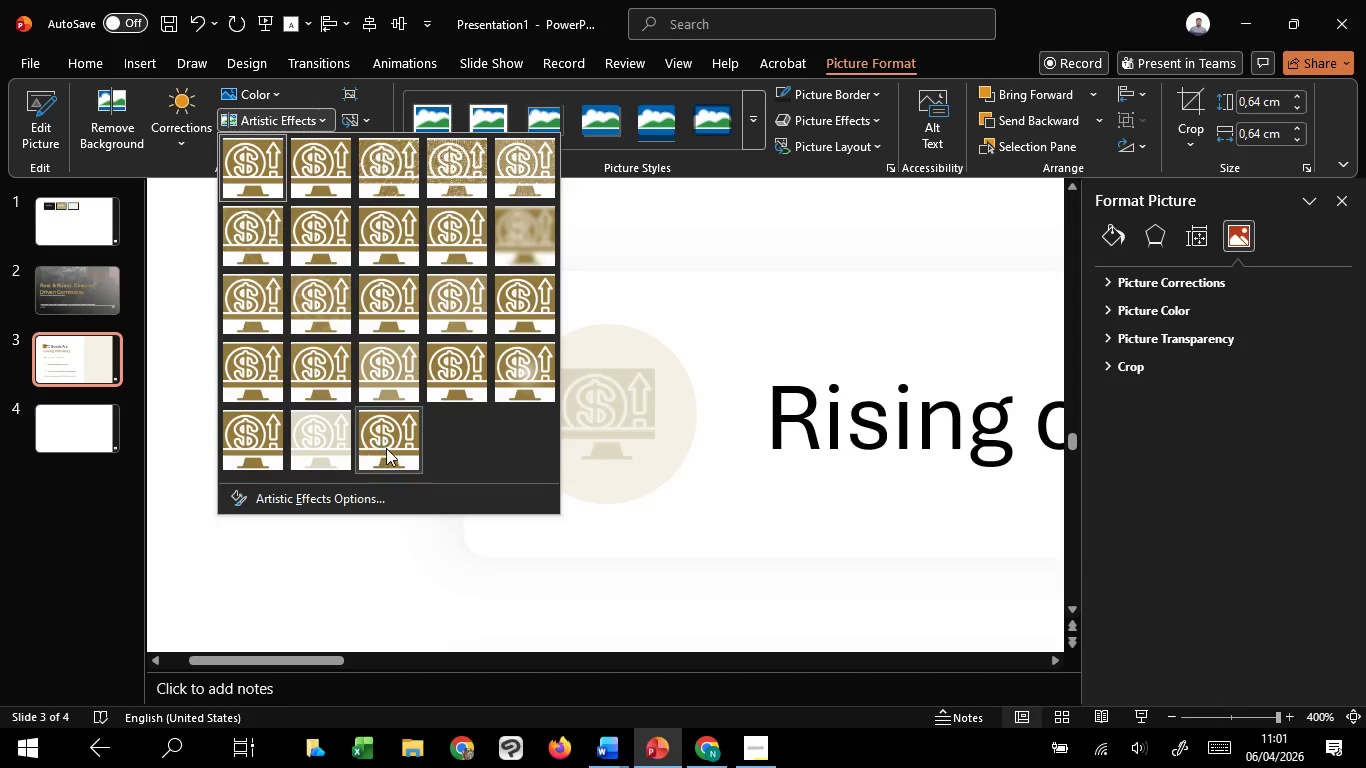 
wait(5.22)
 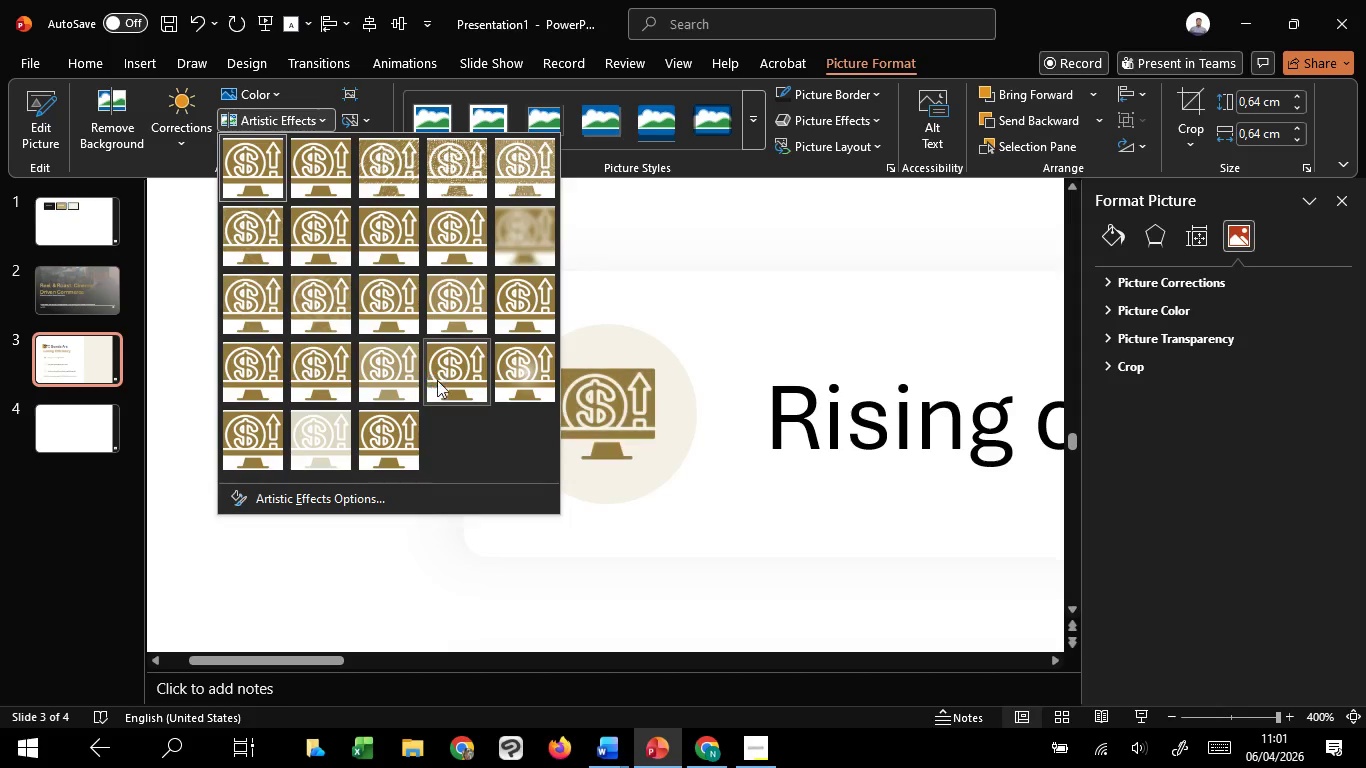 
double_click([290, 605])
 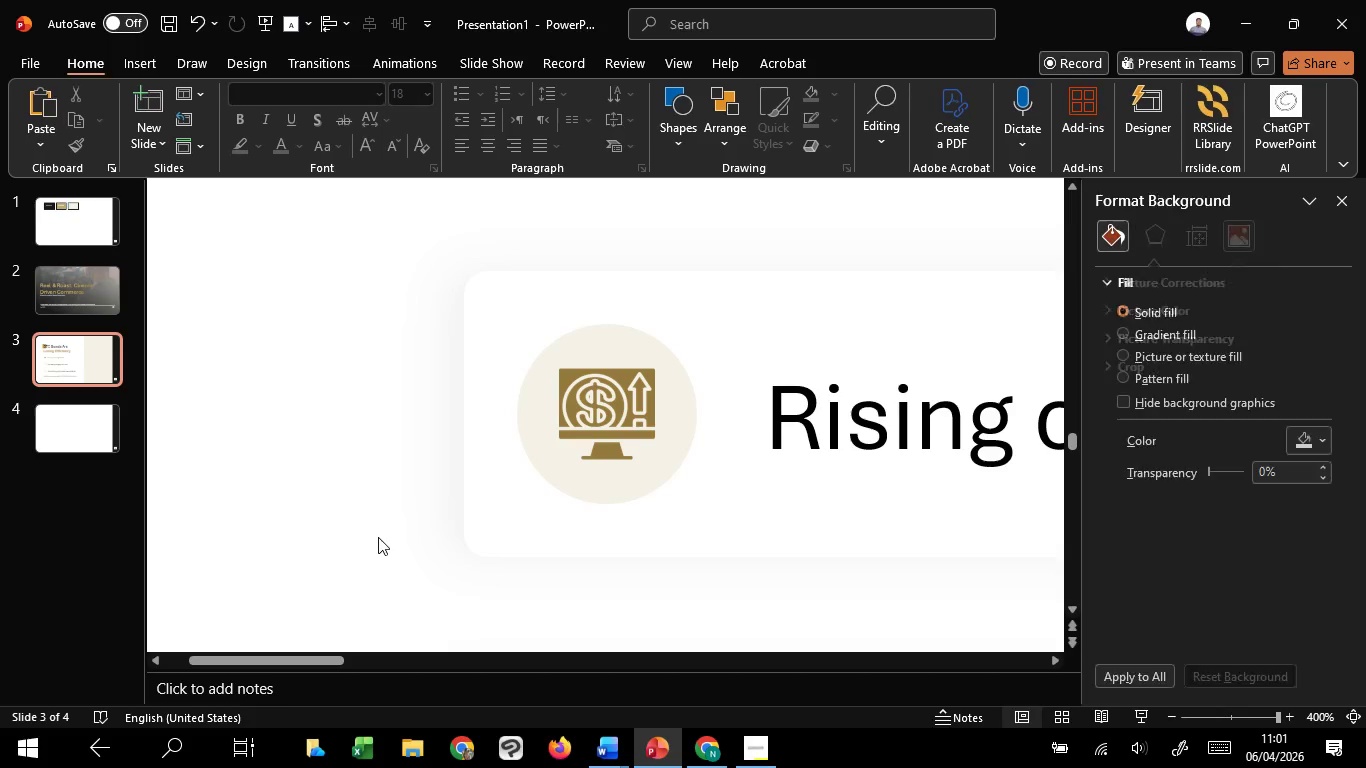 
hold_key(key=ControlLeft, duration=0.7)
scroll: coordinate [381, 536], scroll_direction: down, amount: 6.0
 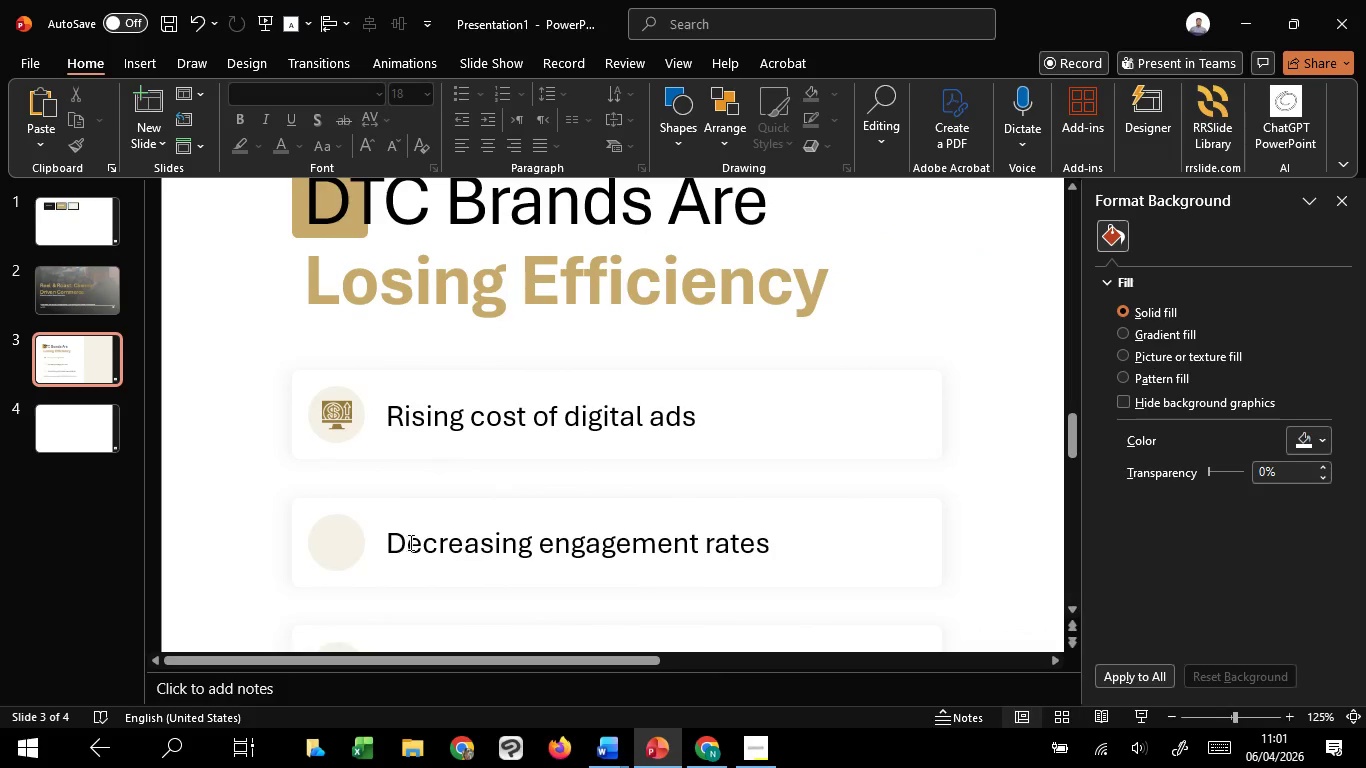 
left_click([410, 541])
 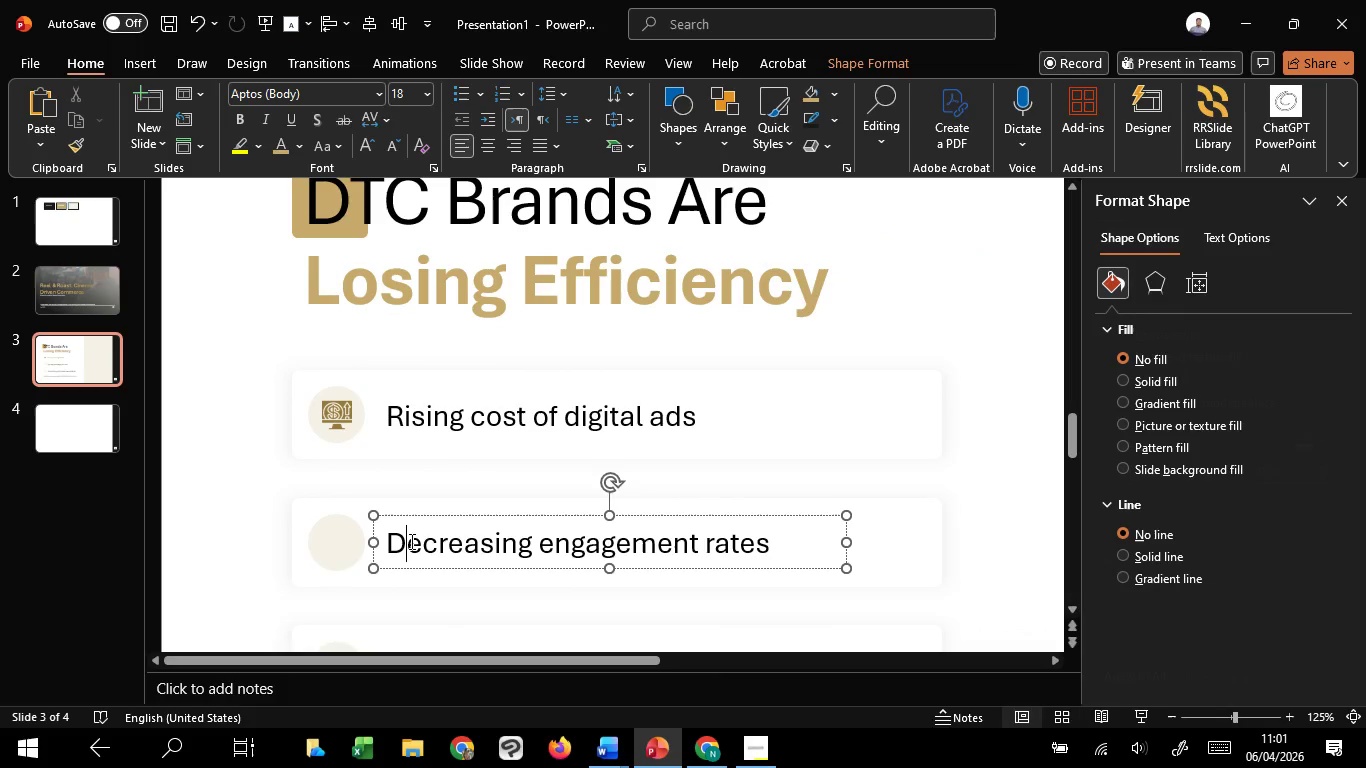 
key(A)
 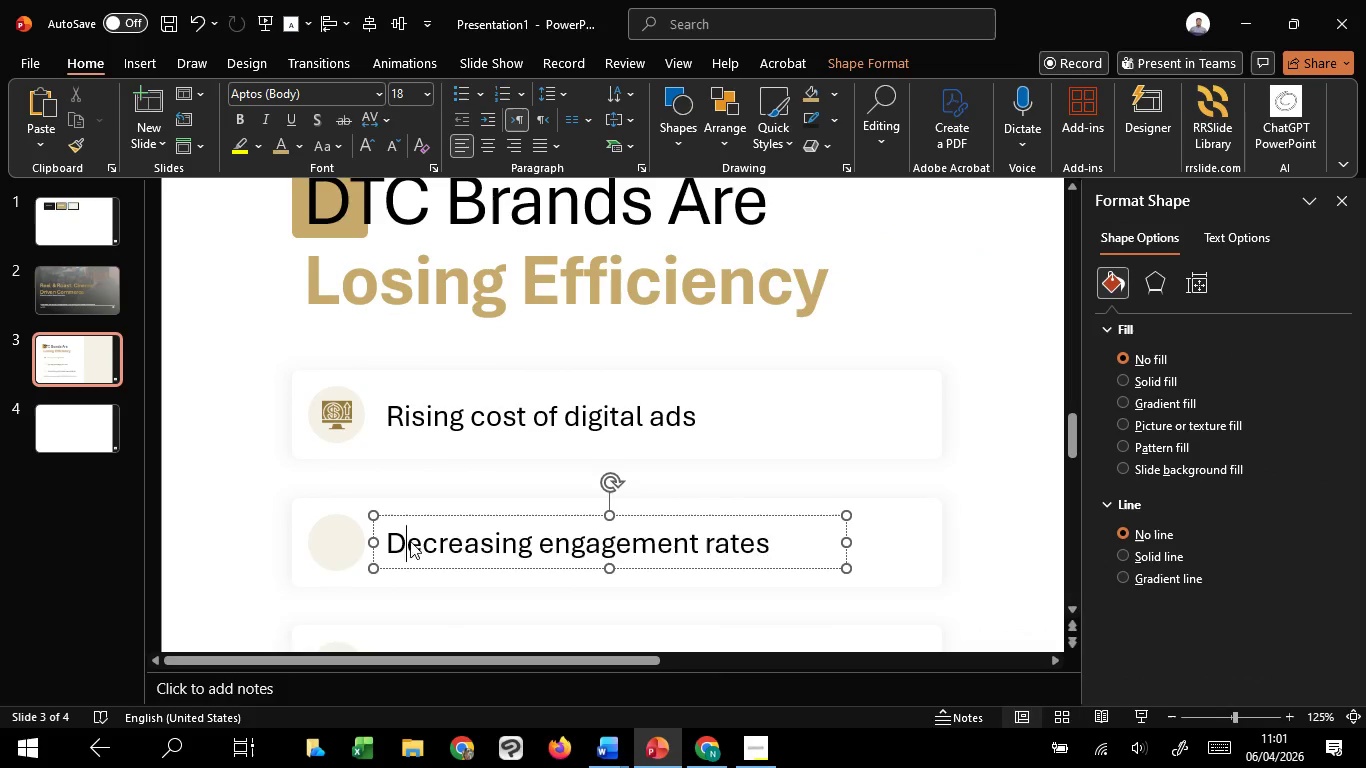 
key(Control+Z)
 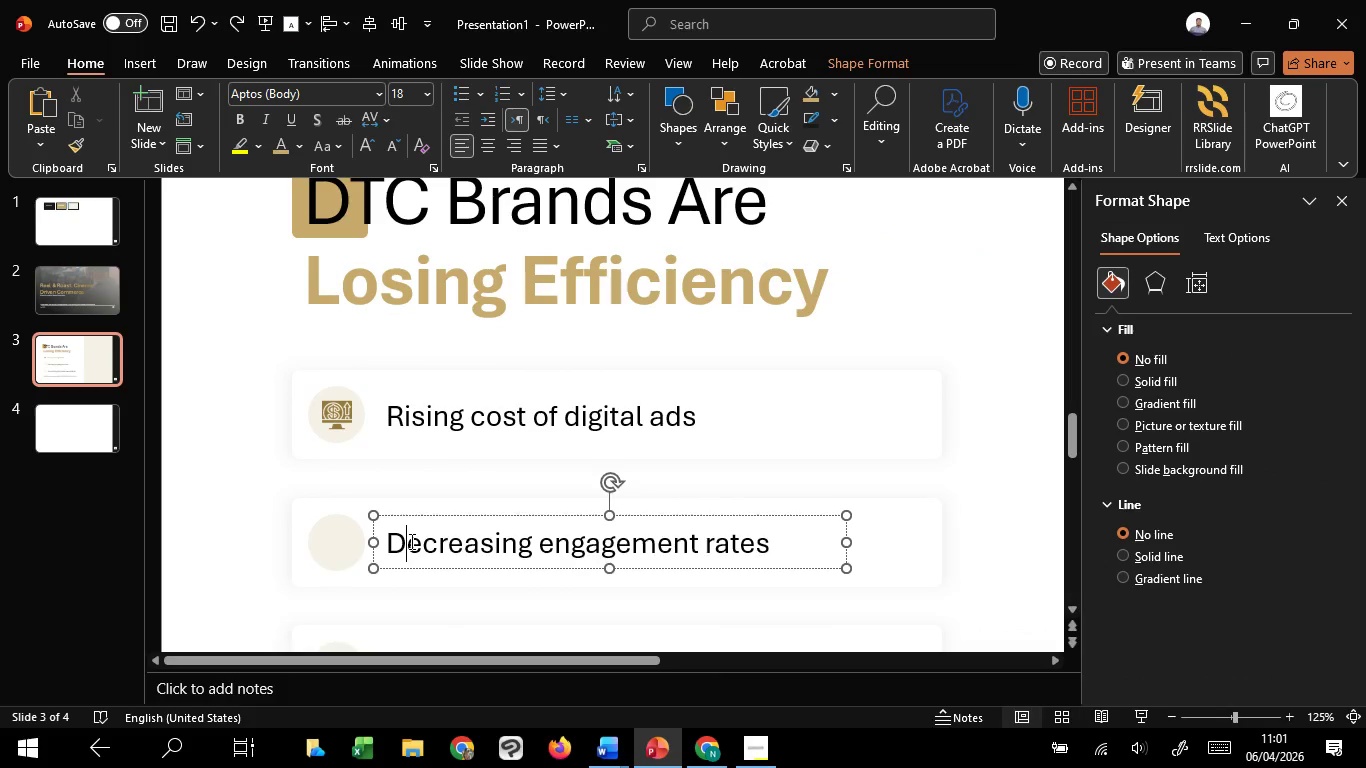 
key(Control+A)
 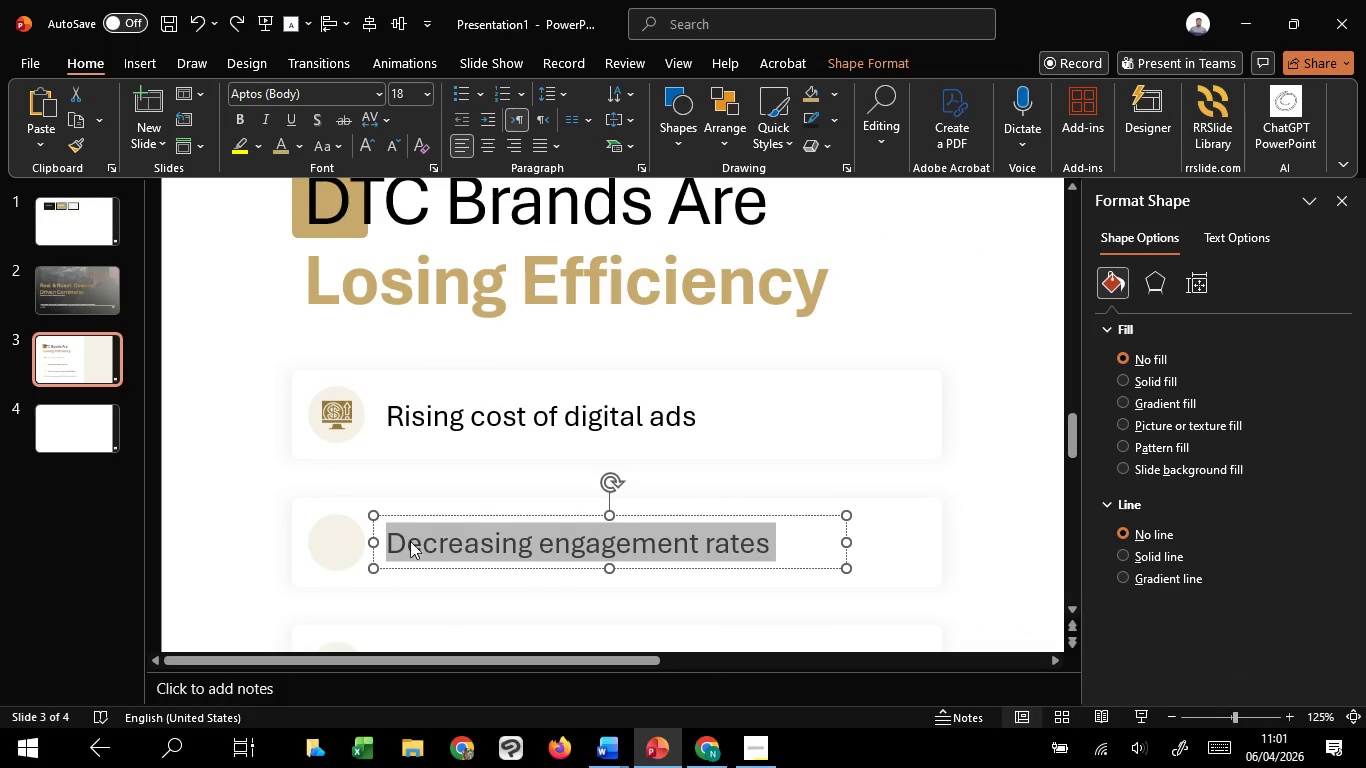 
key(Control+C)
 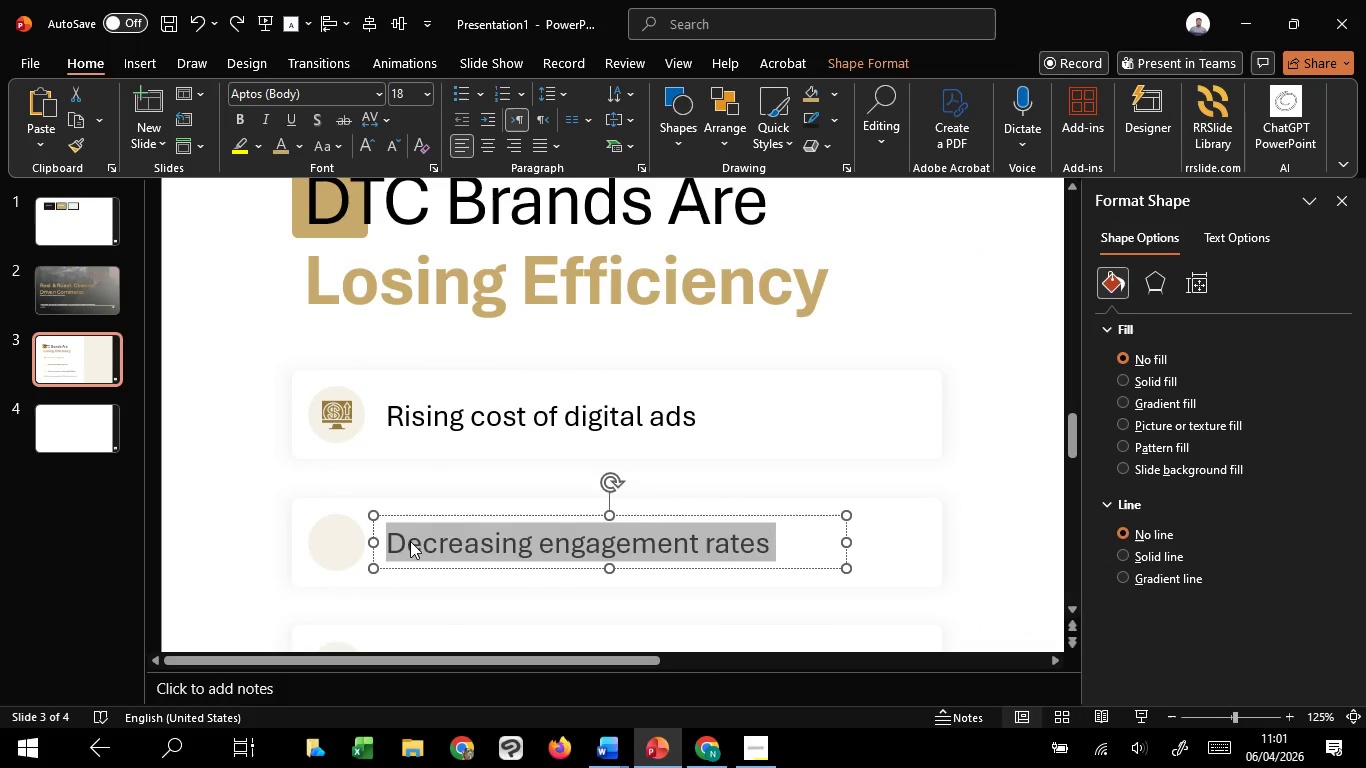 
key(Control+C)
 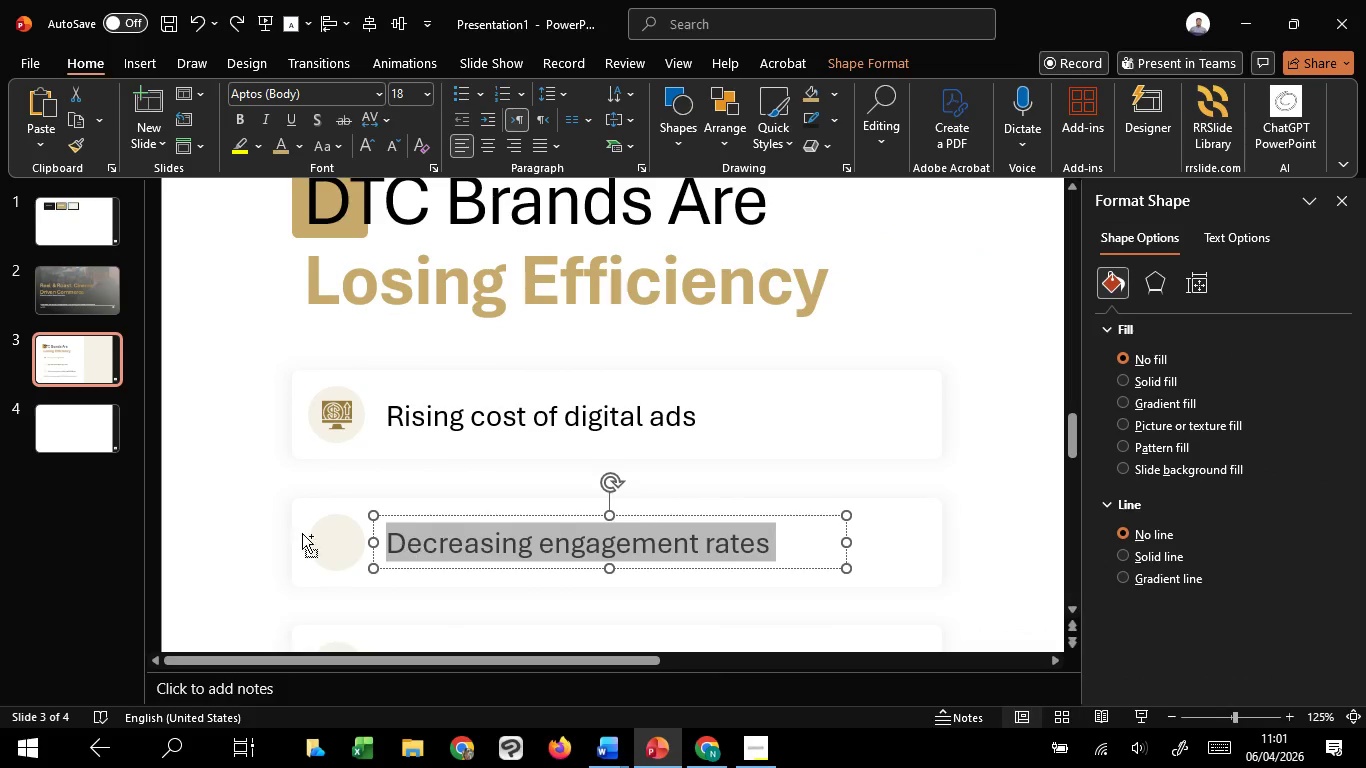 
key(Control+C)
 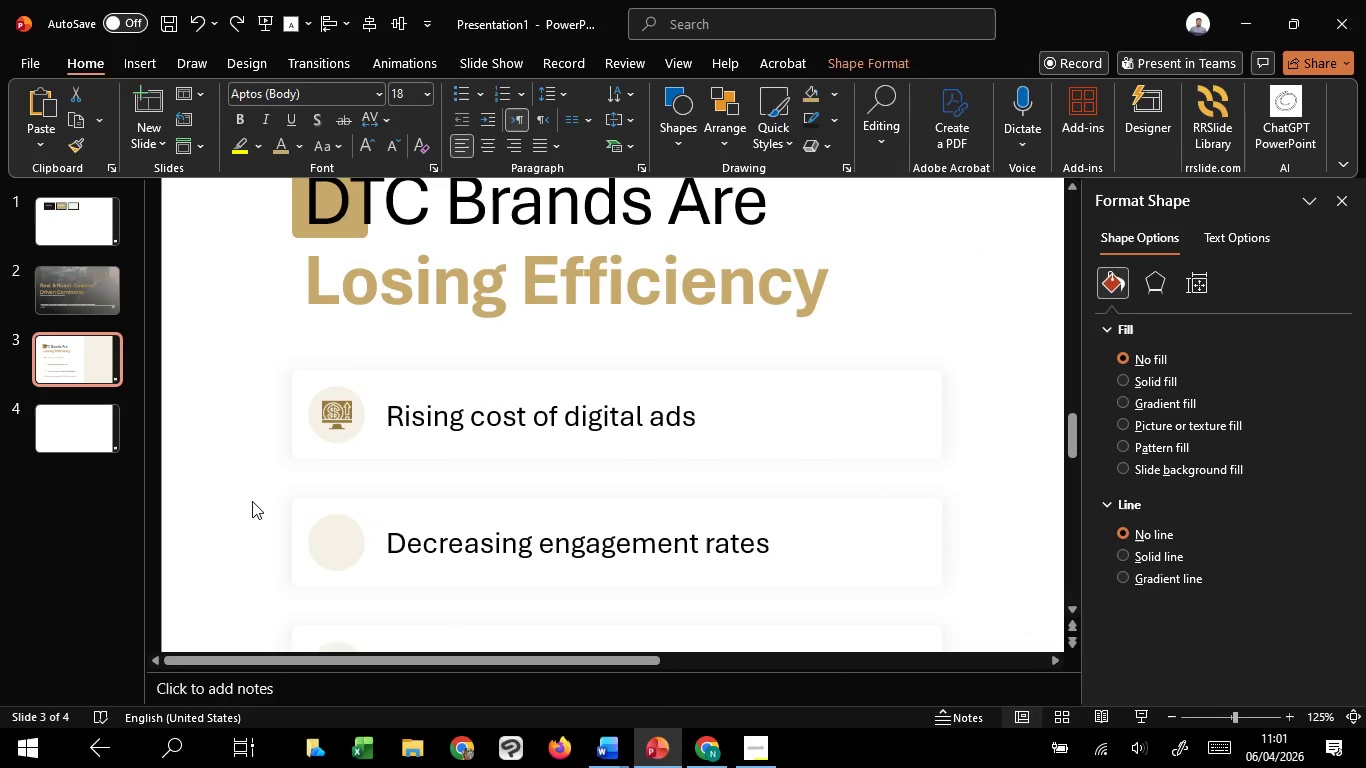 
left_click([252, 501])
 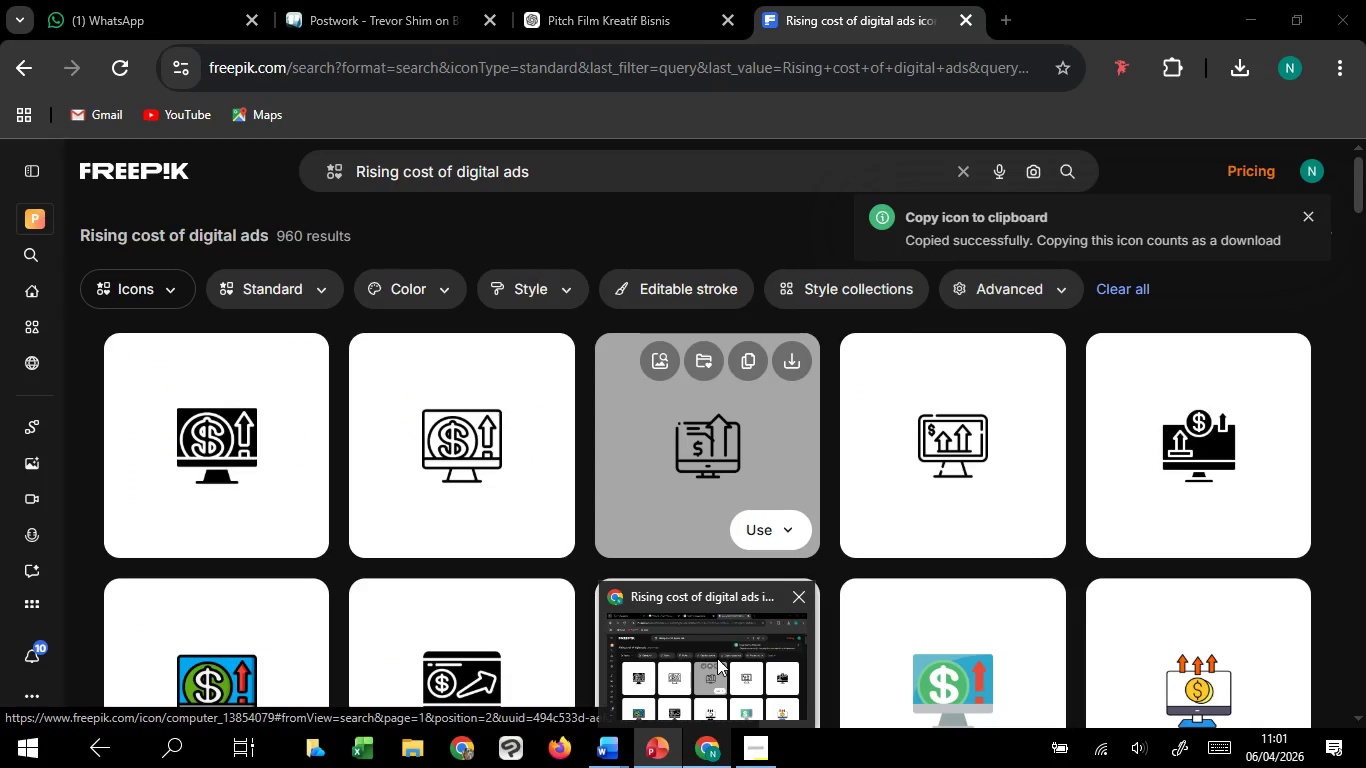 
left_click([717, 658])
 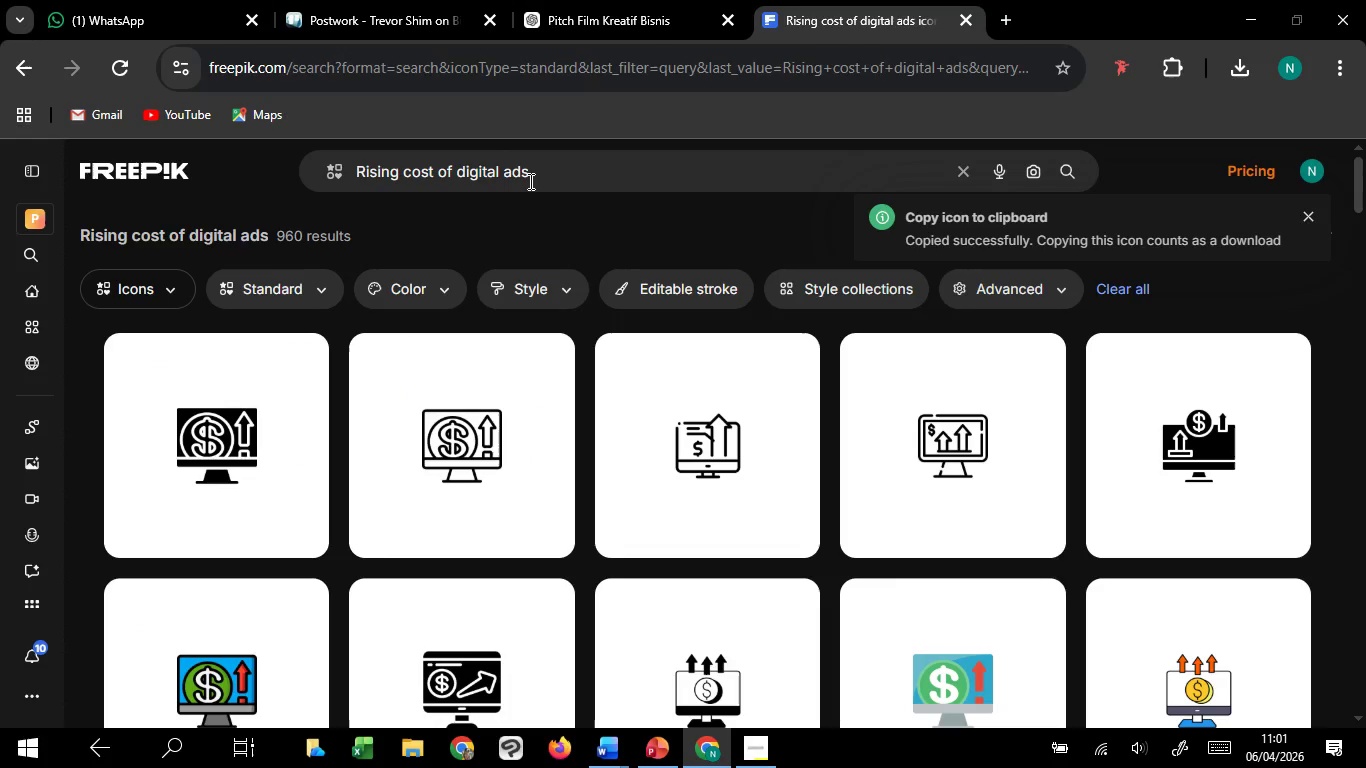 
left_click_drag(start_coordinate=[547, 185], to_coordinate=[271, 224])
 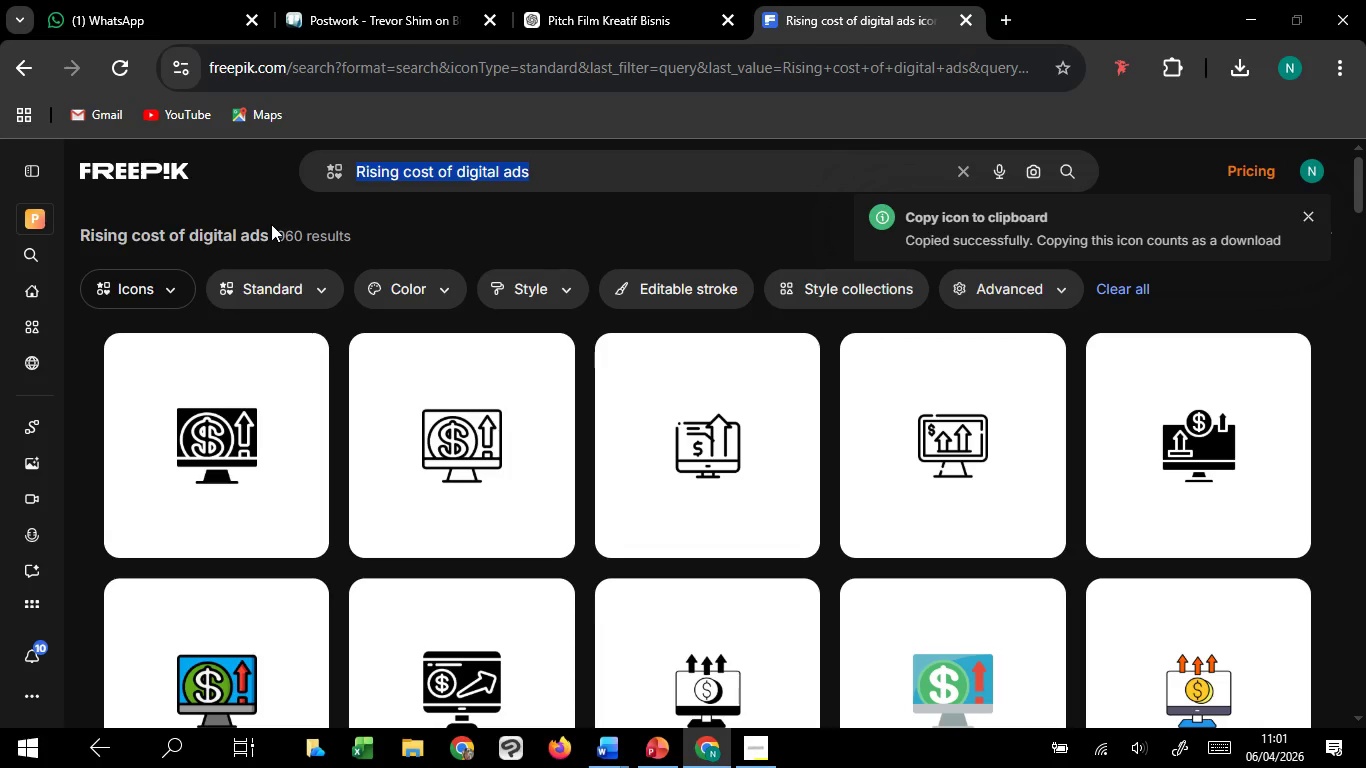 
key(Control+V)
 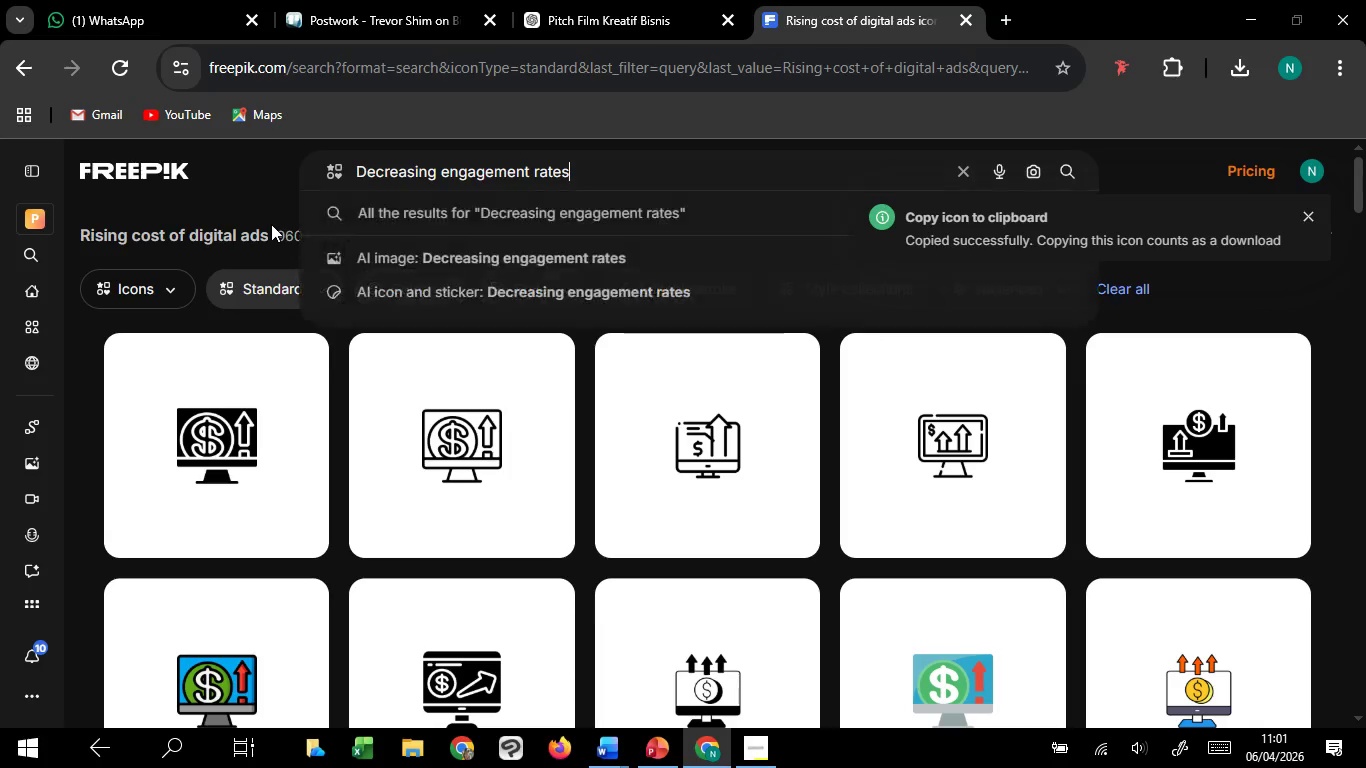 
key(Enter)
 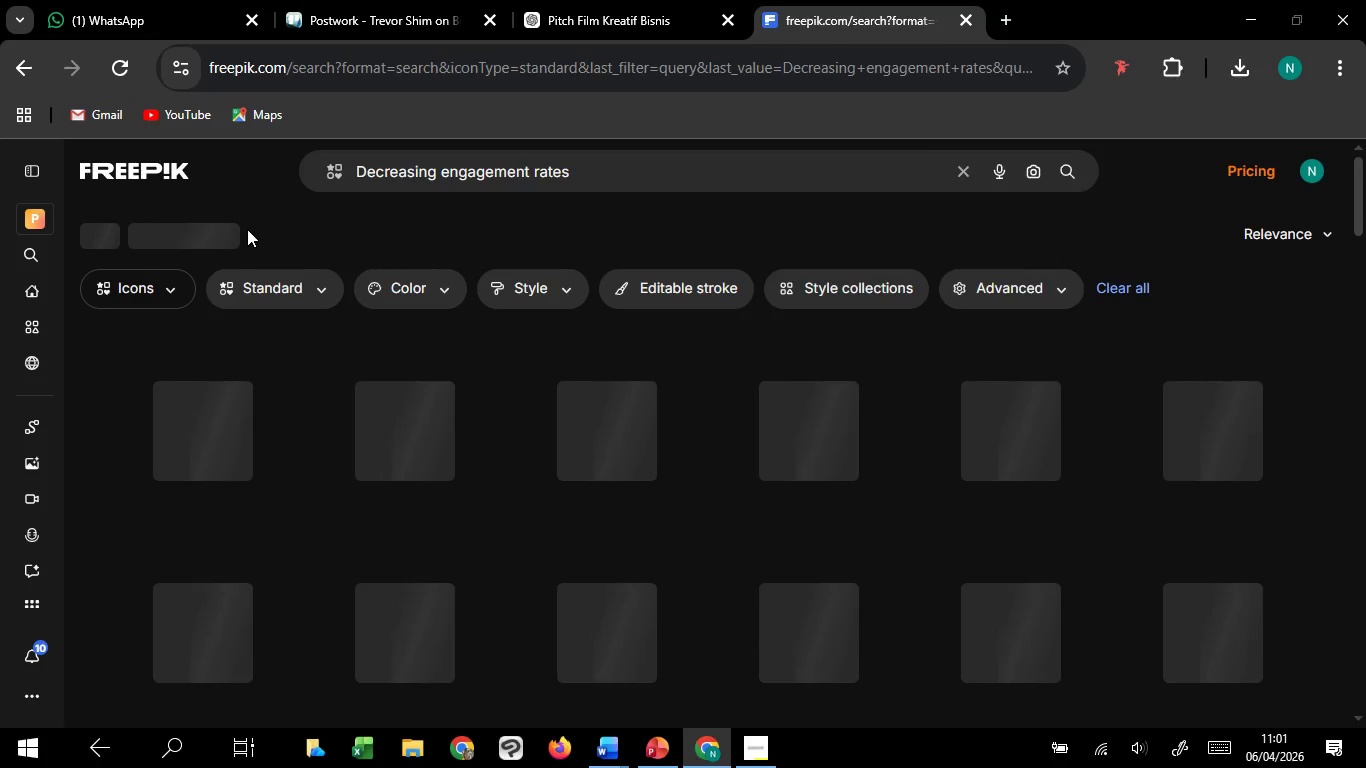 
mouse_move([320, 444])
 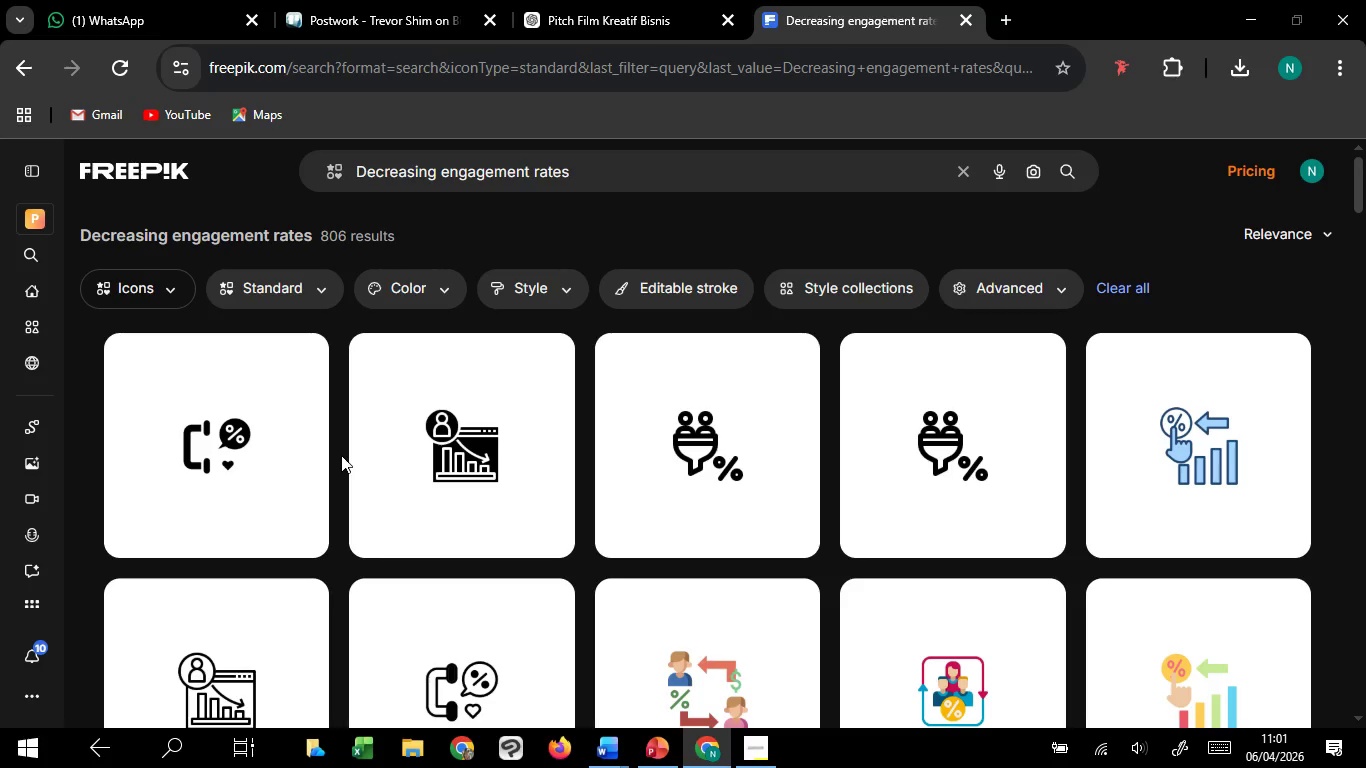 
scroll: coordinate [341, 455], scroll_direction: down, amount: 9.0
 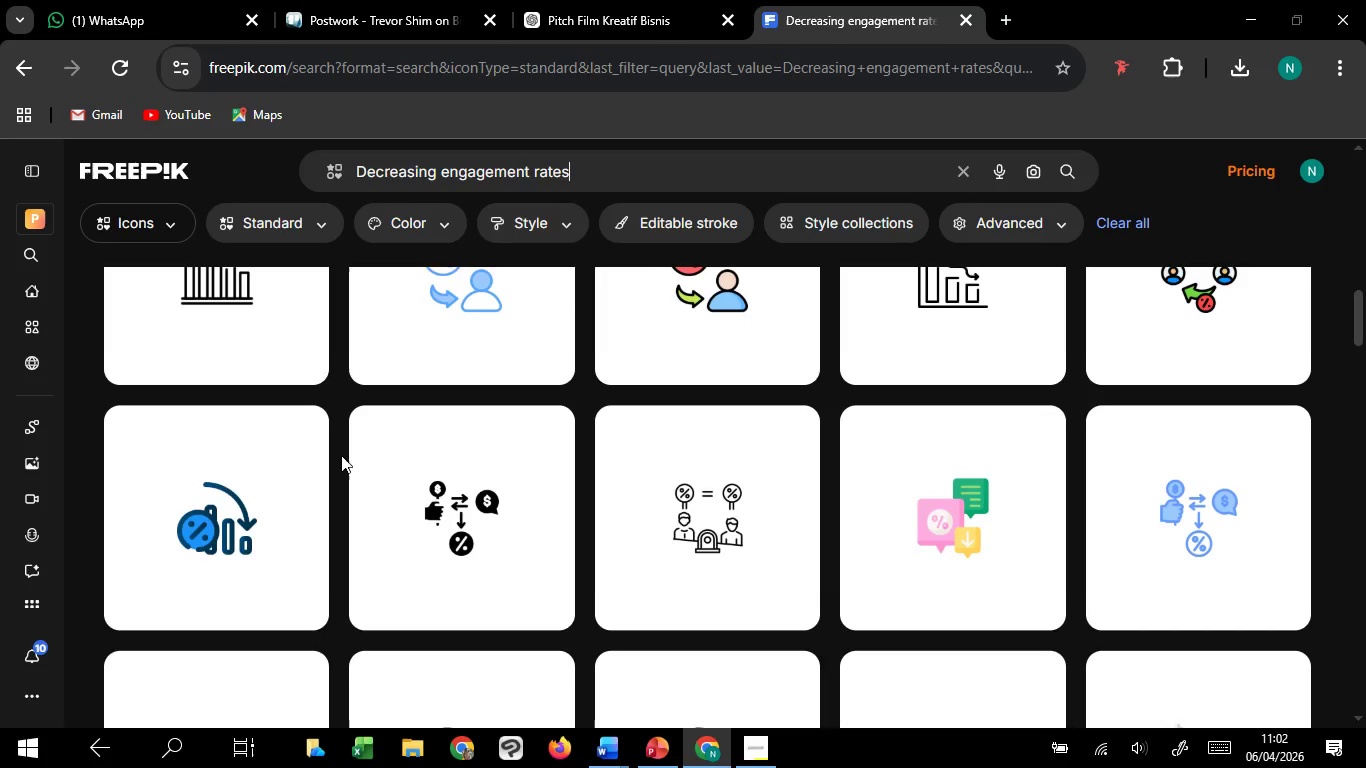 
scroll: coordinate [341, 455], scroll_direction: up, amount: 13.0
 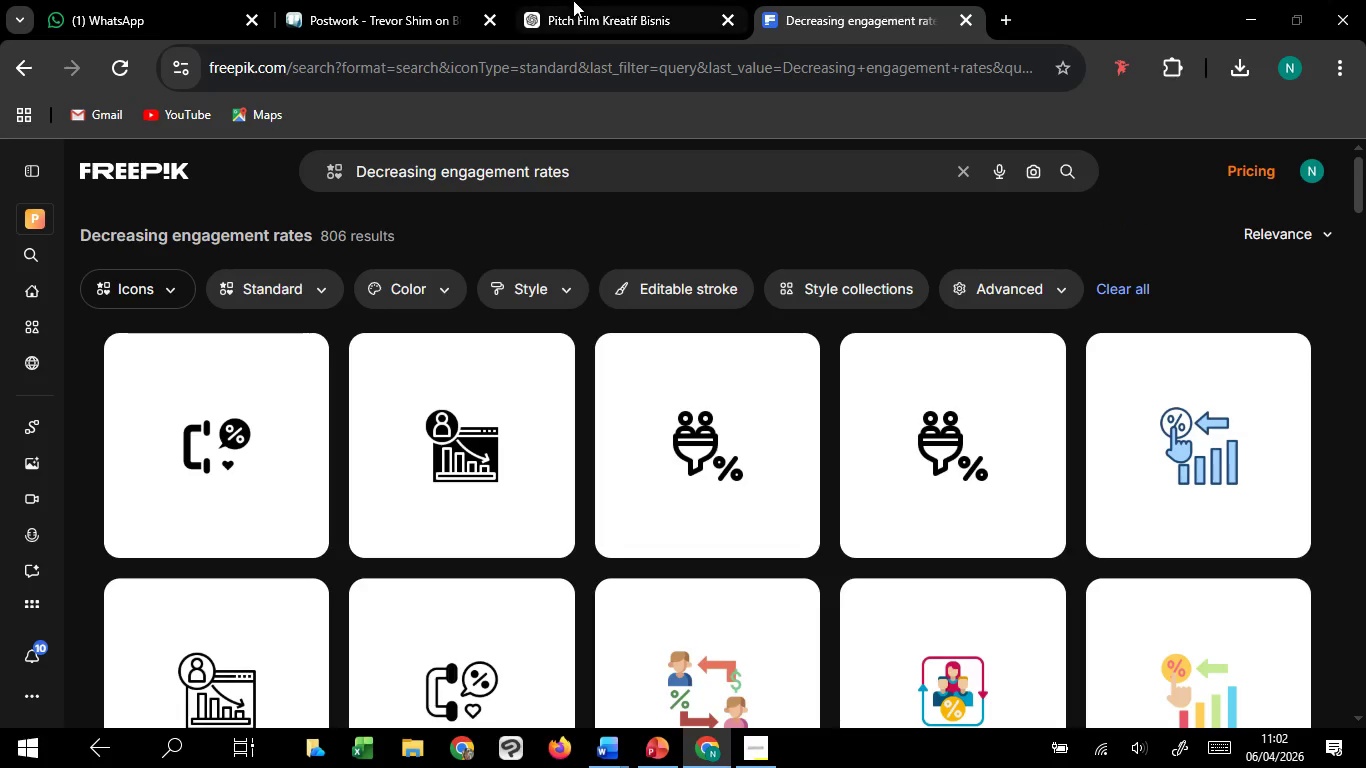 
left_click([573, 0])
 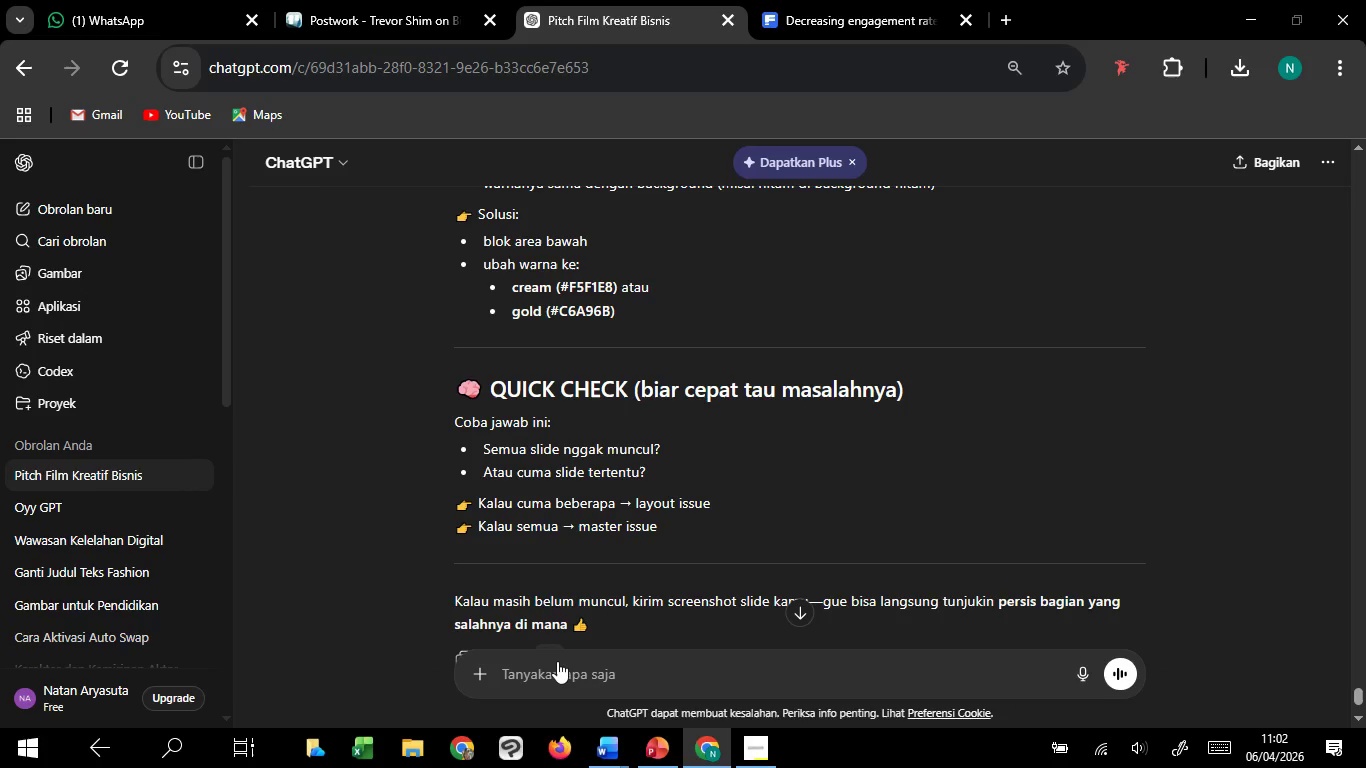 
left_click([562, 663])
 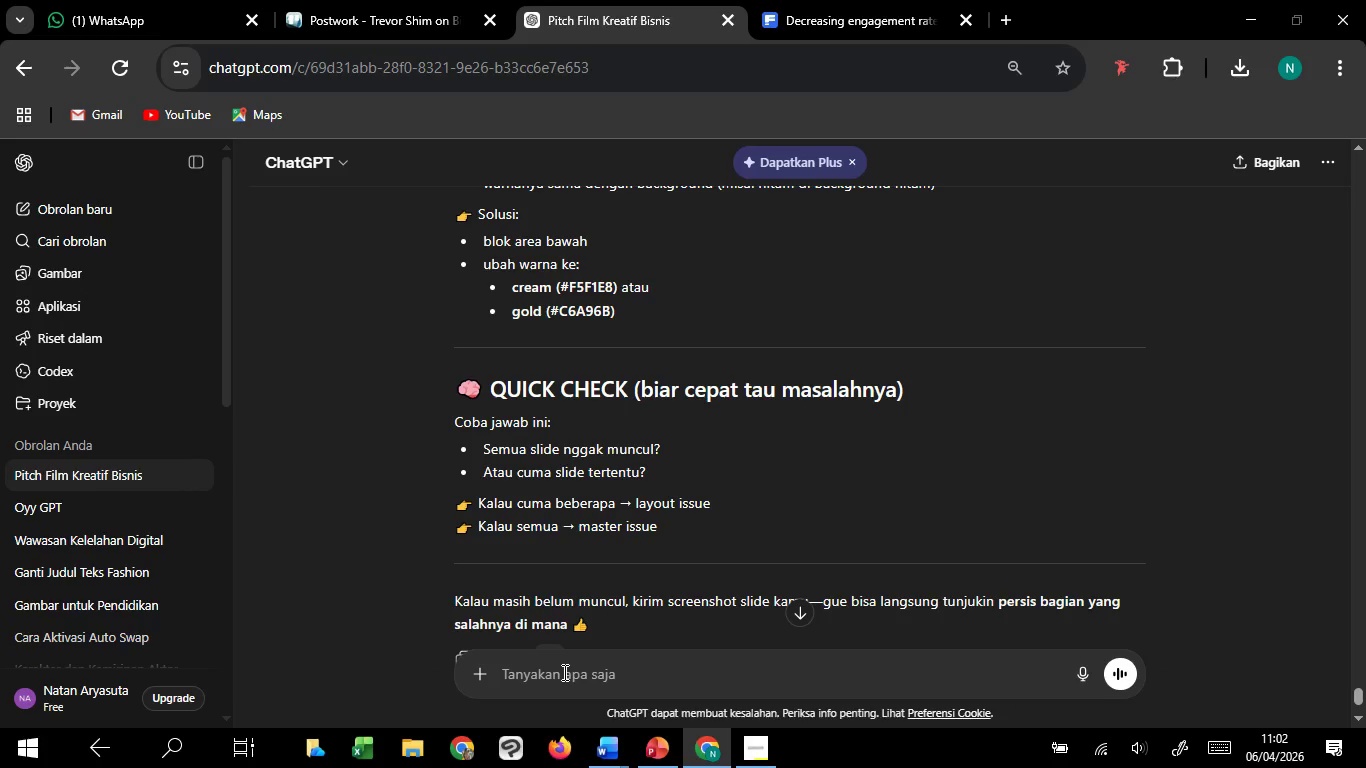 
left_click([563, 672])
 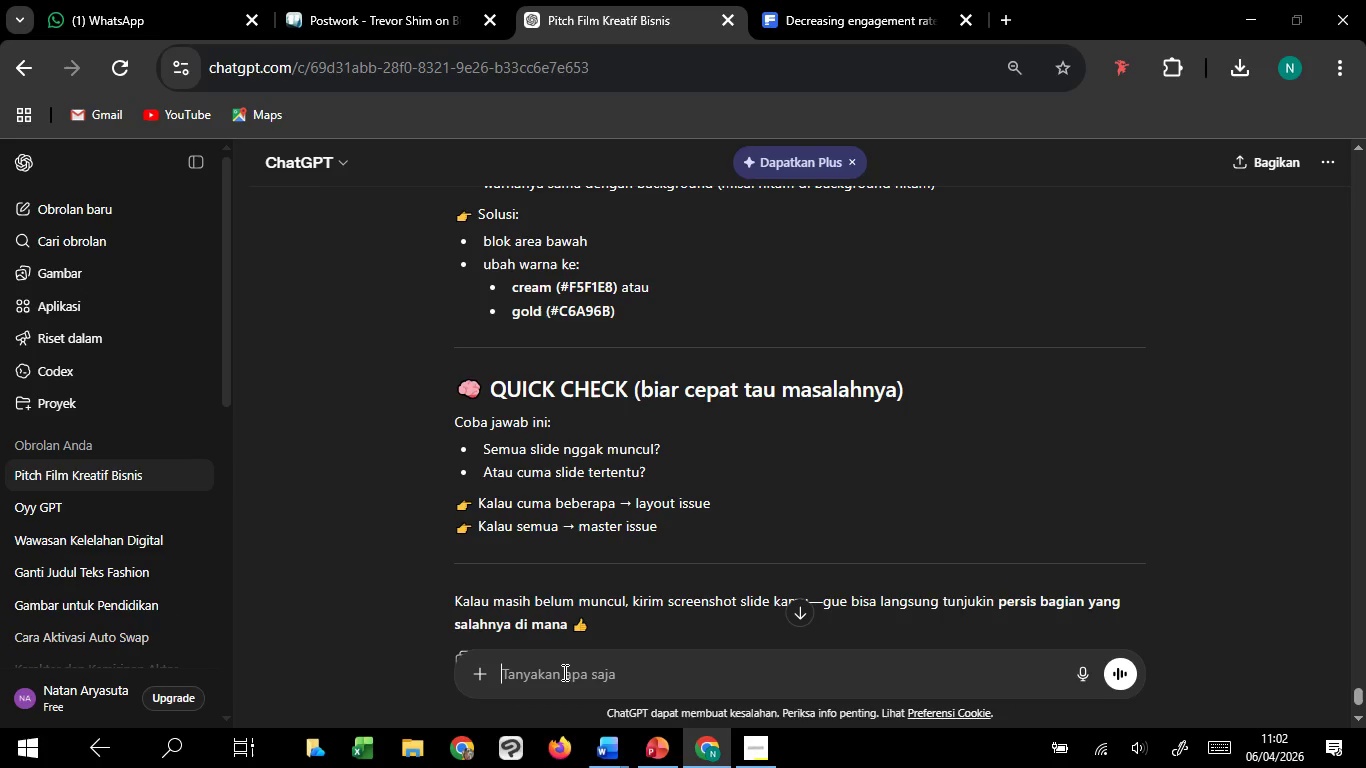 
key(Control+V)
 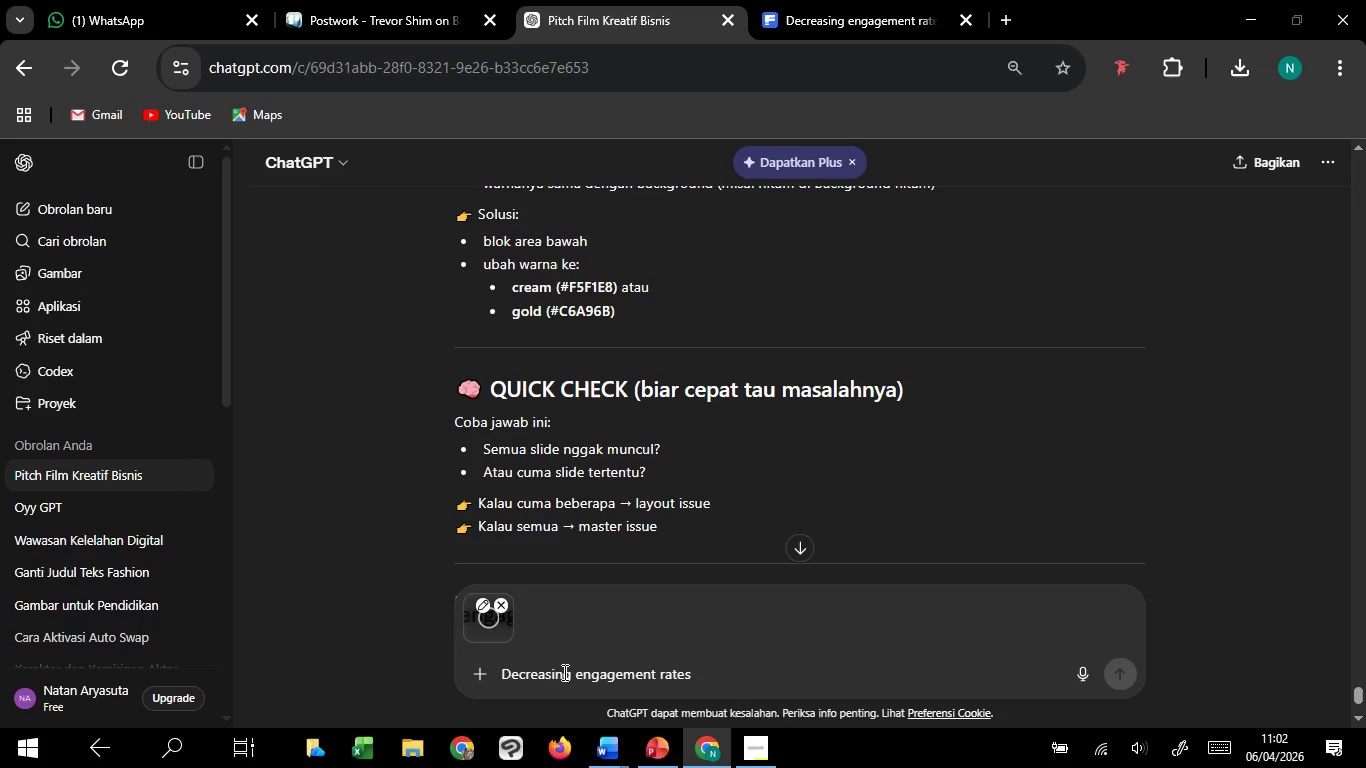 
key(Shift+Enter)
 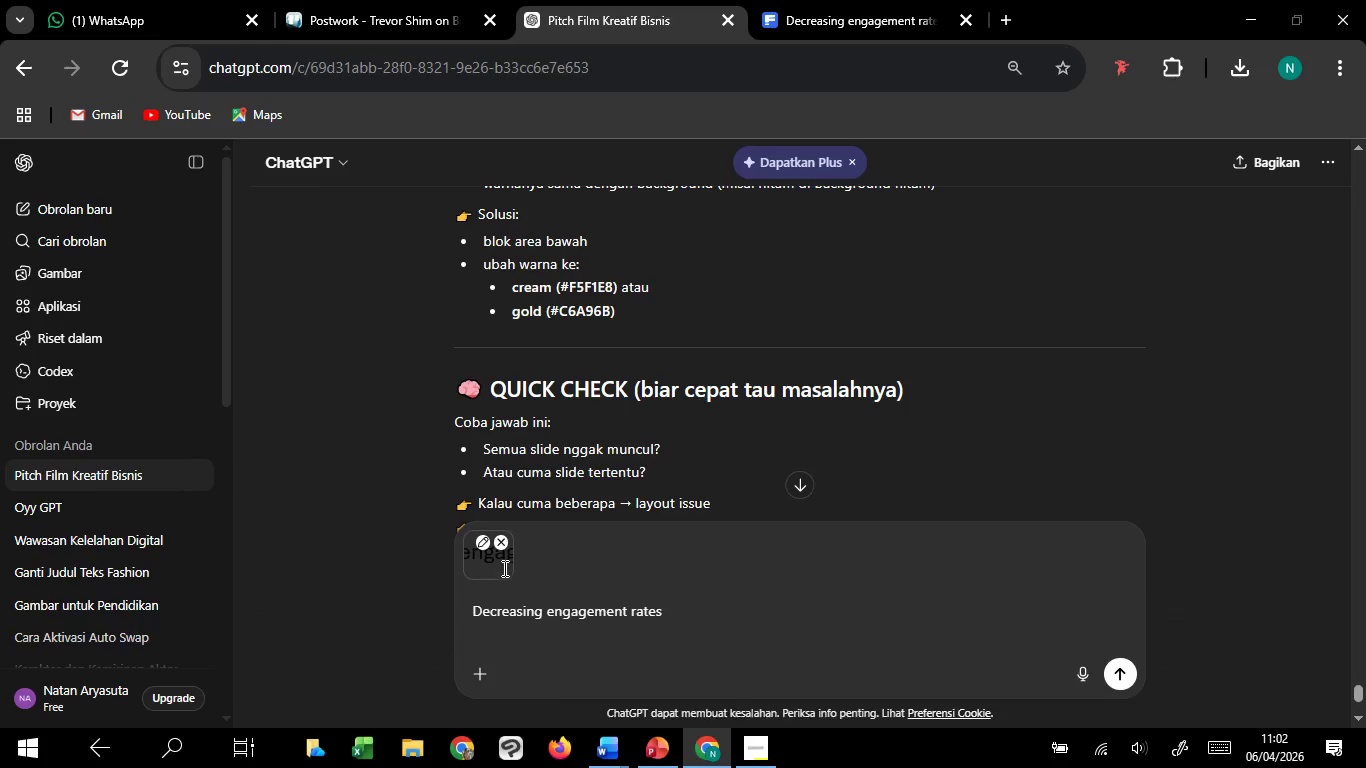 
left_click([503, 542])
 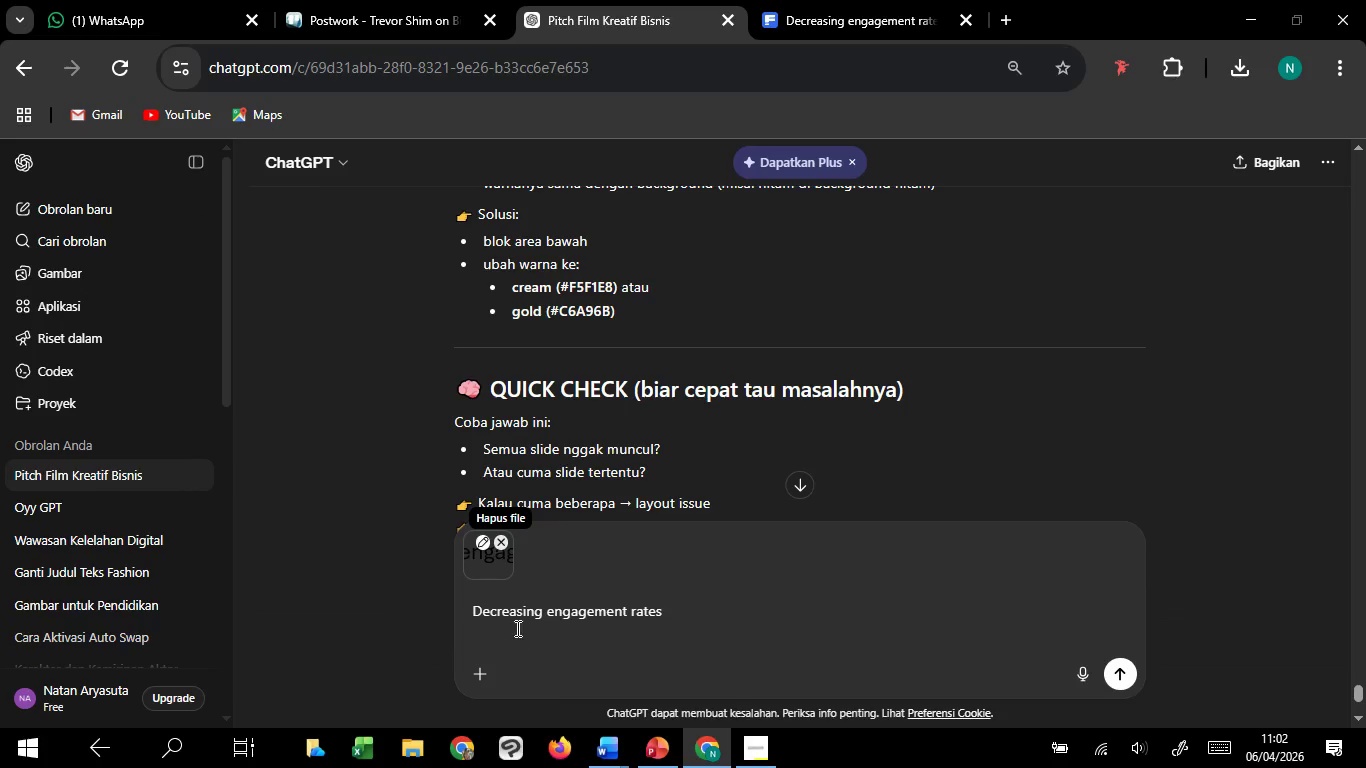 
left_click([516, 628])
 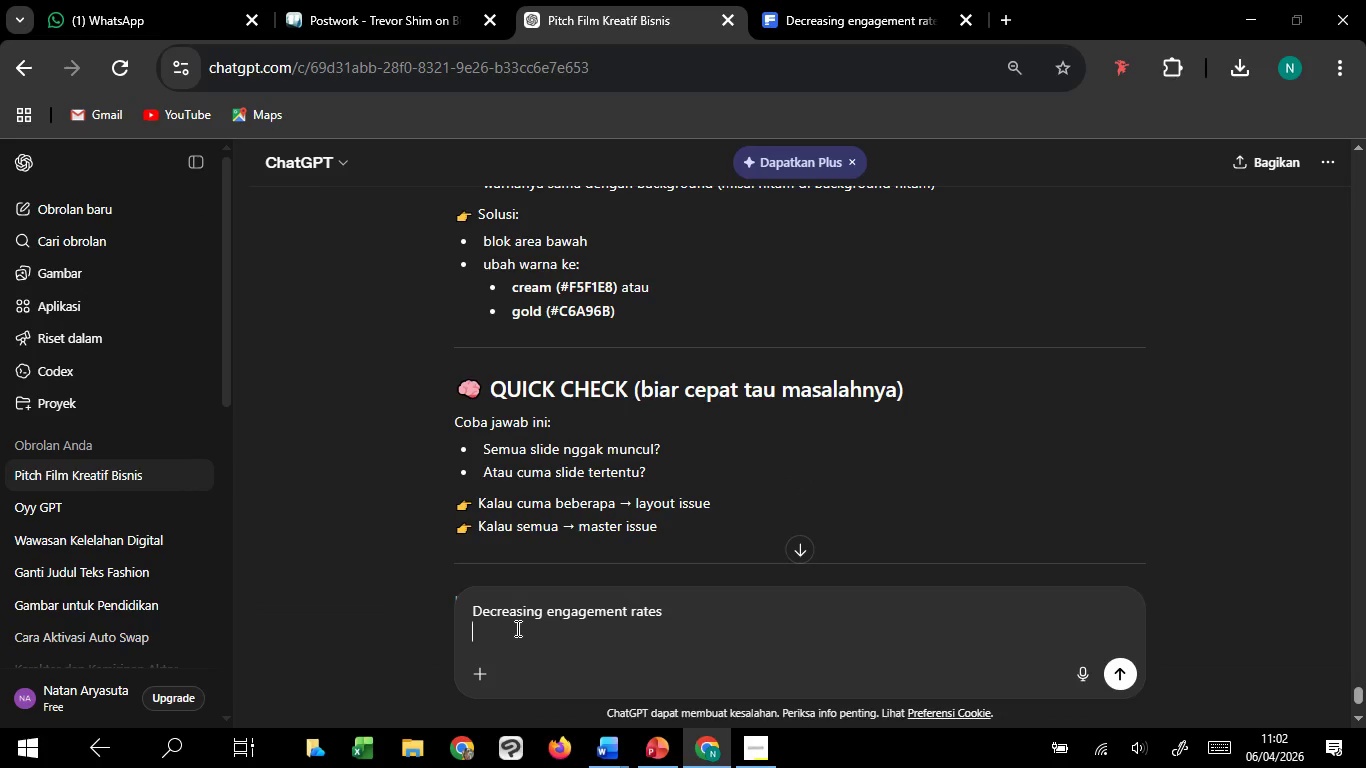 
type(terjemahkan)
 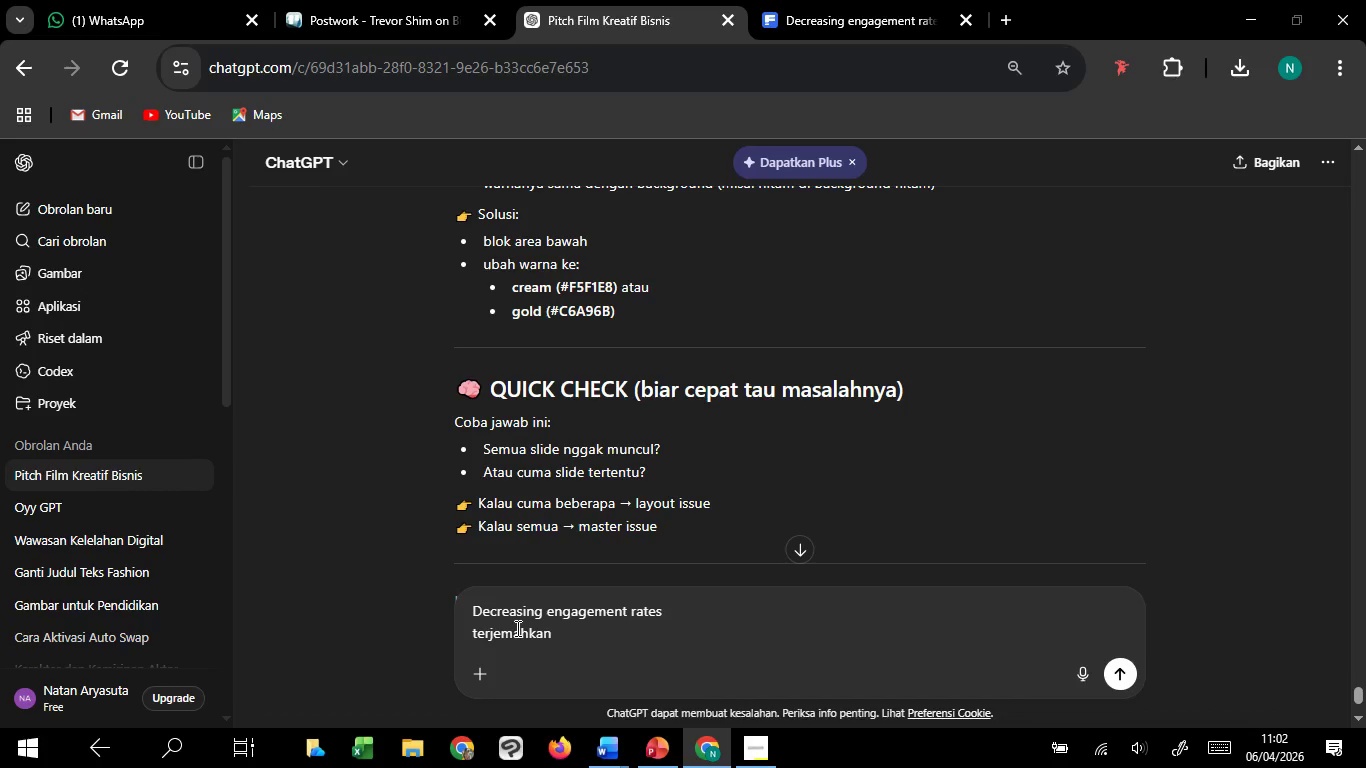 
key(Enter)
 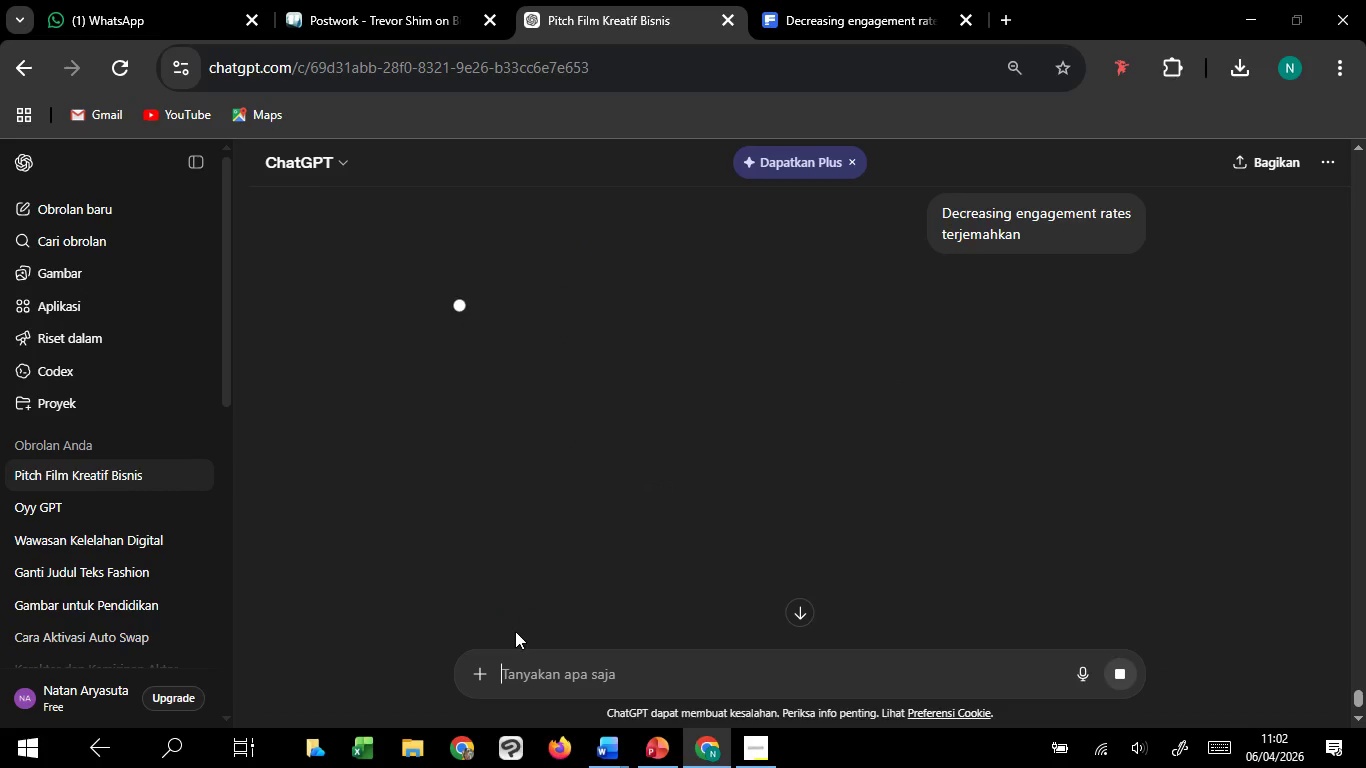 
wait(8.67)
 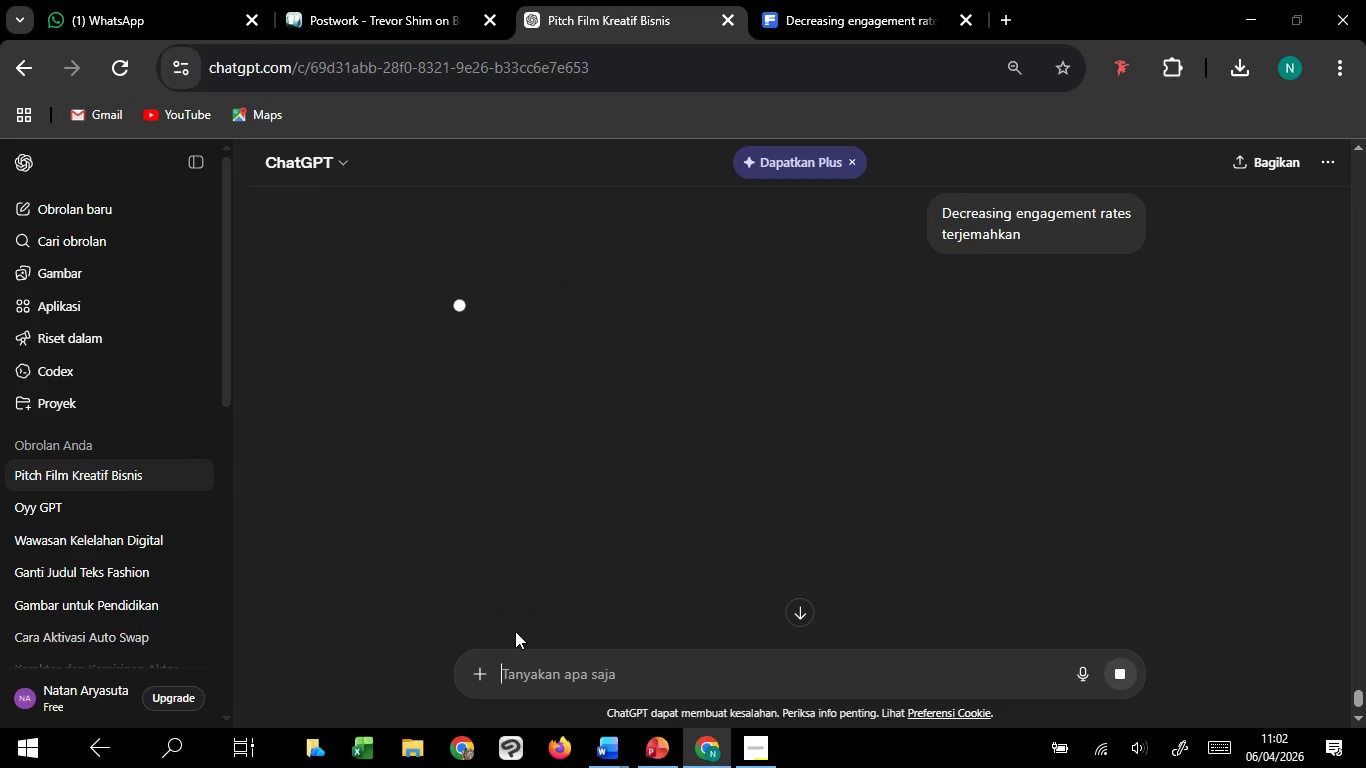 
left_click([854, 0])
 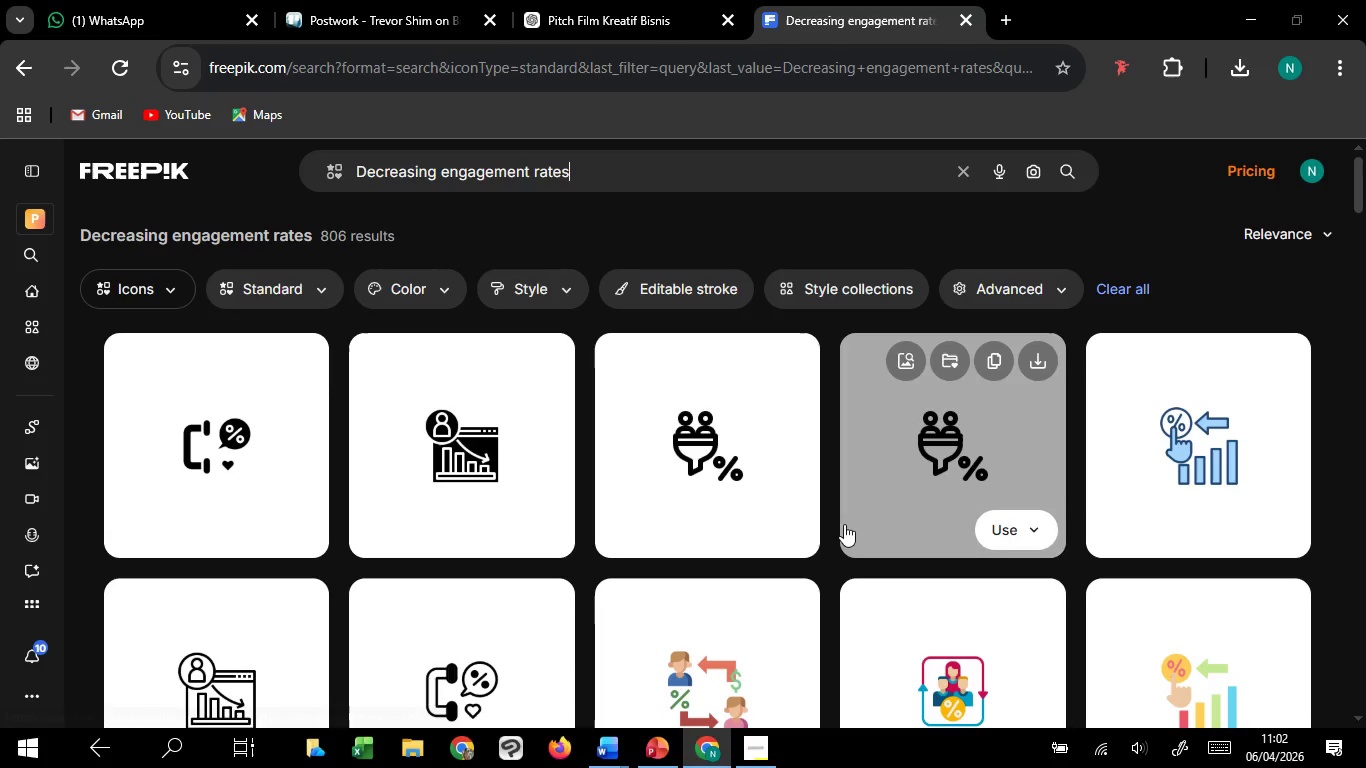 
scroll: coordinate [827, 532], scroll_direction: down, amount: 3.0
 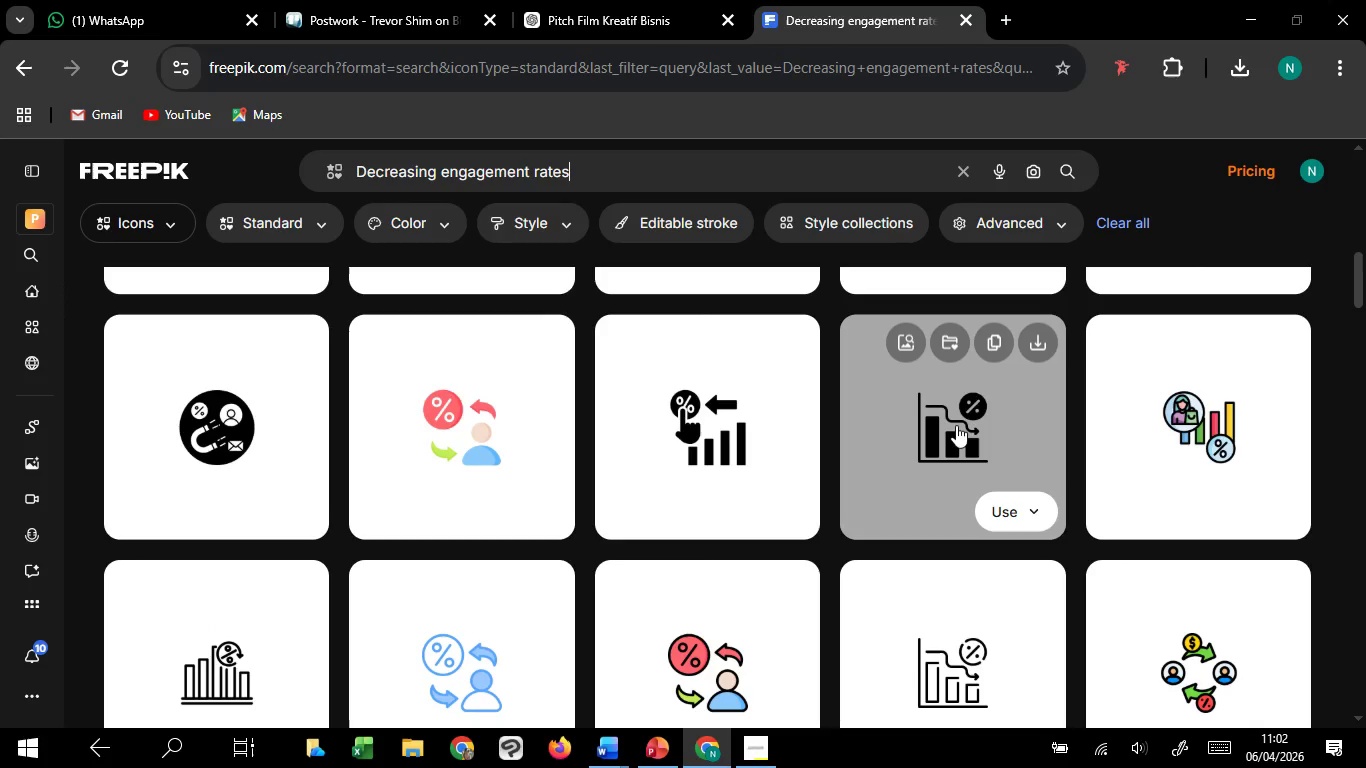 
left_click([1001, 340])
 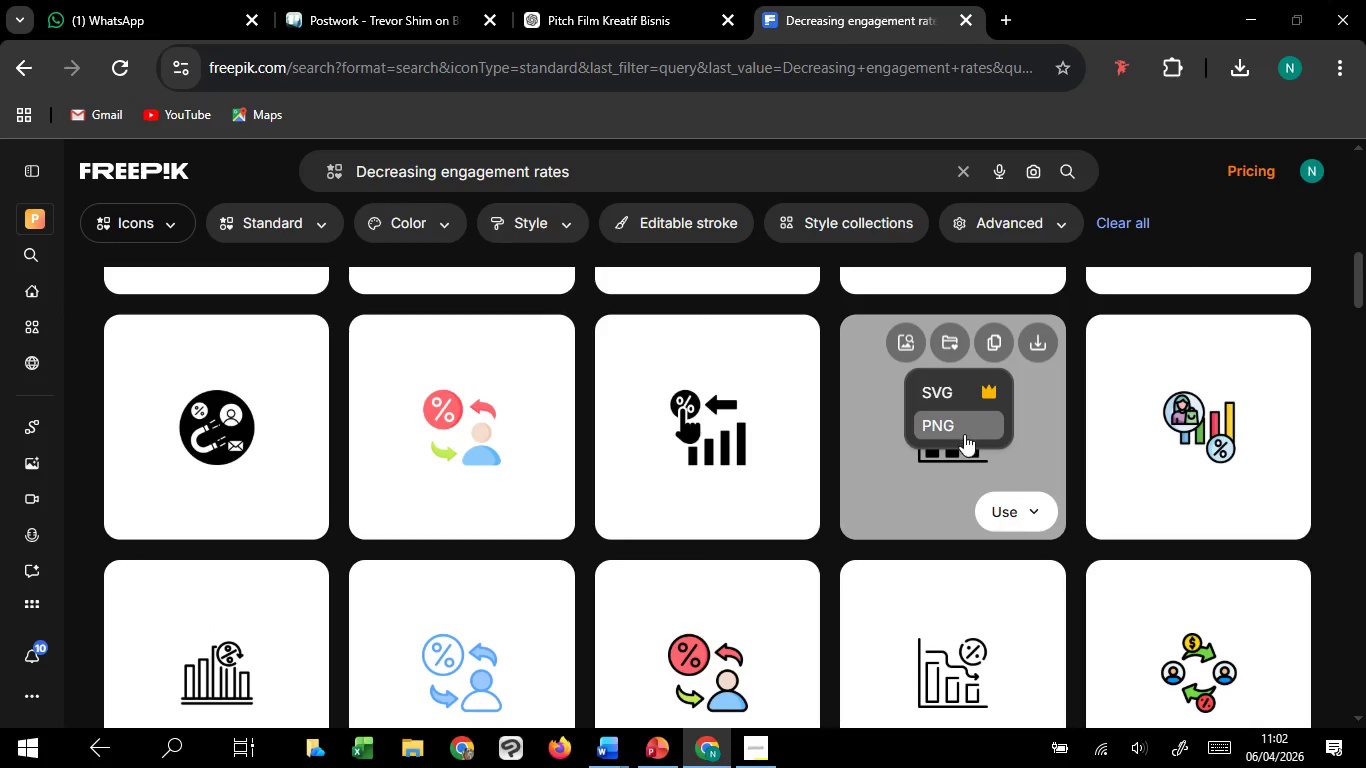 
left_click([964, 434])
 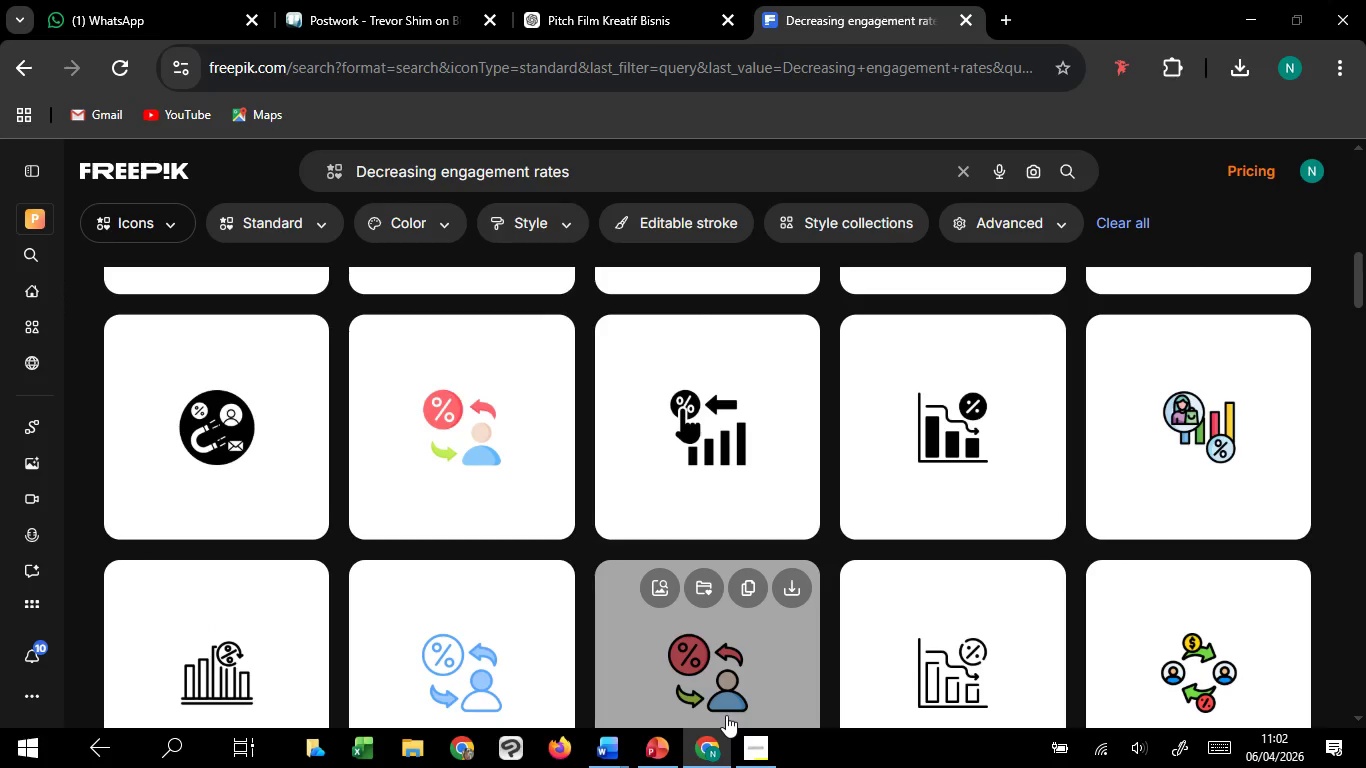 
mouse_move([660, 713])
 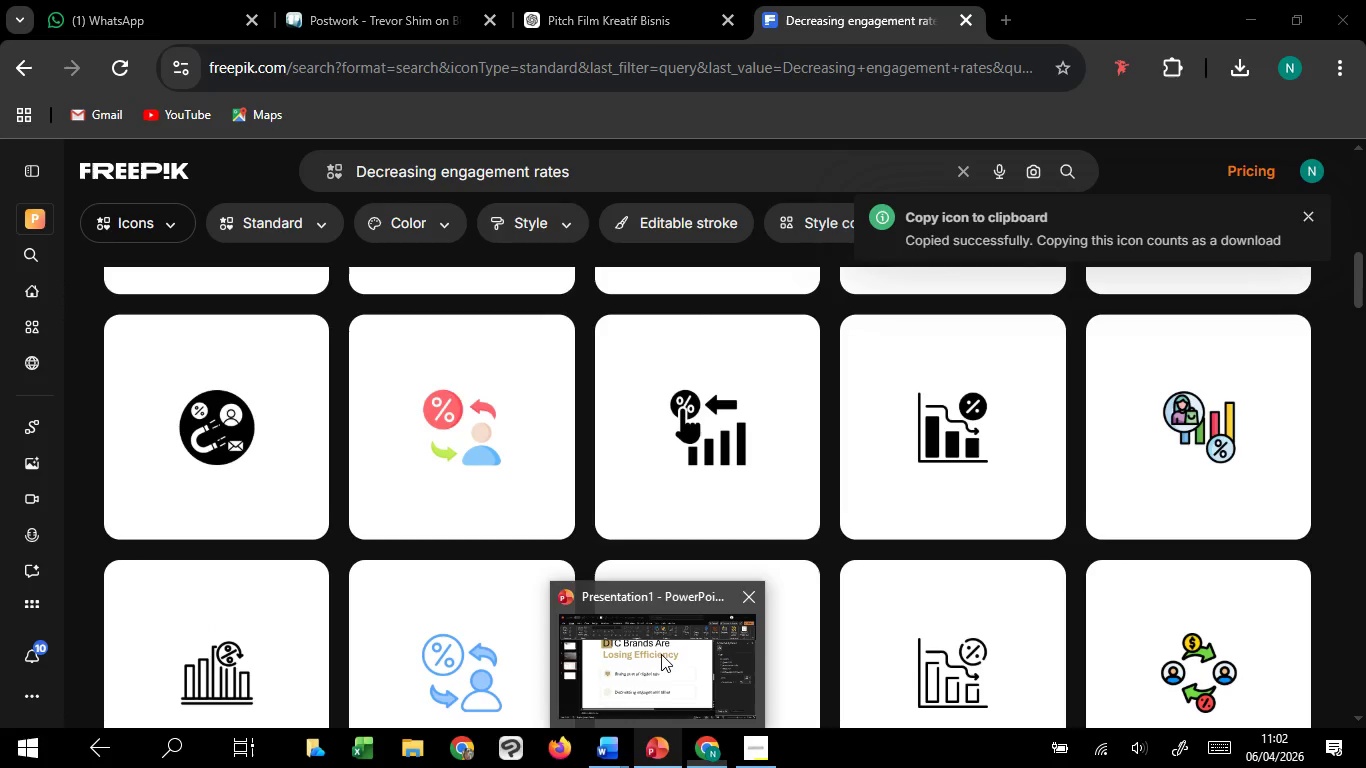 
left_click([661, 654])
 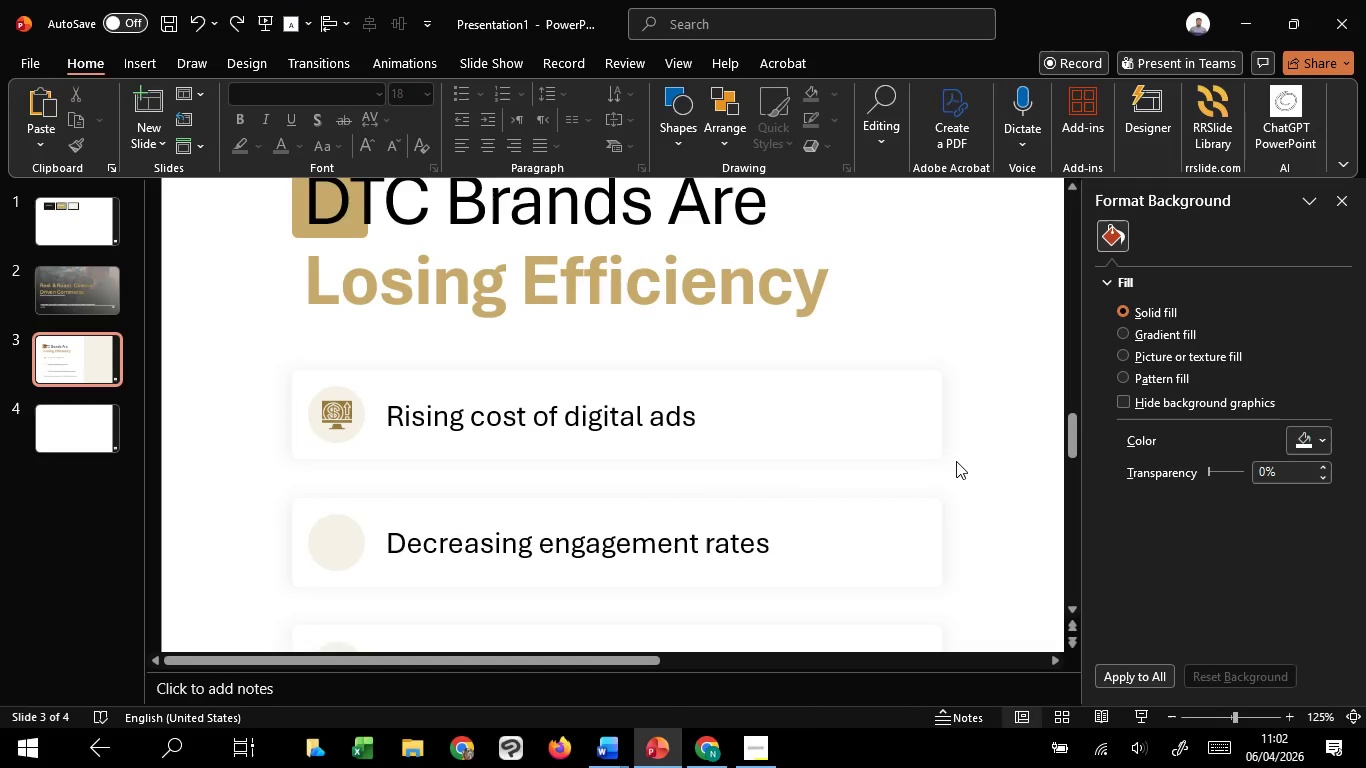 
left_click([956, 460])
 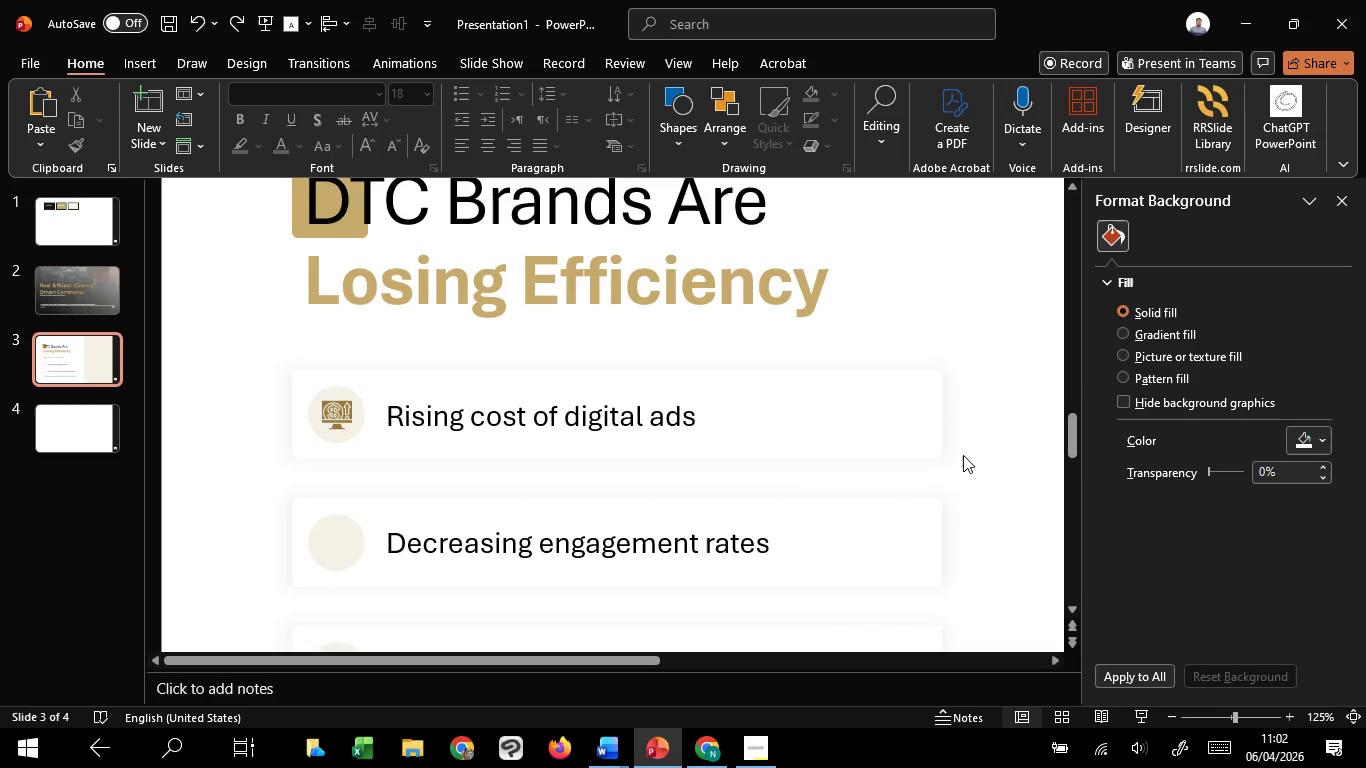 
key(Control+V)
 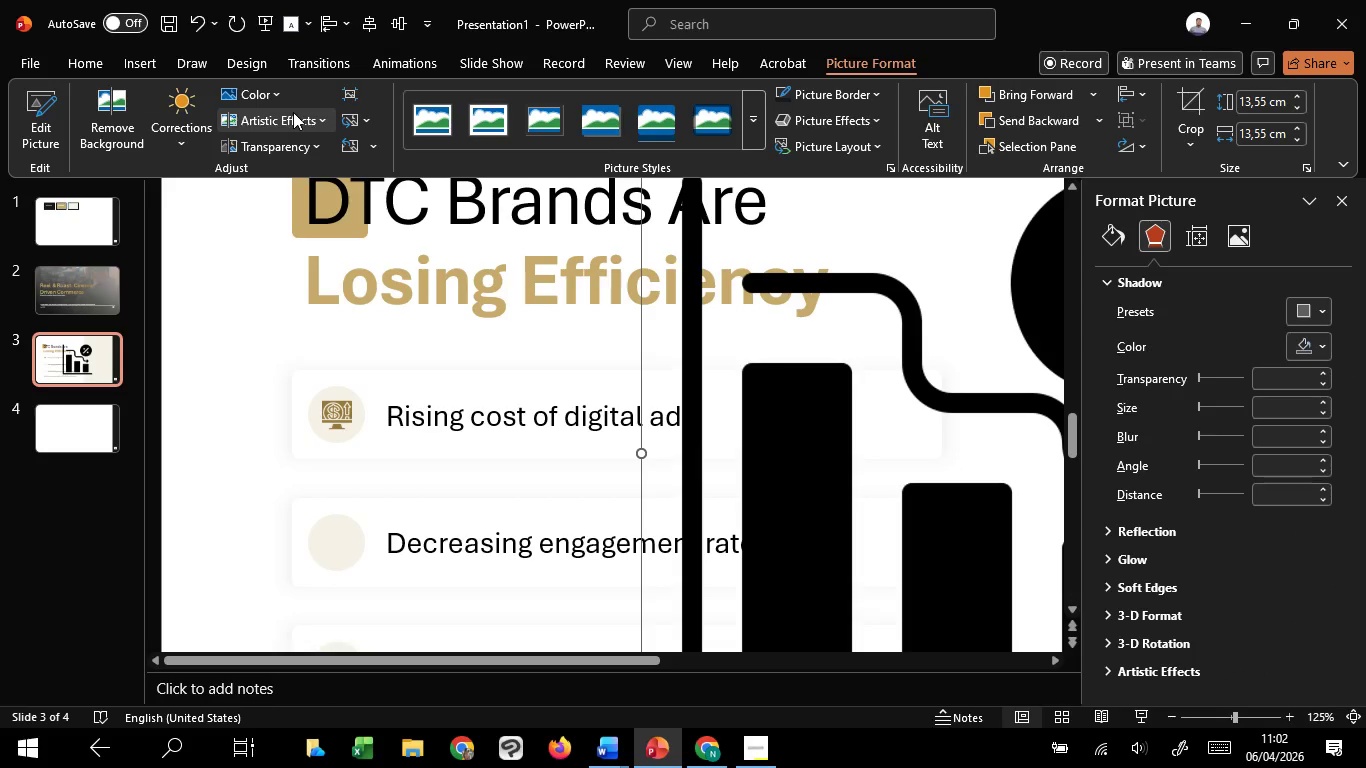 
left_click([274, 93])
 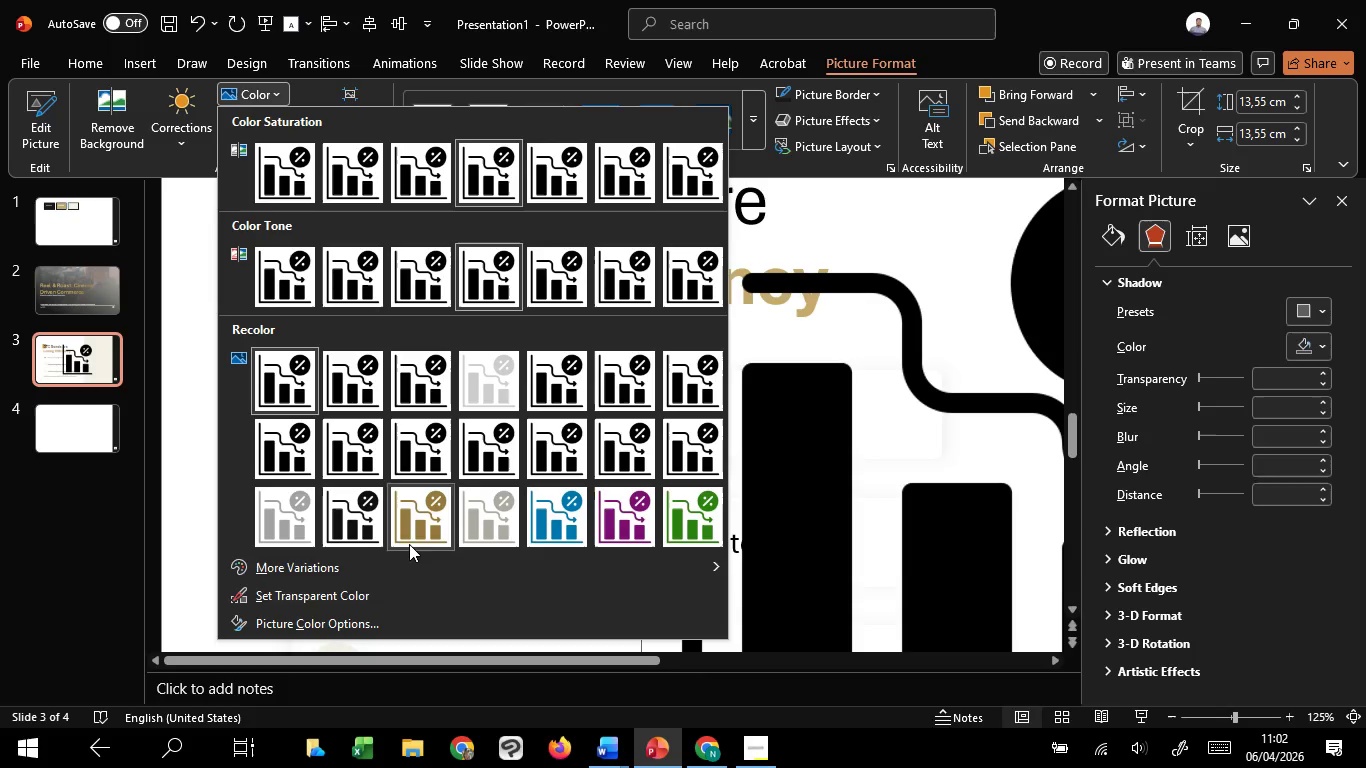 
left_click([415, 540])
 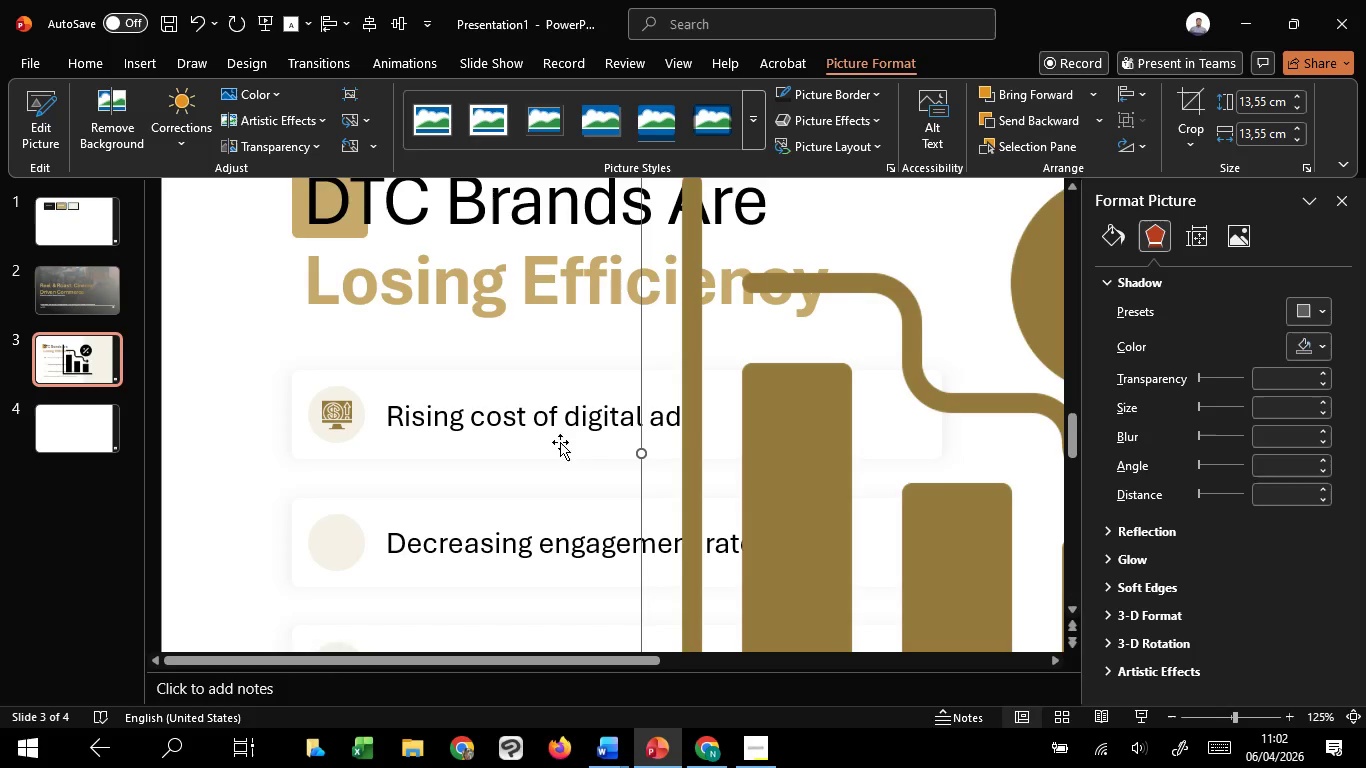 
hold_key(key=ControlLeft, duration=4.06)
scroll: coordinate [618, 426], scroll_direction: down, amount: 4.0
 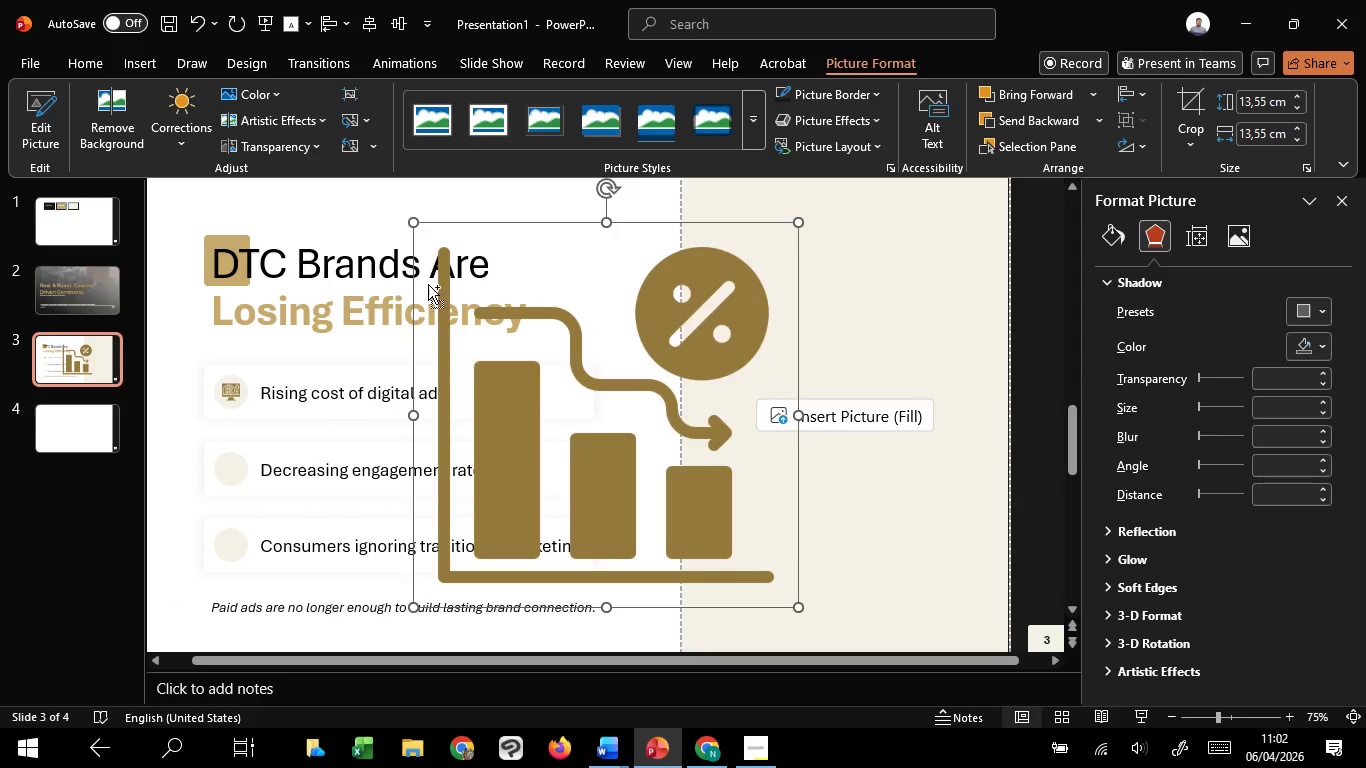 
hold_key(key=ShiftLeft, duration=1.52)
left_click_drag(start_coordinate=[413, 226], to_coordinate=[593, 405])
 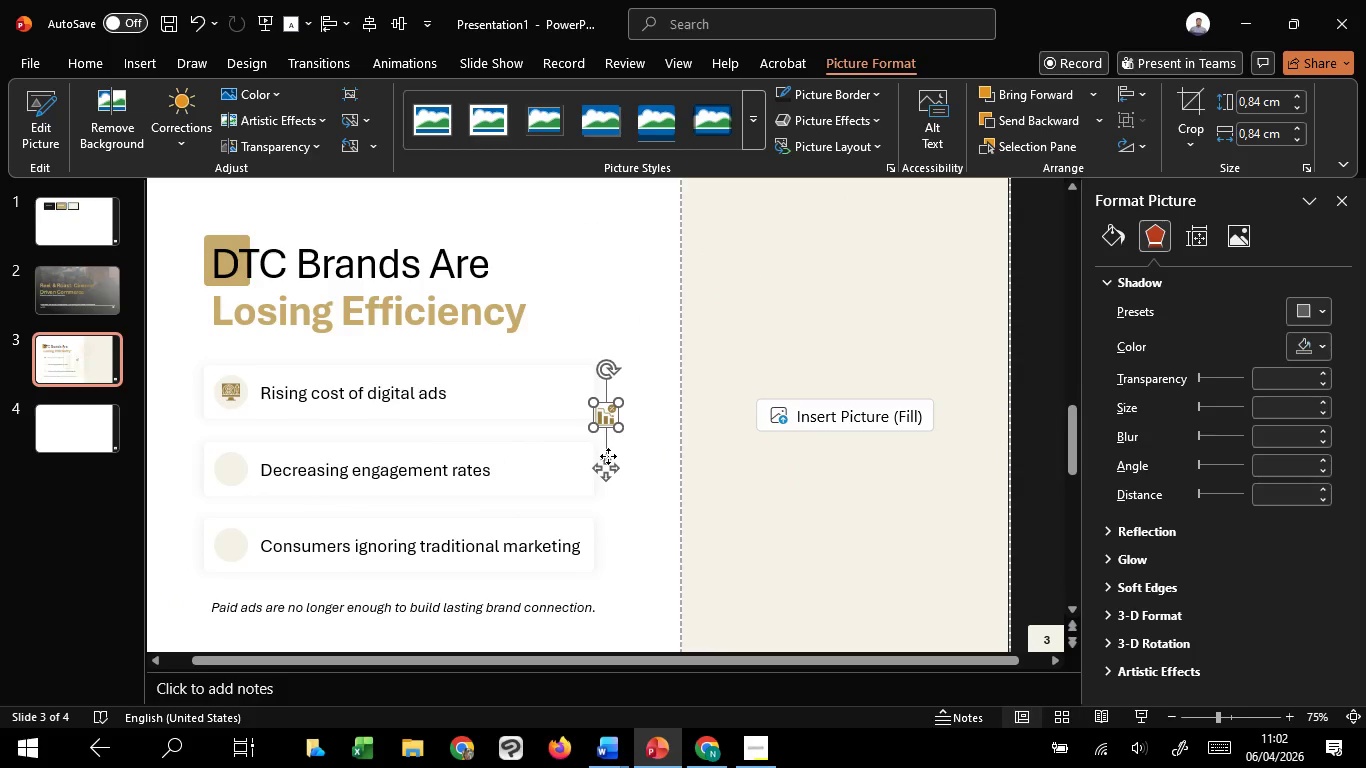 
hold_key(key=ShiftLeft, duration=1.5)
 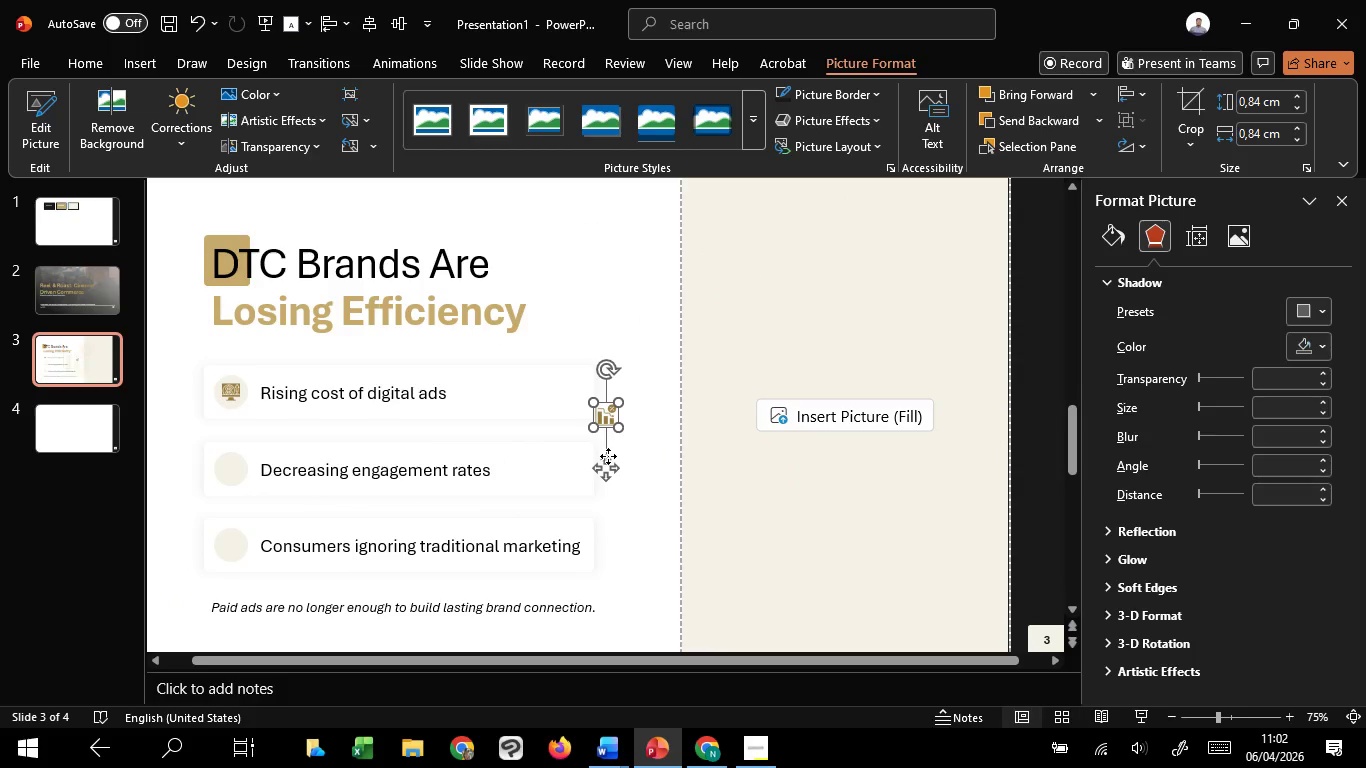 
left_click_drag(start_coordinate=[608, 456], to_coordinate=[233, 508])
 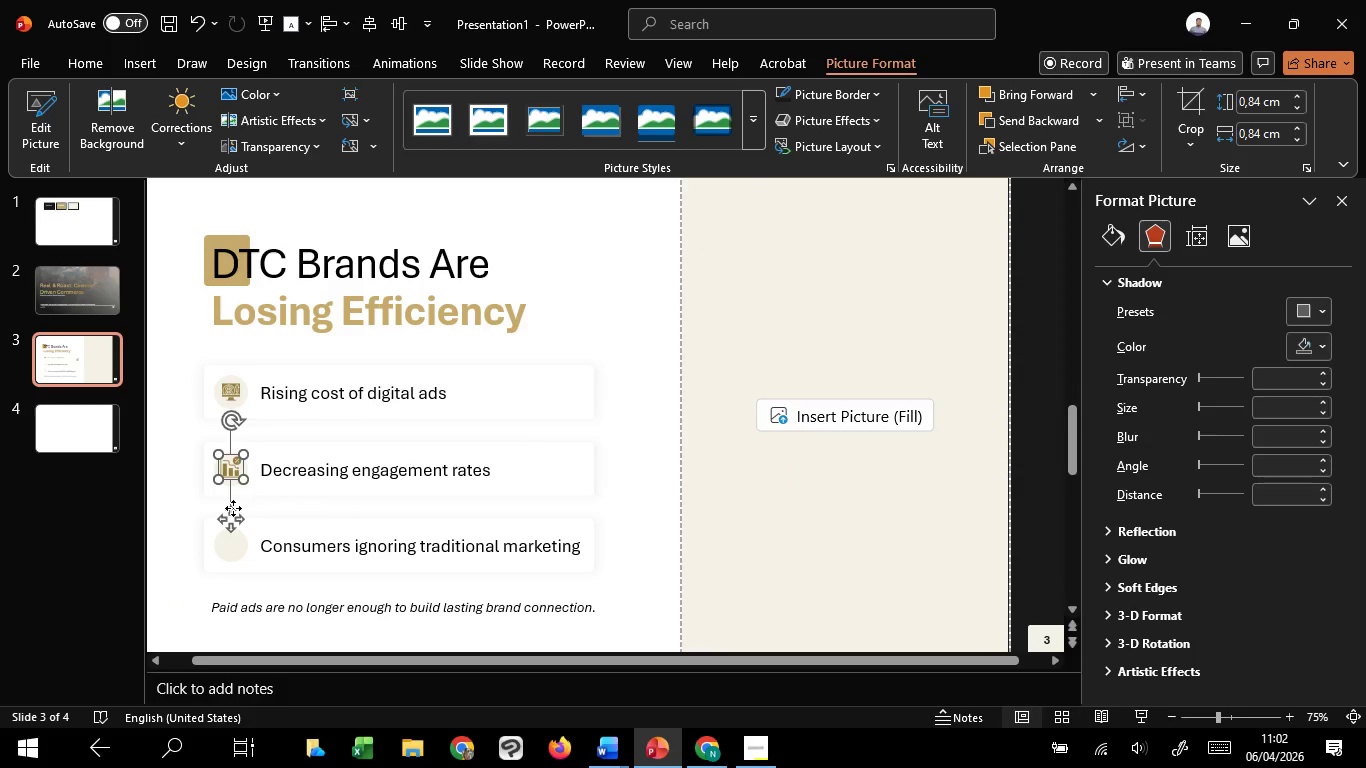 
hold_key(key=ControlLeft, duration=1.51)
scroll: coordinate [234, 499], scroll_direction: up, amount: 7.0
 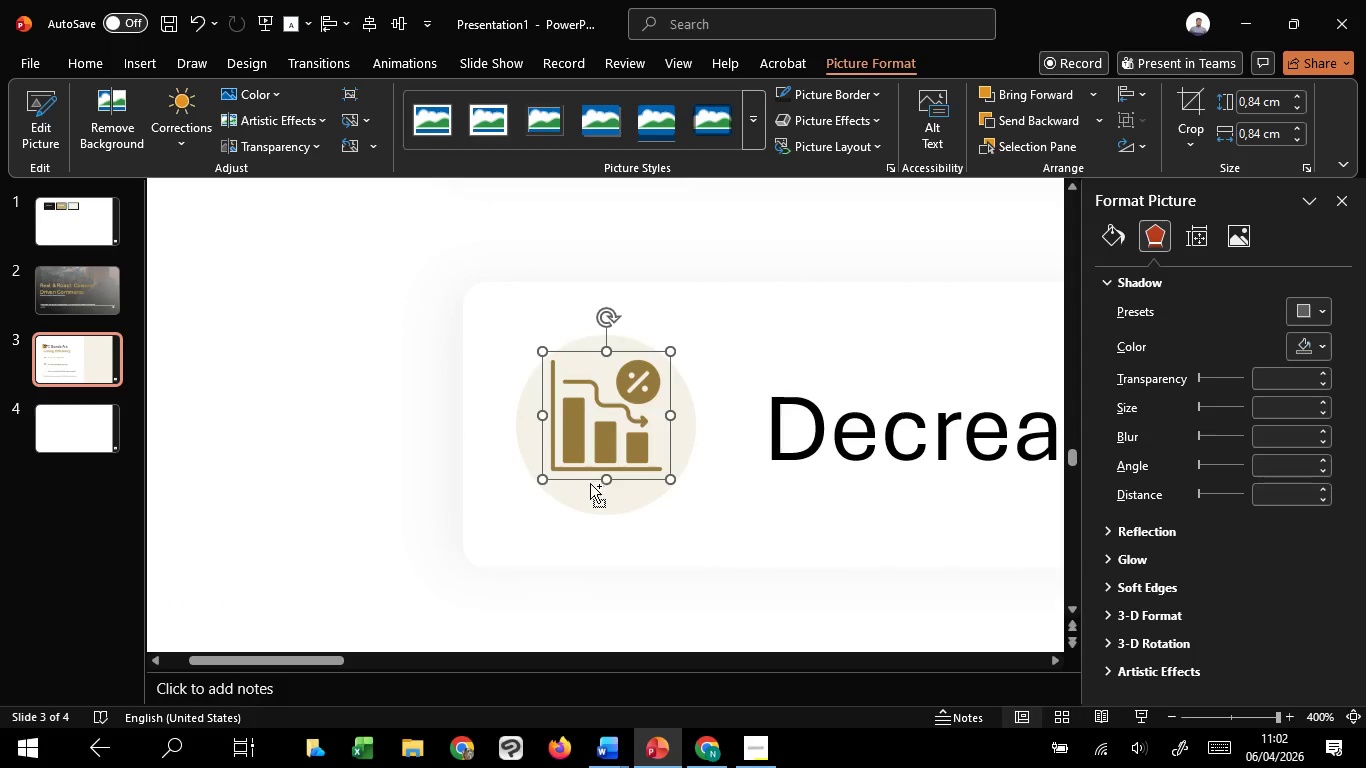 
hold_key(key=ControlLeft, duration=2.53)
hold_key(key=ShiftLeft, duration=1.52)
left_click_drag(start_coordinate=[539, 349], to_coordinate=[553, 364])
 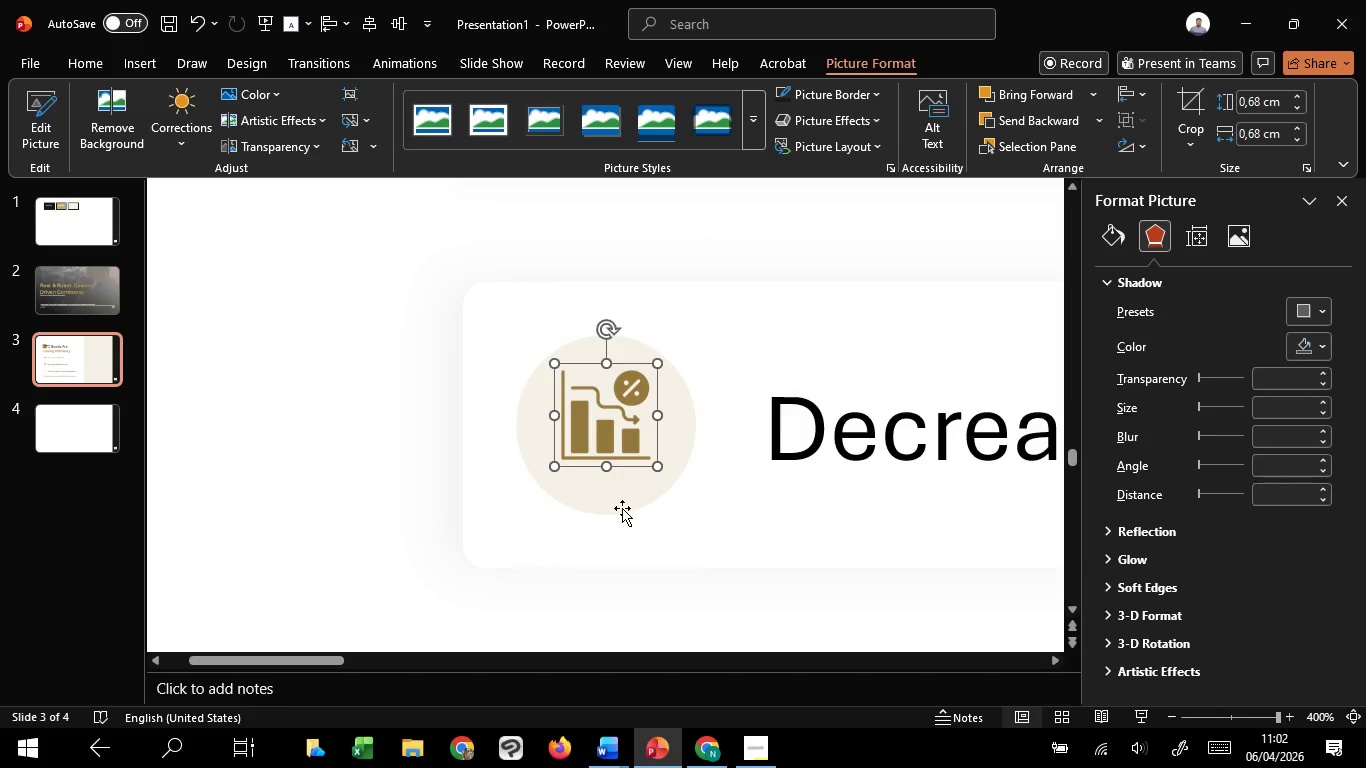 
hold_key(key=ShiftLeft, duration=0.91)
 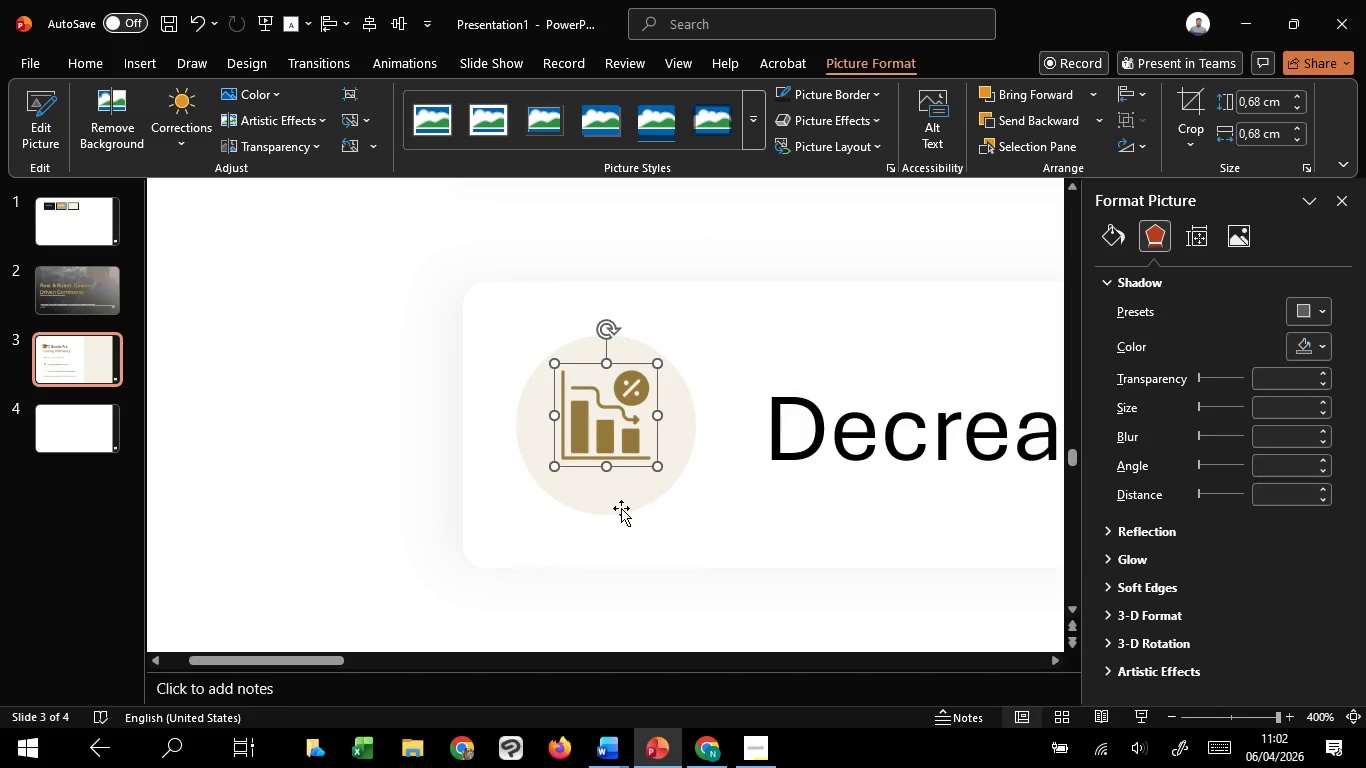 
hold_key(key=ShiftLeft, duration=0.81)
left_click([622, 508])
 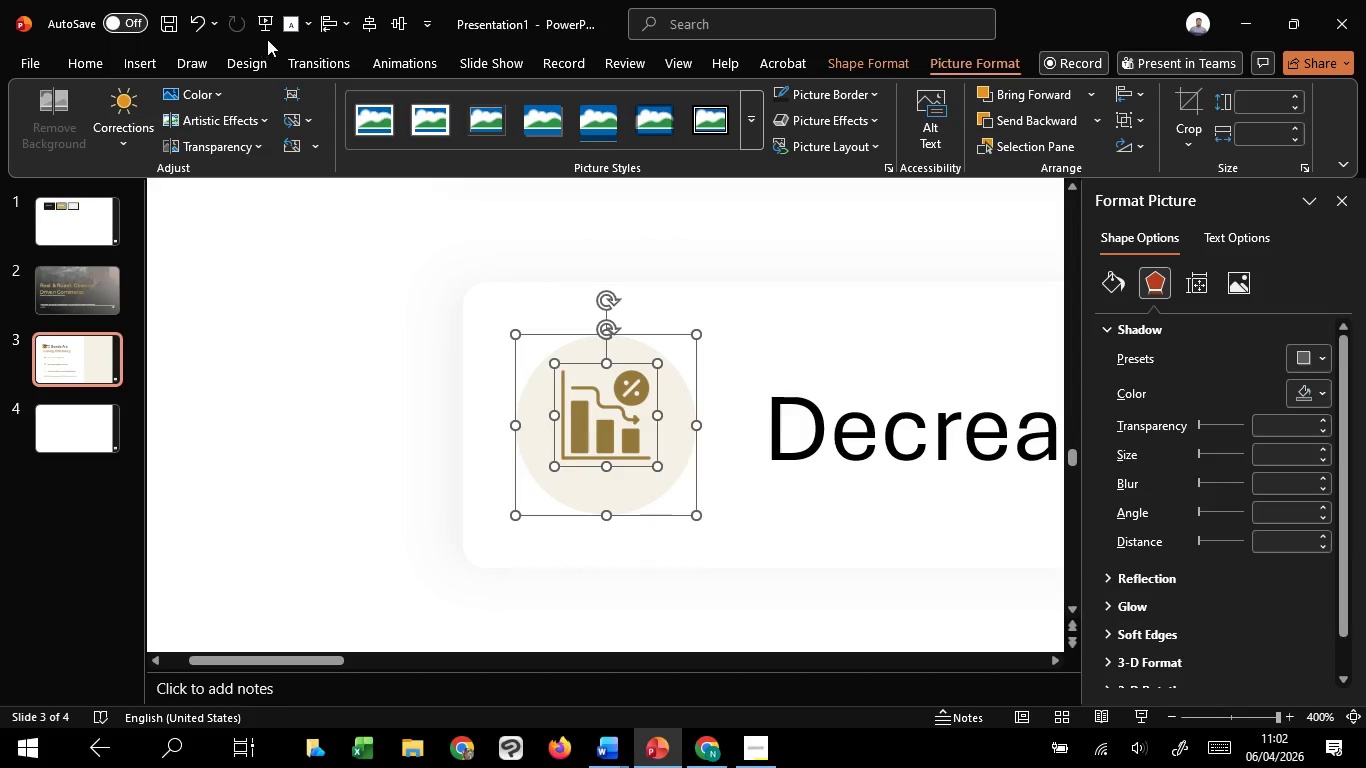 
left_click([372, 24])
 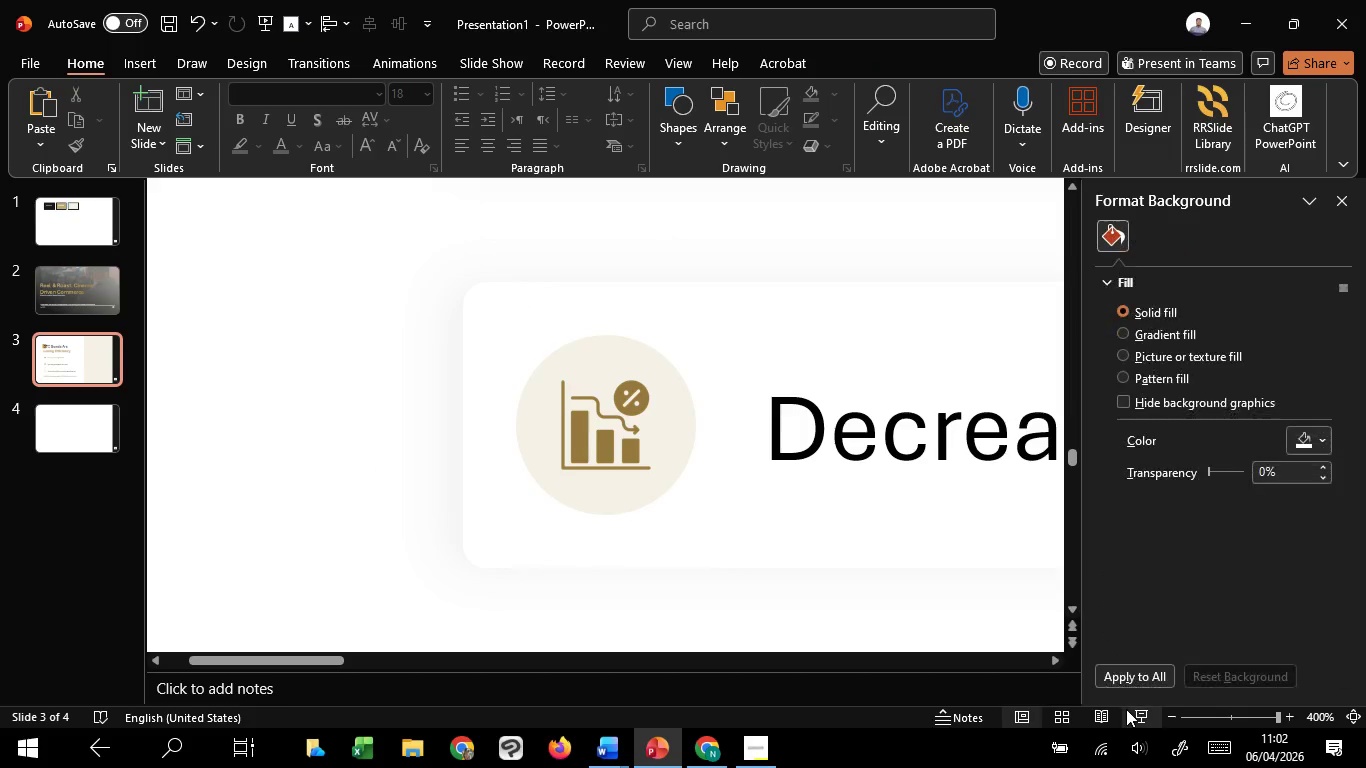 
left_click([1135, 713])
 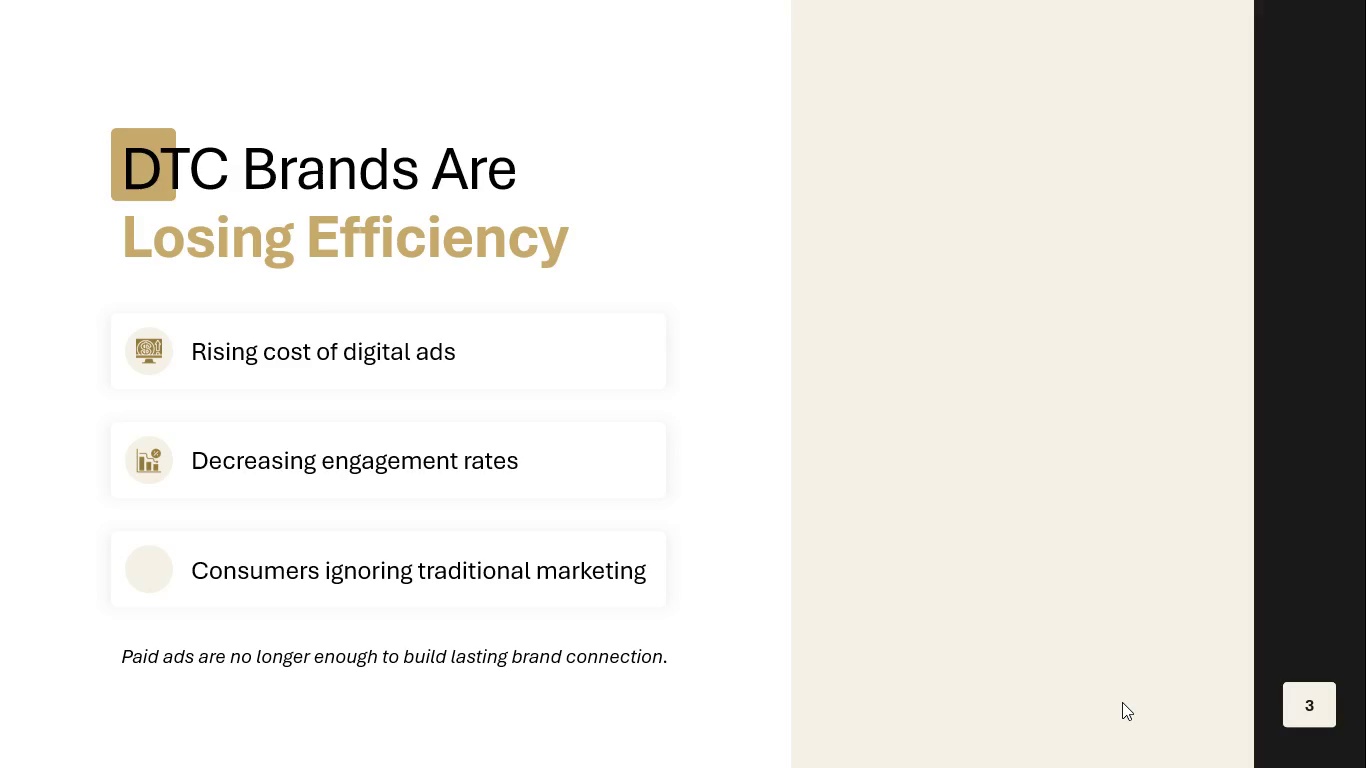 
key(Escape)
 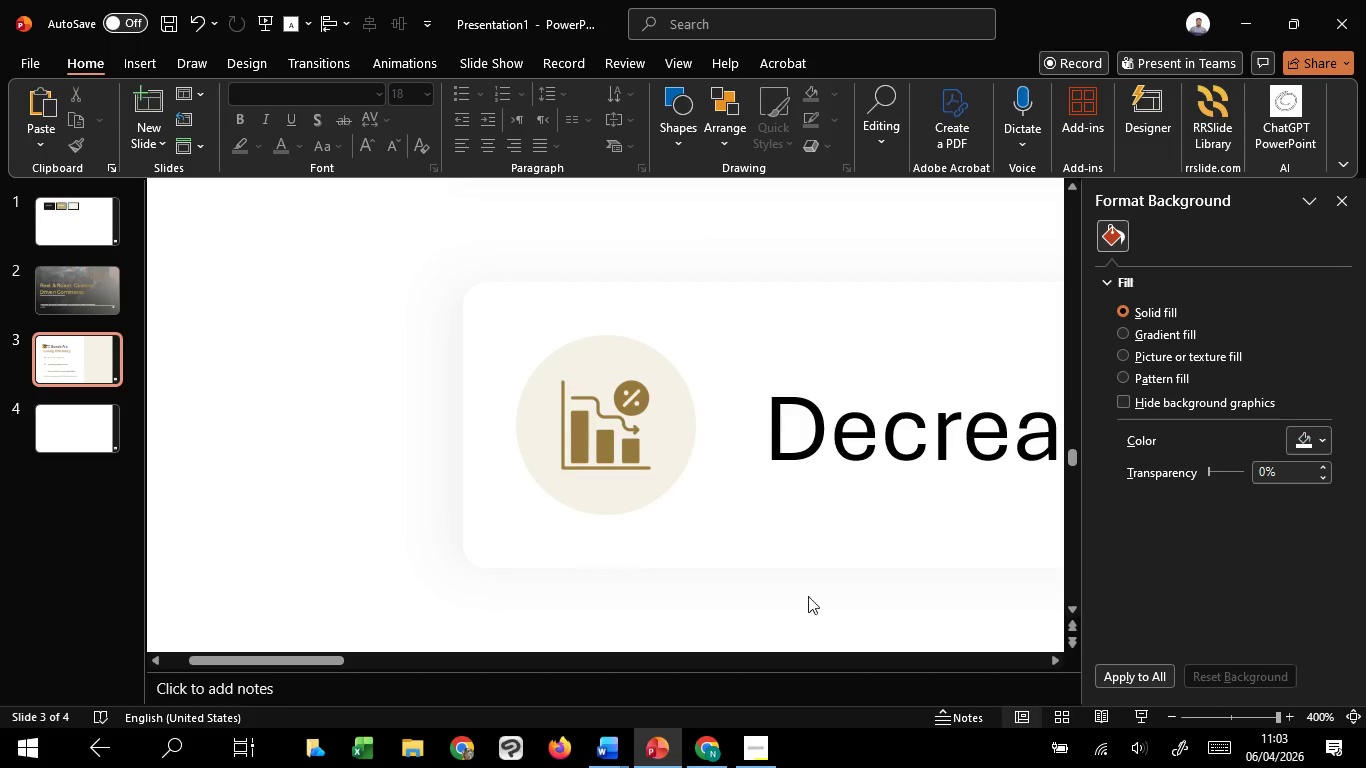 
hold_key(key=ControlLeft, duration=1.16)
scroll: coordinate [808, 584], scroll_direction: down, amount: 3.0
 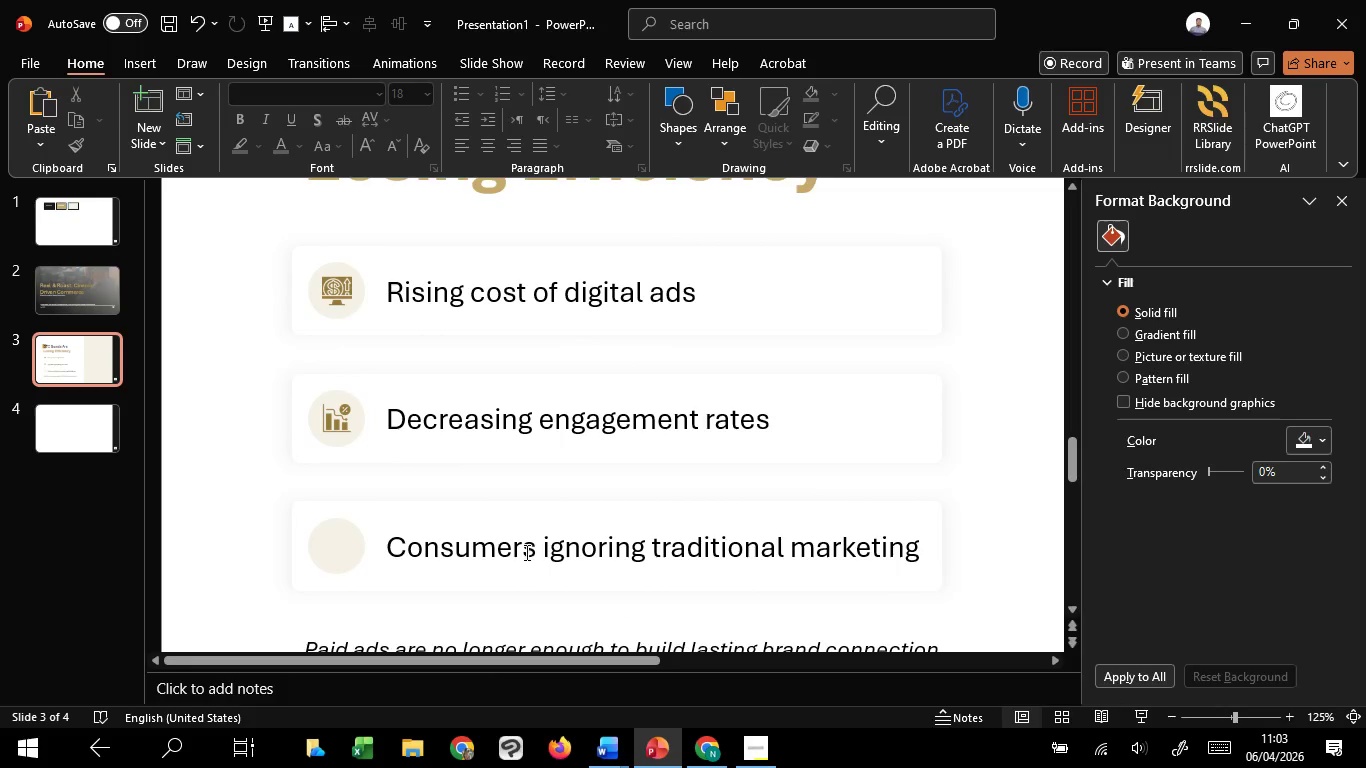 
left_click([525, 552])
 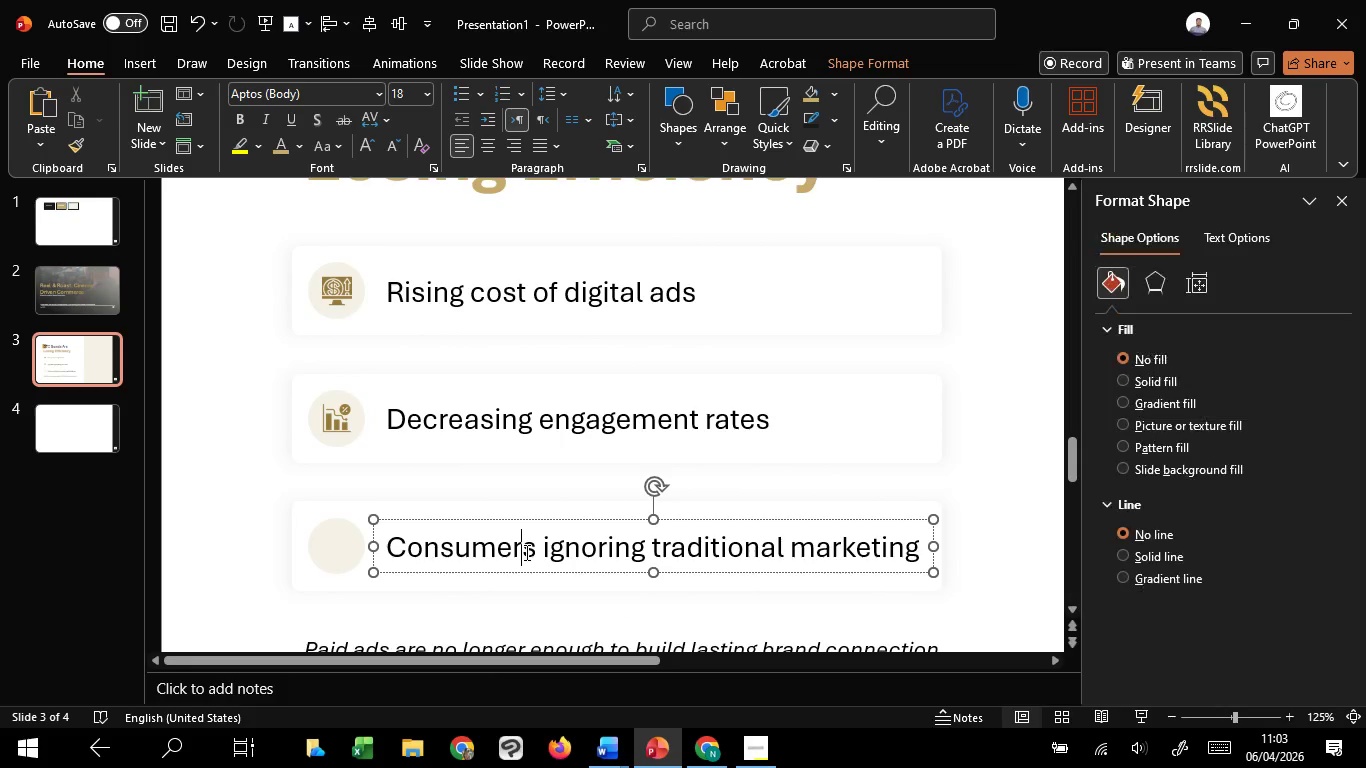 
key(Control+A)
 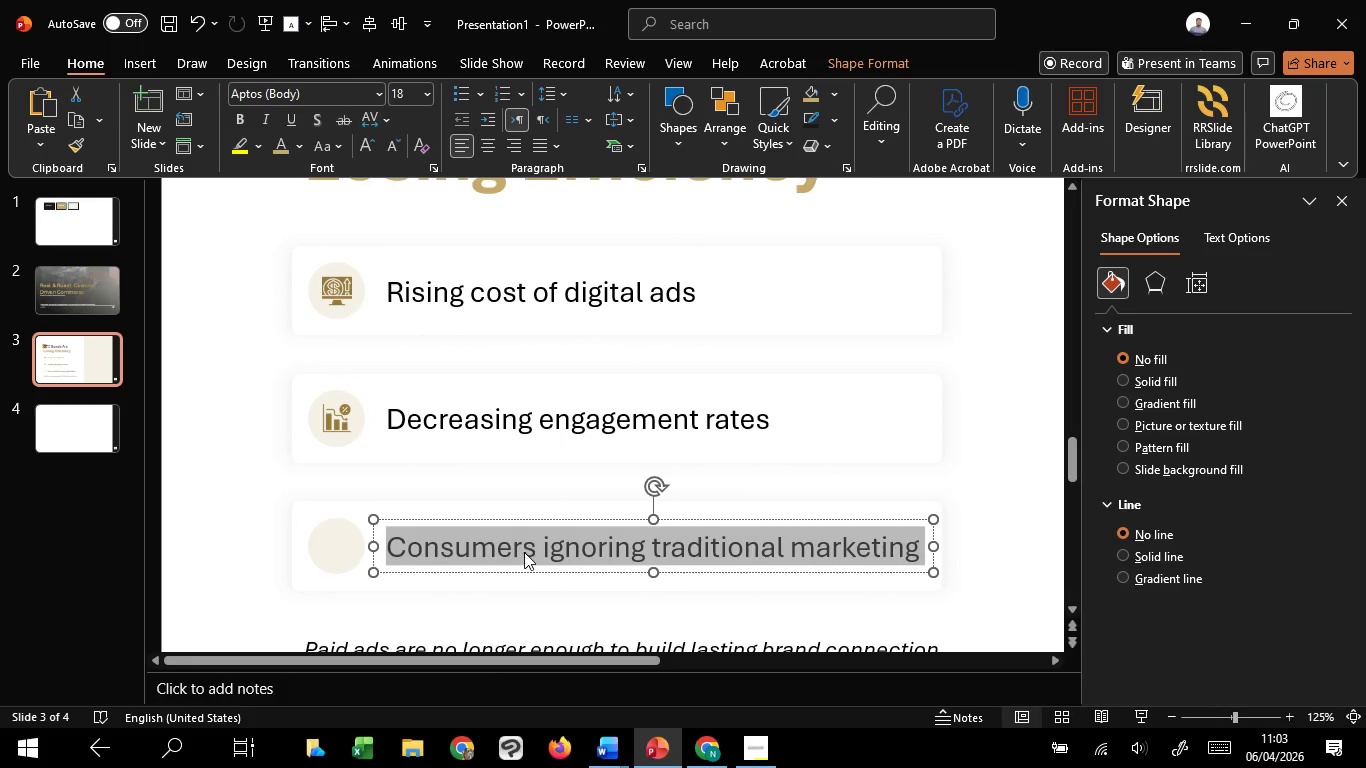 
key(Control+C)
 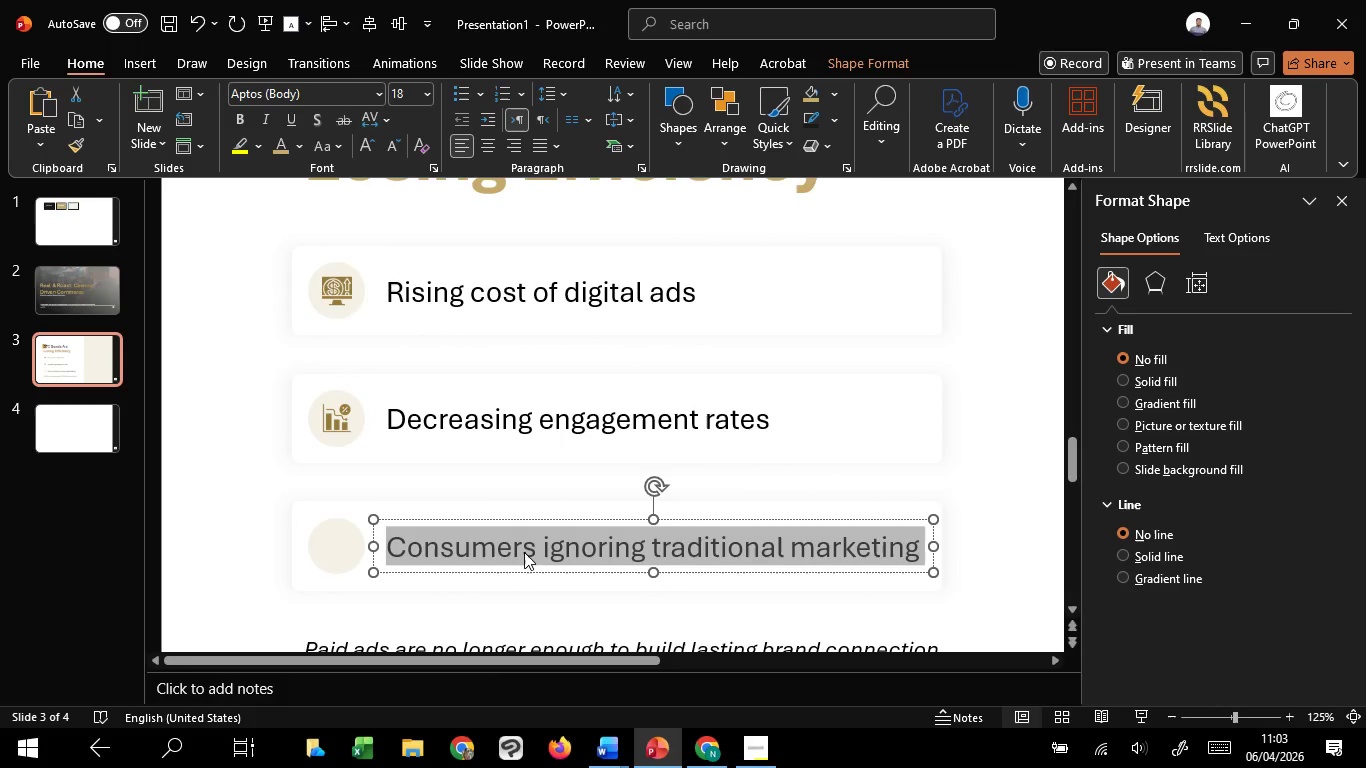 
key(Control+C)
 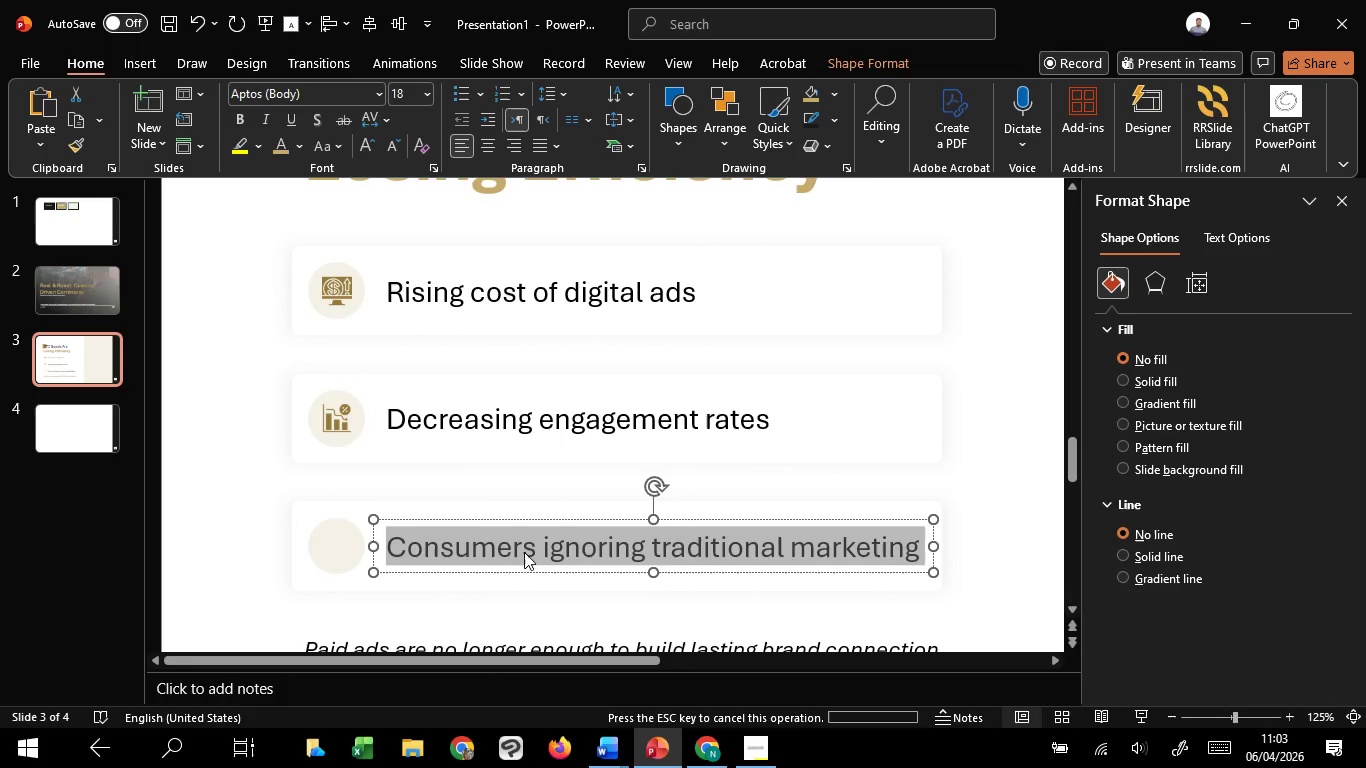 
key(Control+C)
 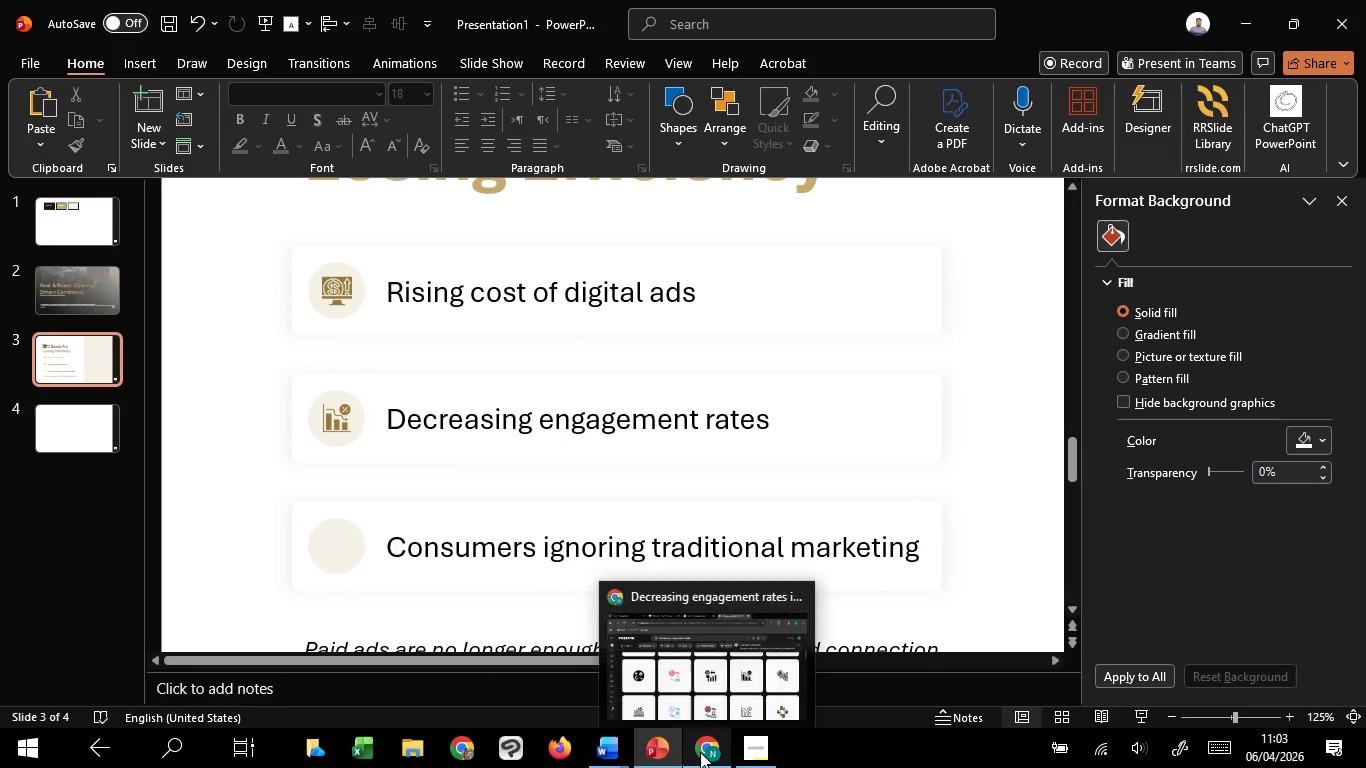 
left_click([696, 664])
 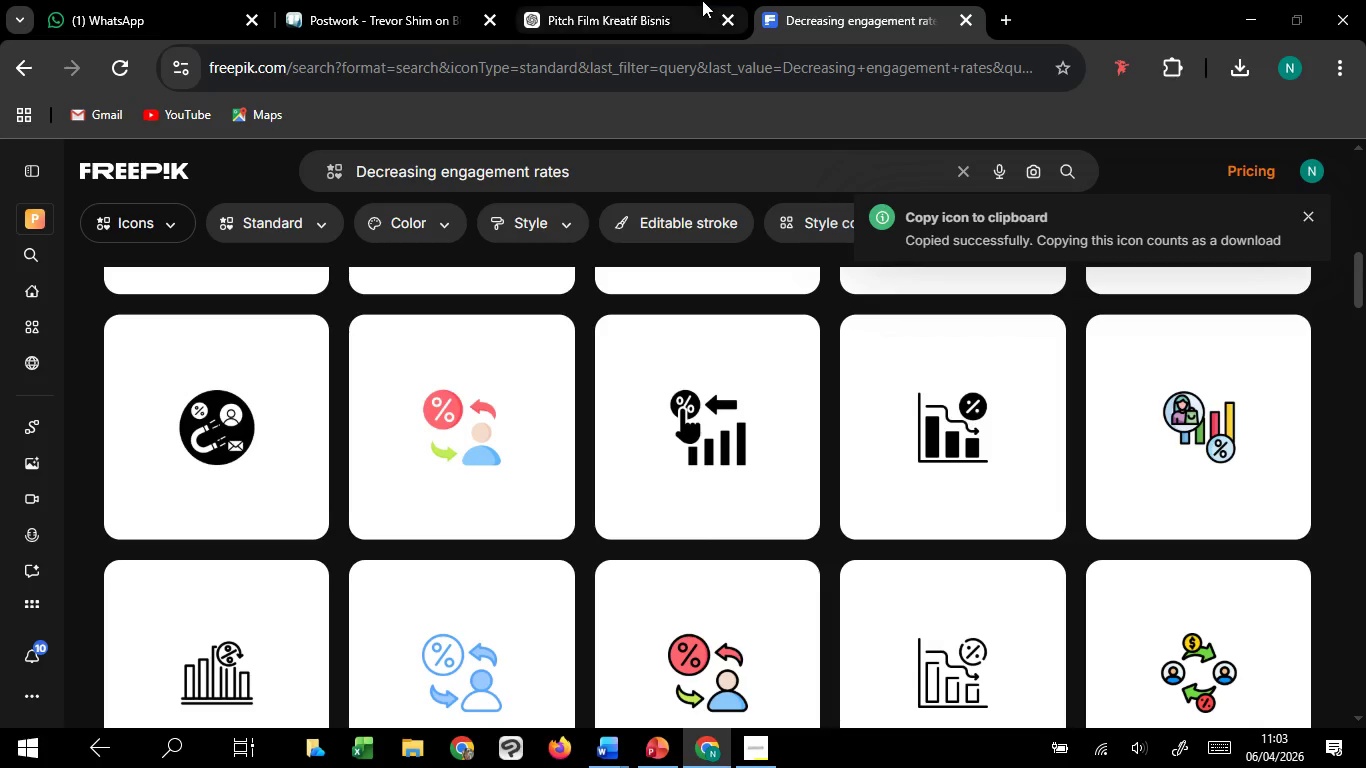 
left_click([702, 0])
 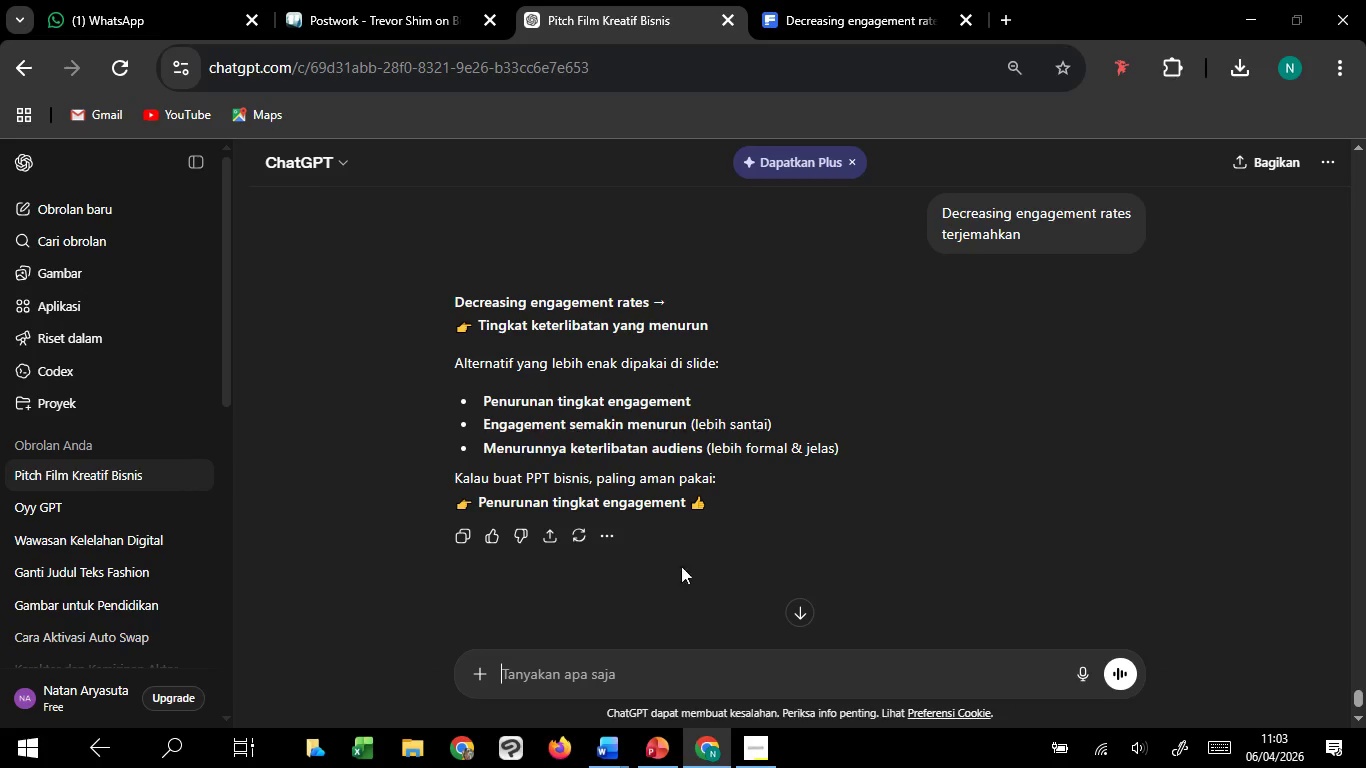 
key(Control+V)
 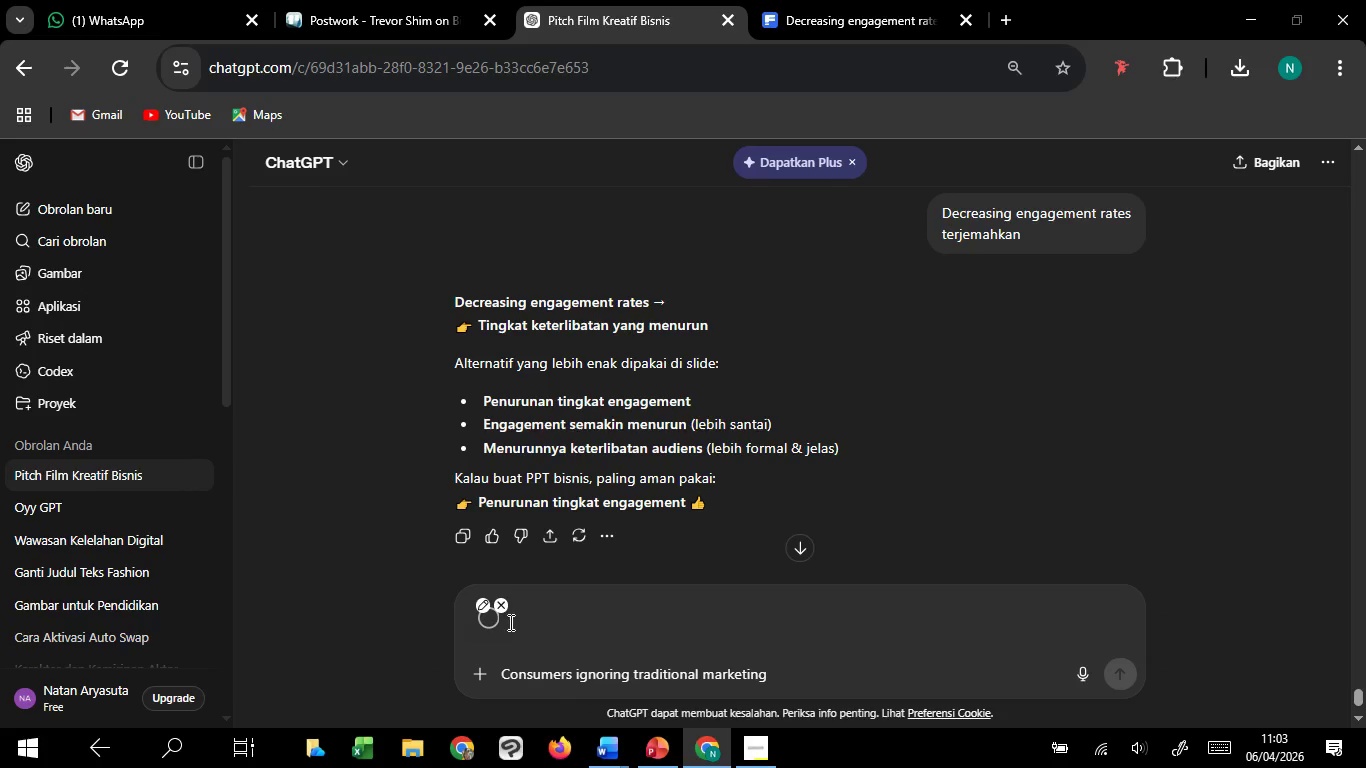 
left_click([503, 609])
 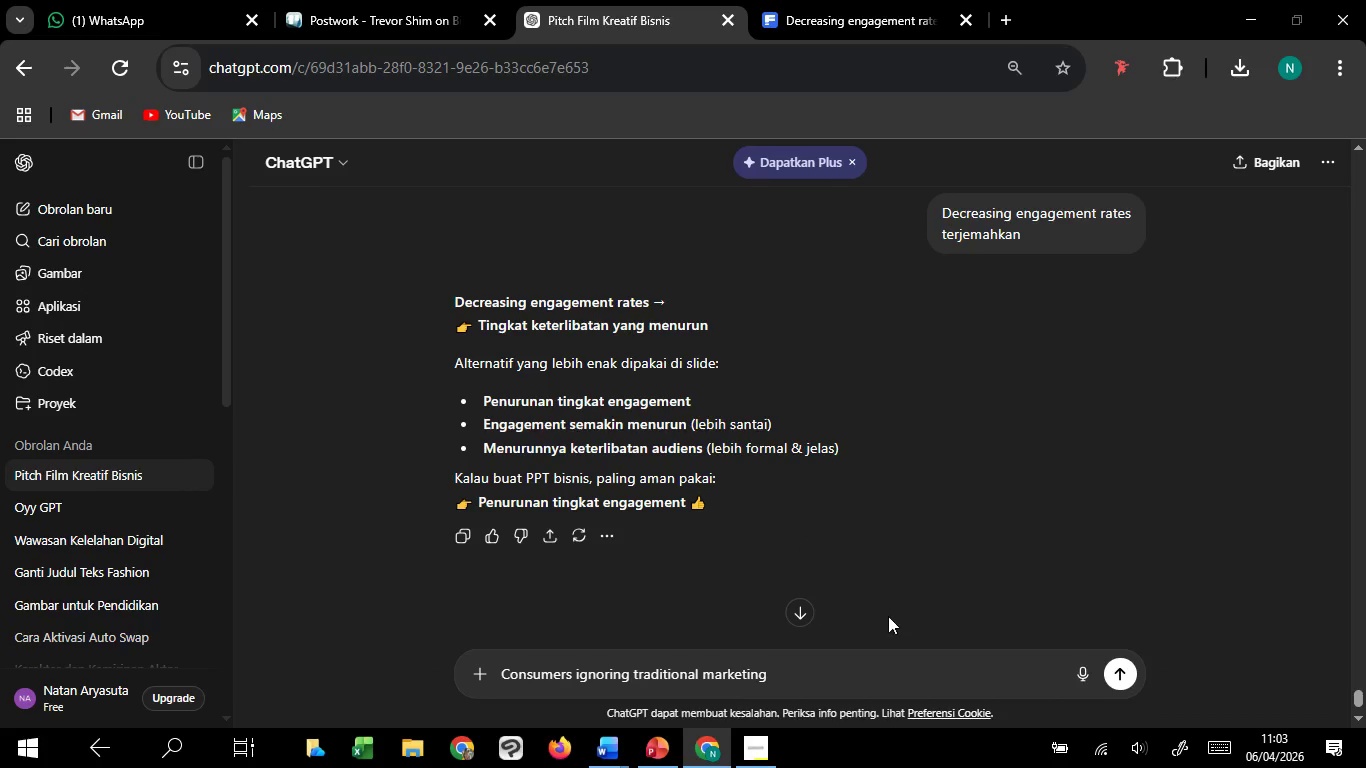 
left_click([1112, 680])
 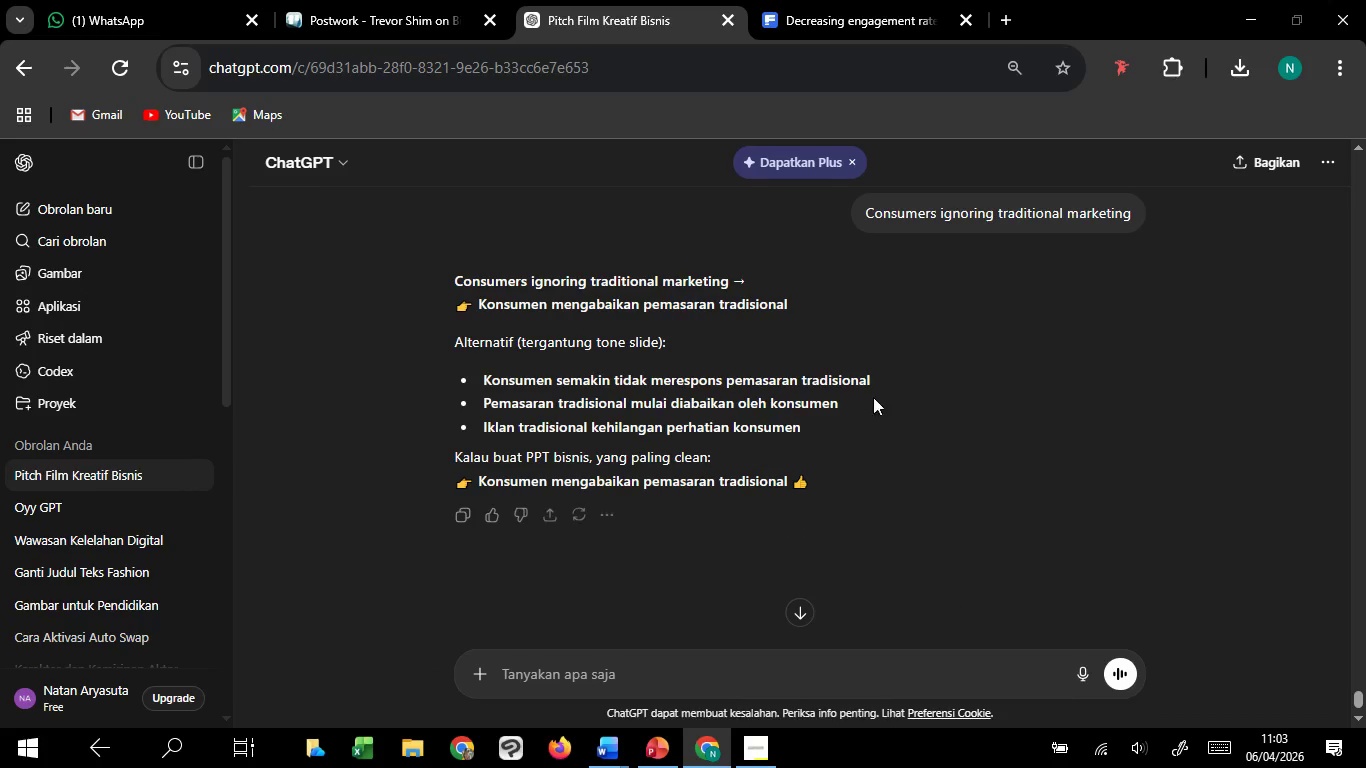 
wait(6.97)
 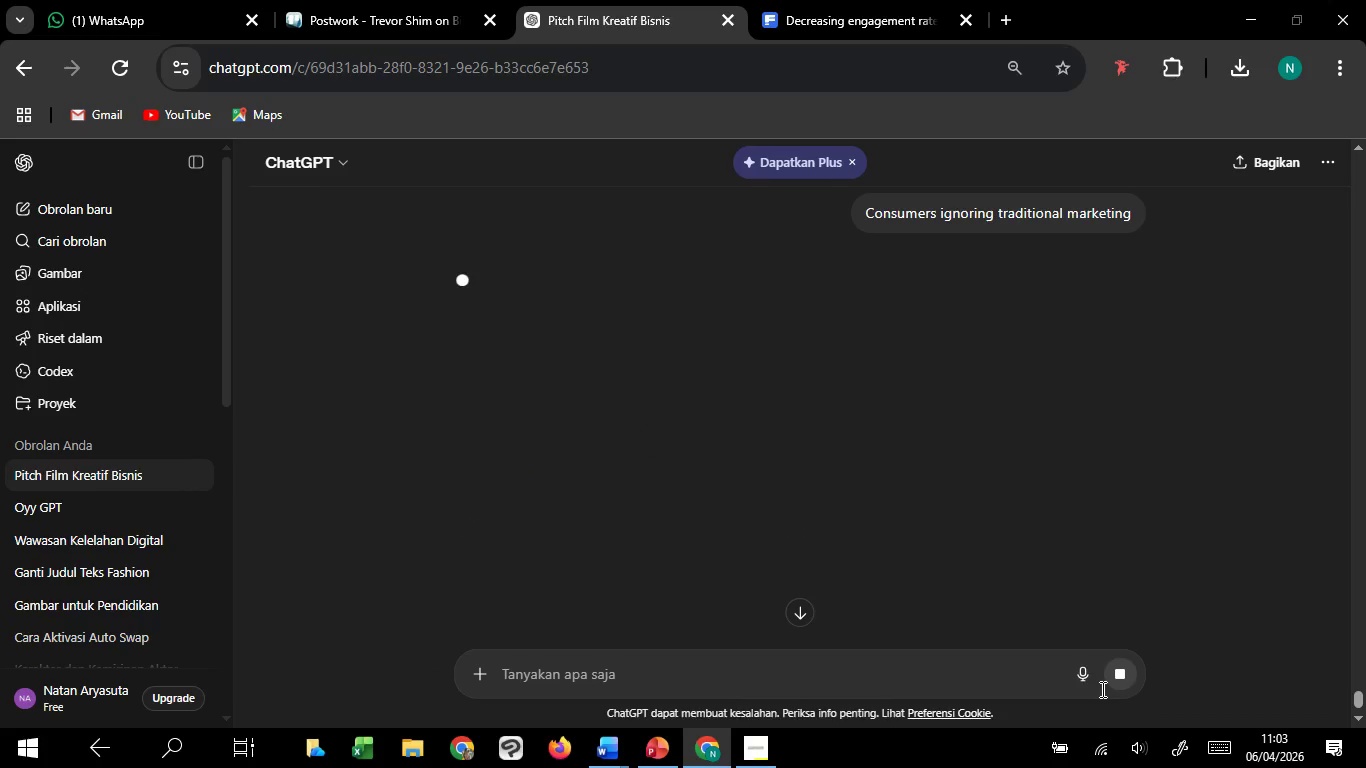 
left_click_drag(start_coordinate=[668, 164], to_coordinate=[340, 212])
 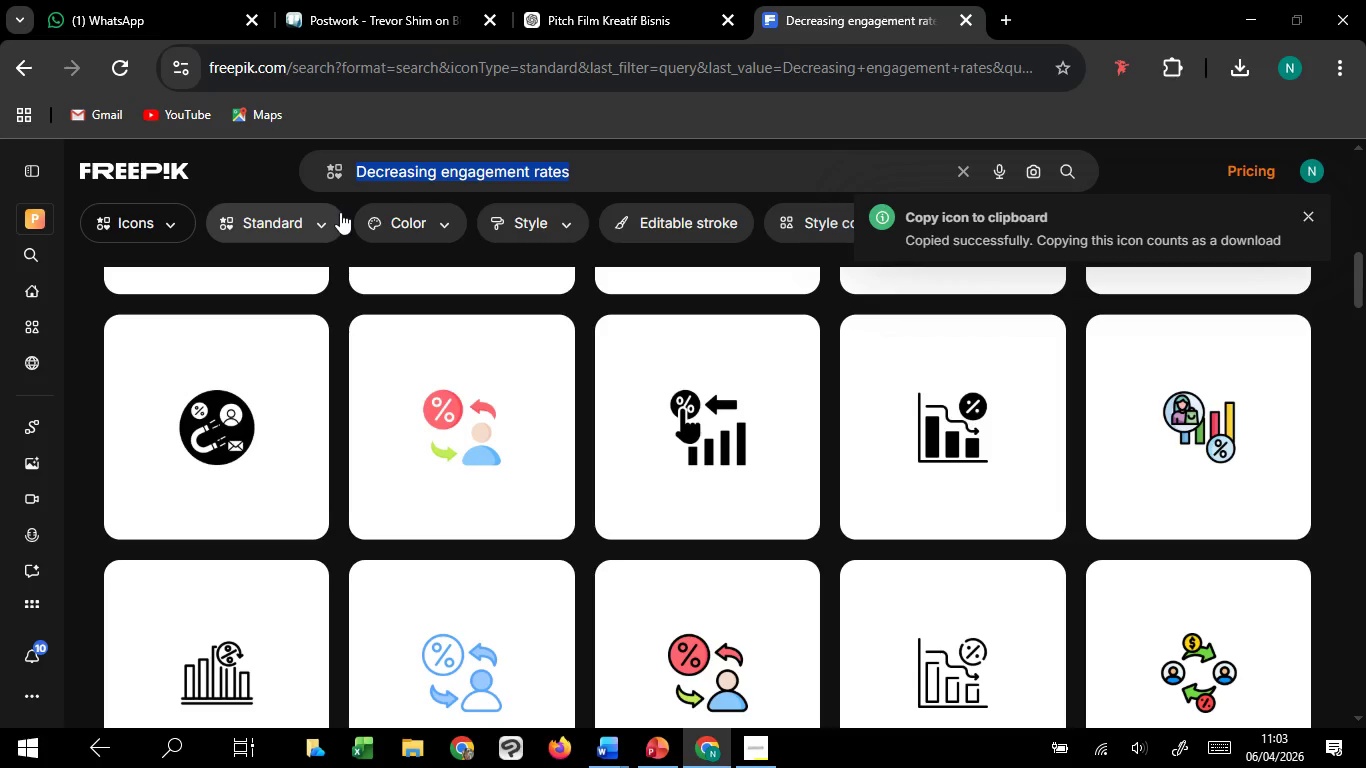 
key(Control+V)
 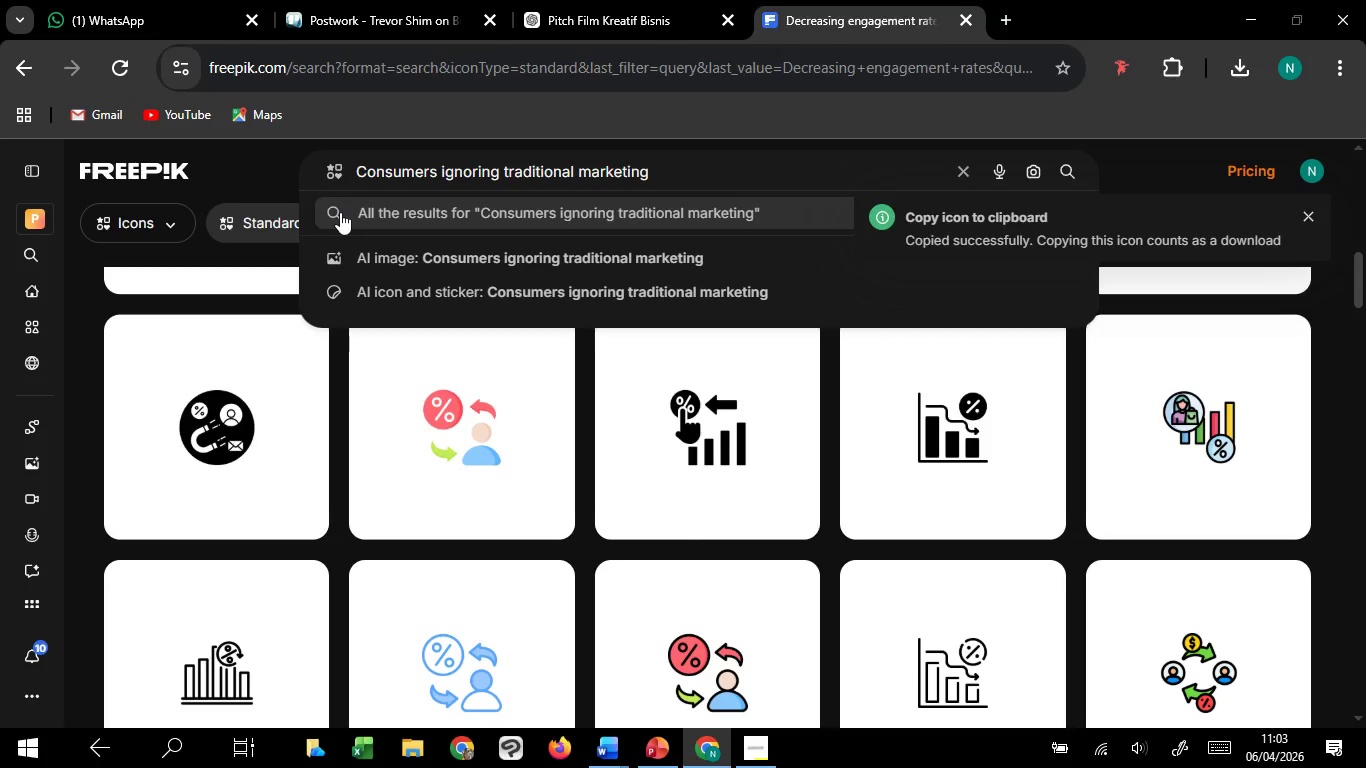 
key(Enter)
 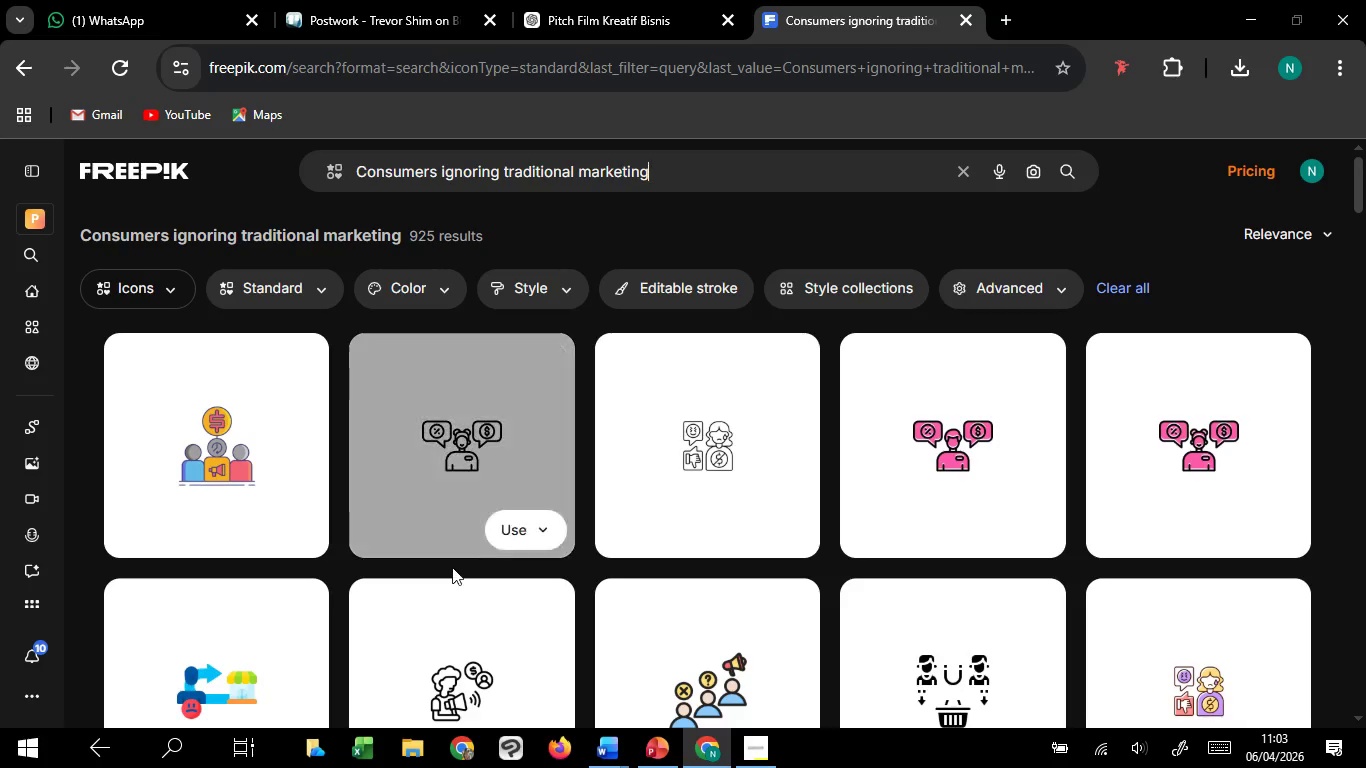 
scroll: coordinate [580, 612], scroll_direction: down, amount: 7.0
 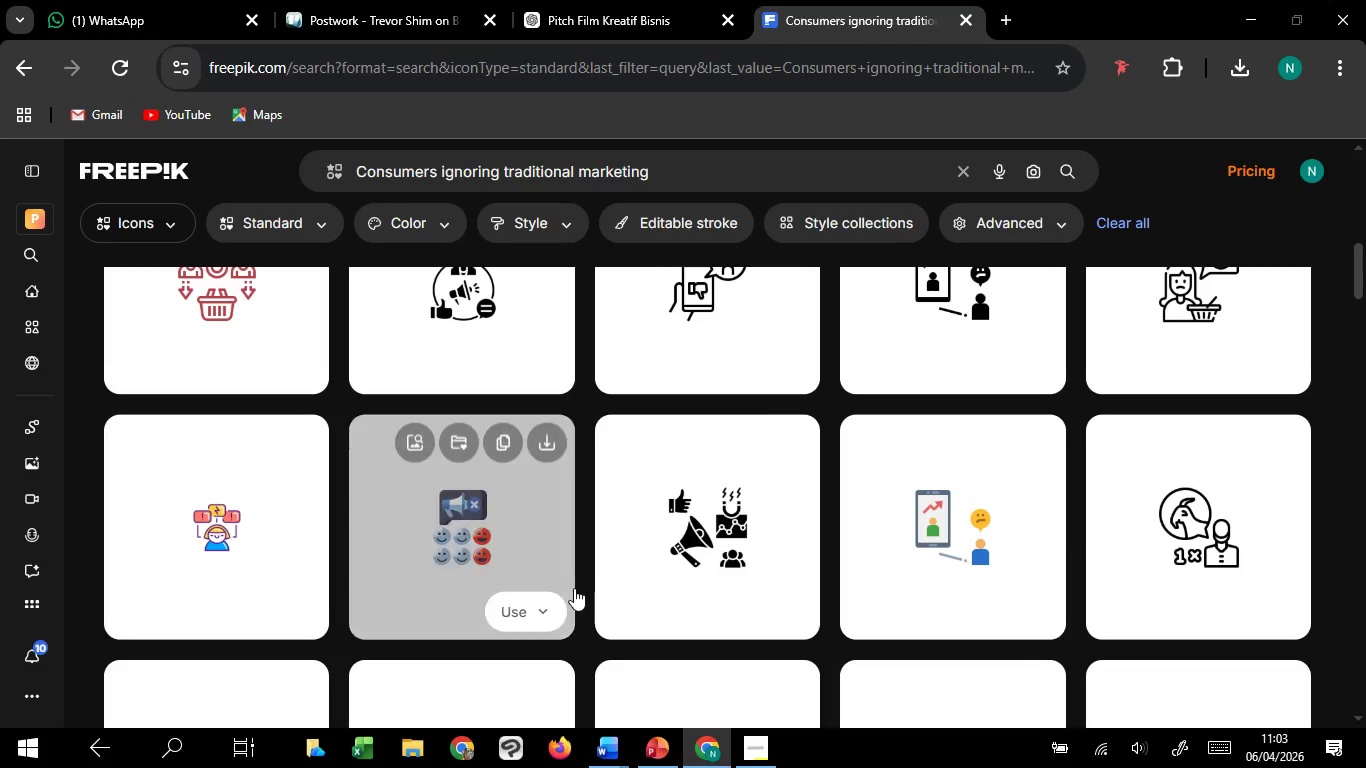 
scroll: coordinate [573, 574], scroll_direction: none, amount: 0.0
 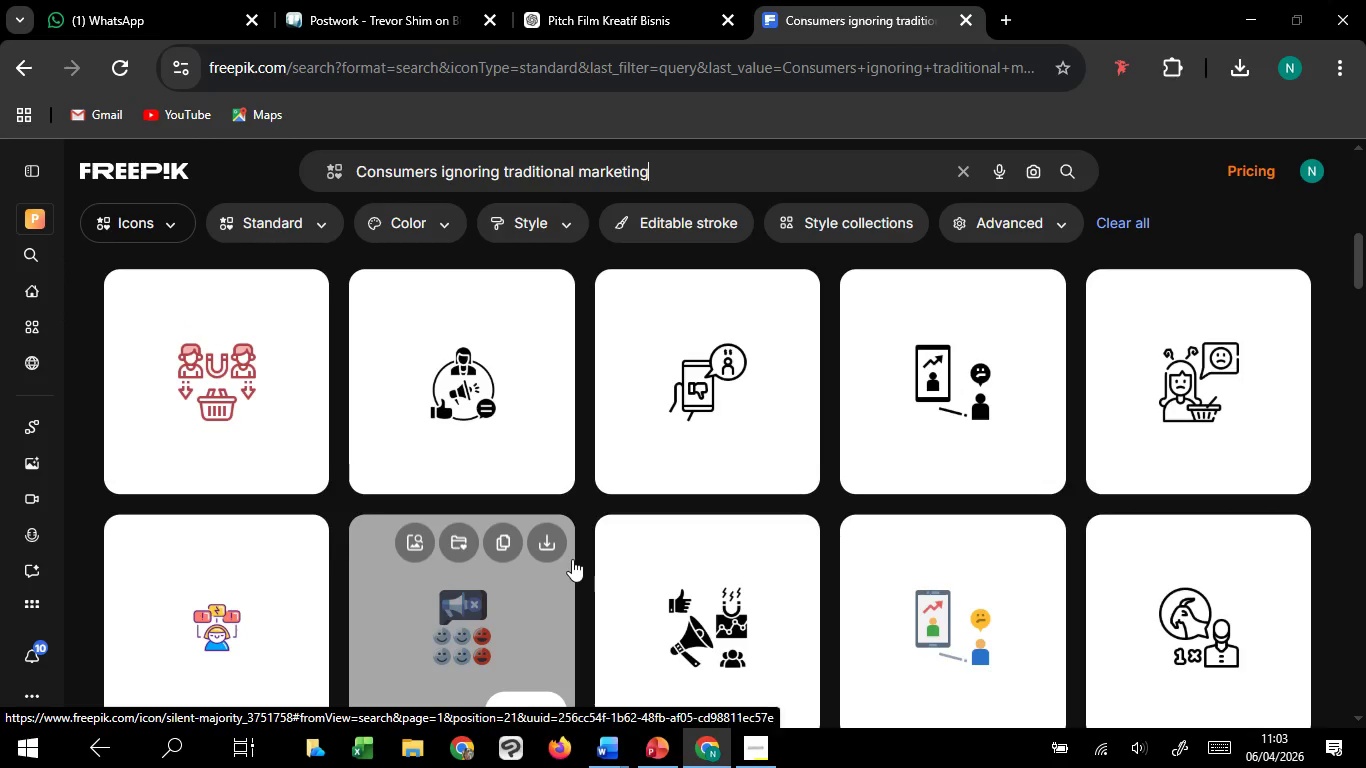 
scroll: coordinate [572, 559], scroll_direction: up, amount: 1.0
 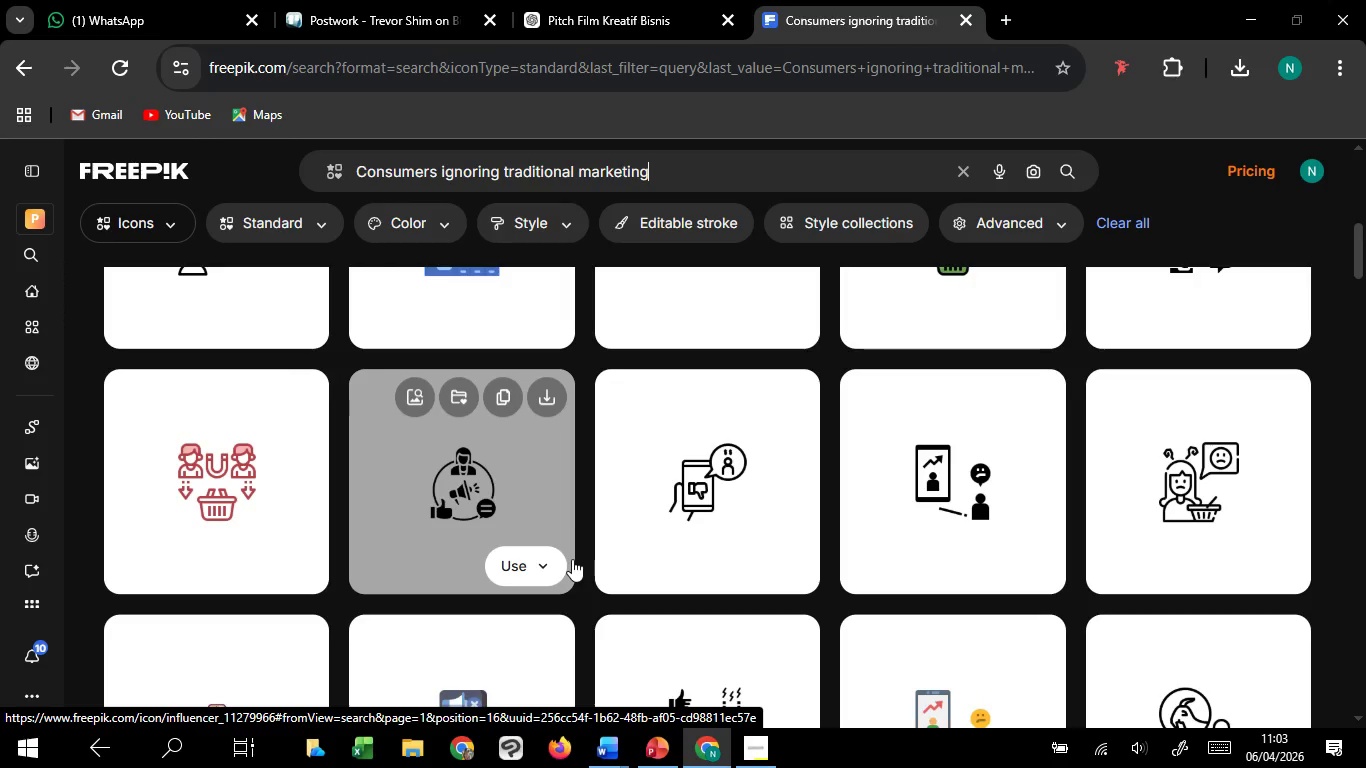 
scroll: coordinate [574, 637], scroll_direction: down, amount: 13.0
 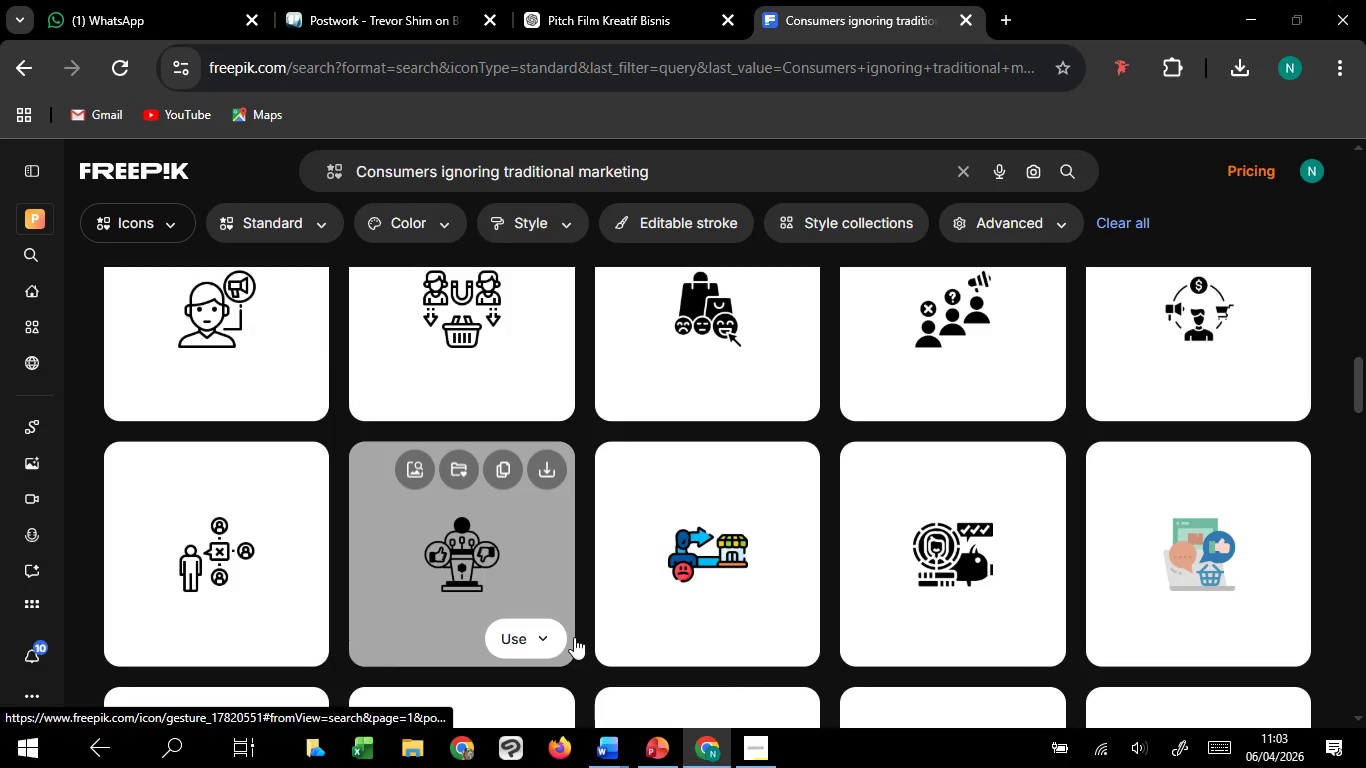 
scroll: coordinate [574, 637], scroll_direction: none, amount: 0.0
 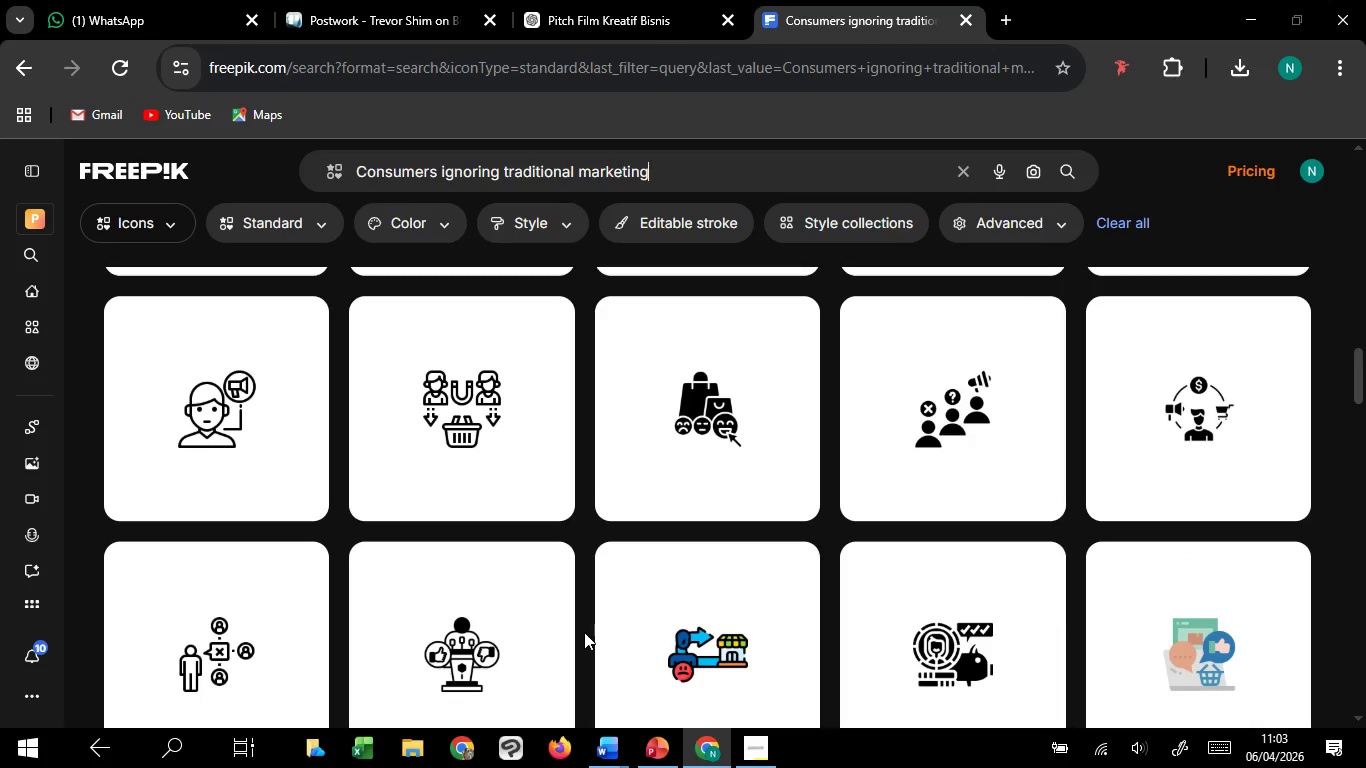 
scroll: coordinate [584, 632], scroll_direction: down, amount: 2.0
 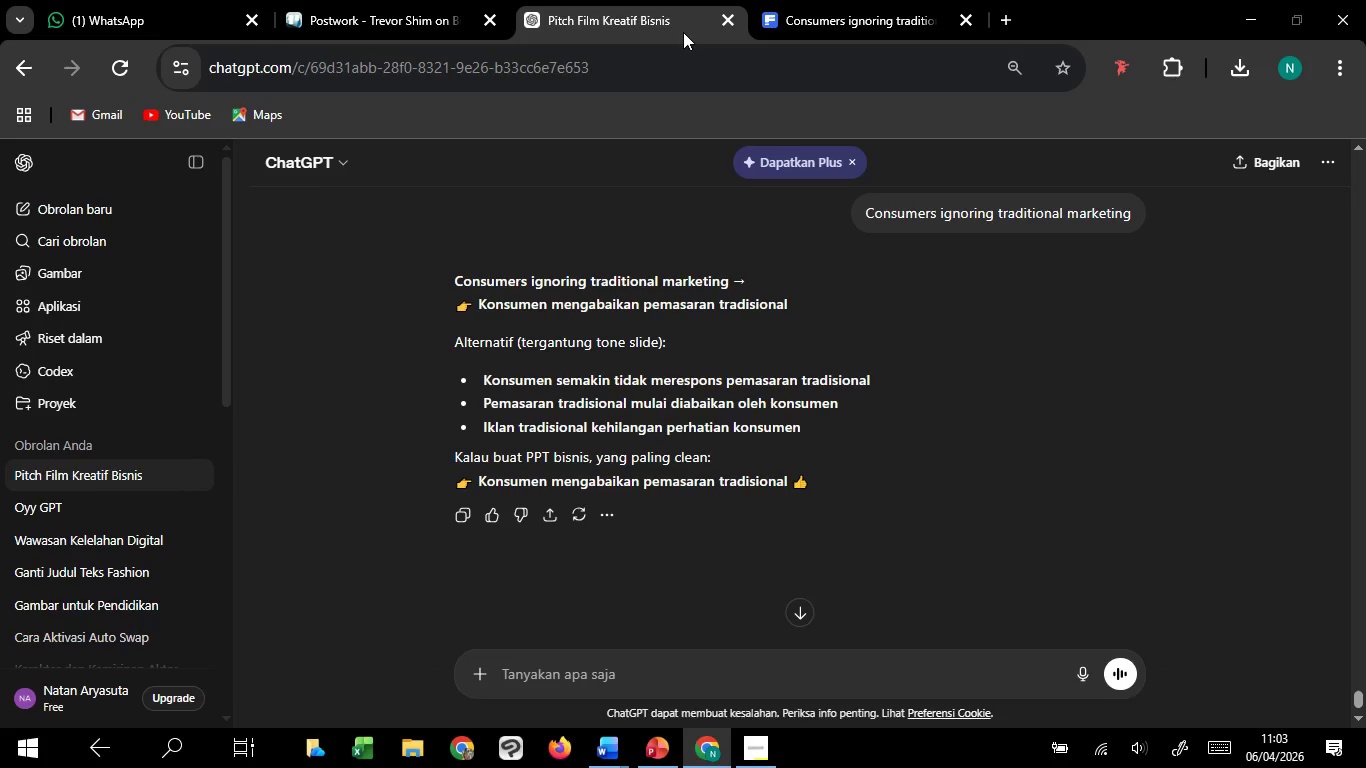 
wait(9.93)
 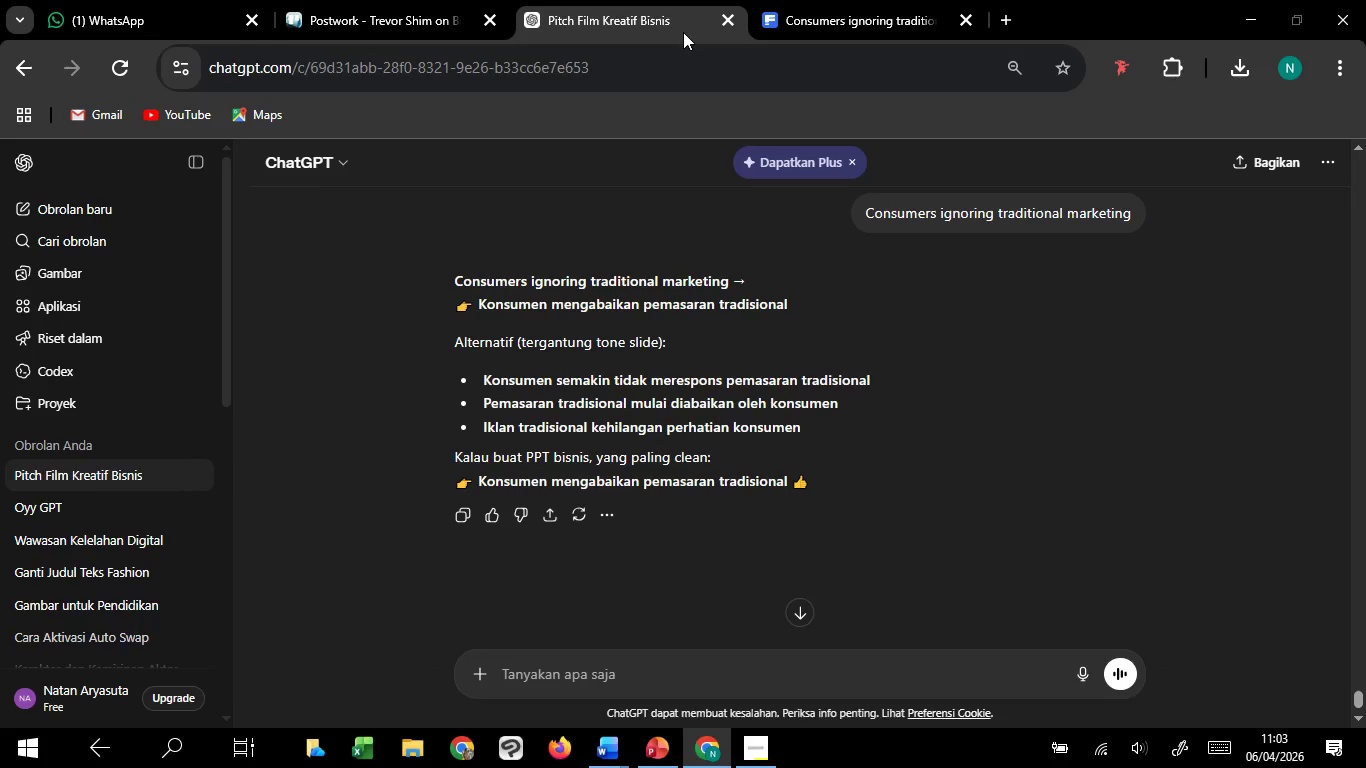 
left_click([838, 0])
 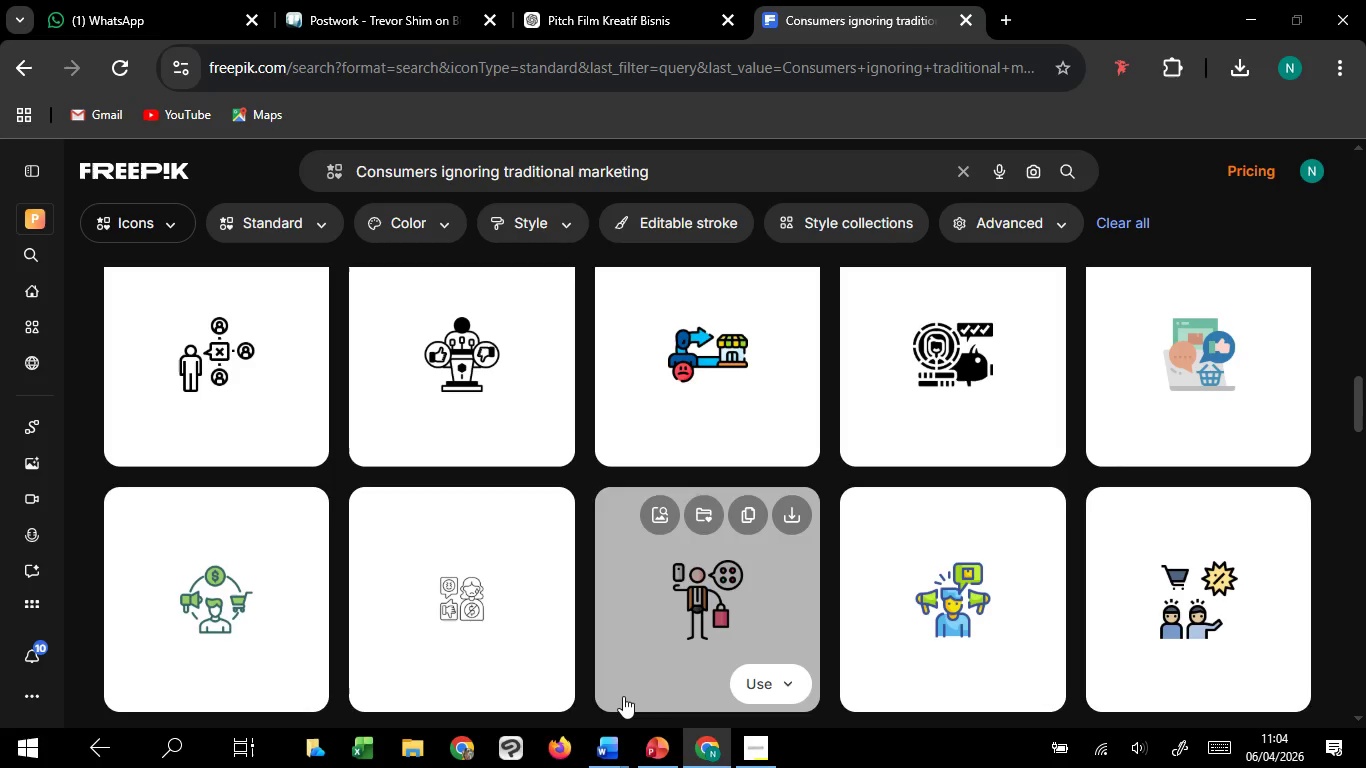 
scroll: coordinate [580, 696], scroll_direction: up, amount: 8.0
 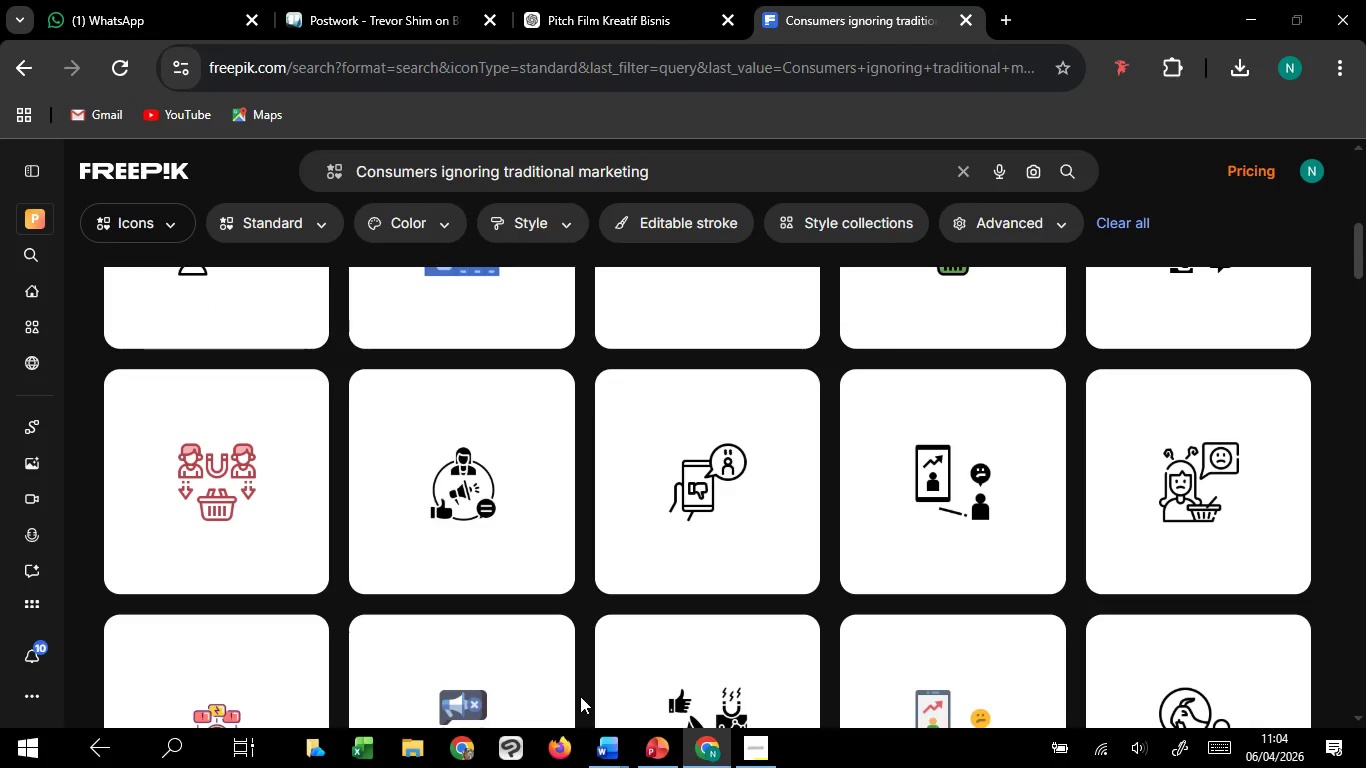 
scroll: coordinate [580, 696], scroll_direction: down, amount: 15.0
 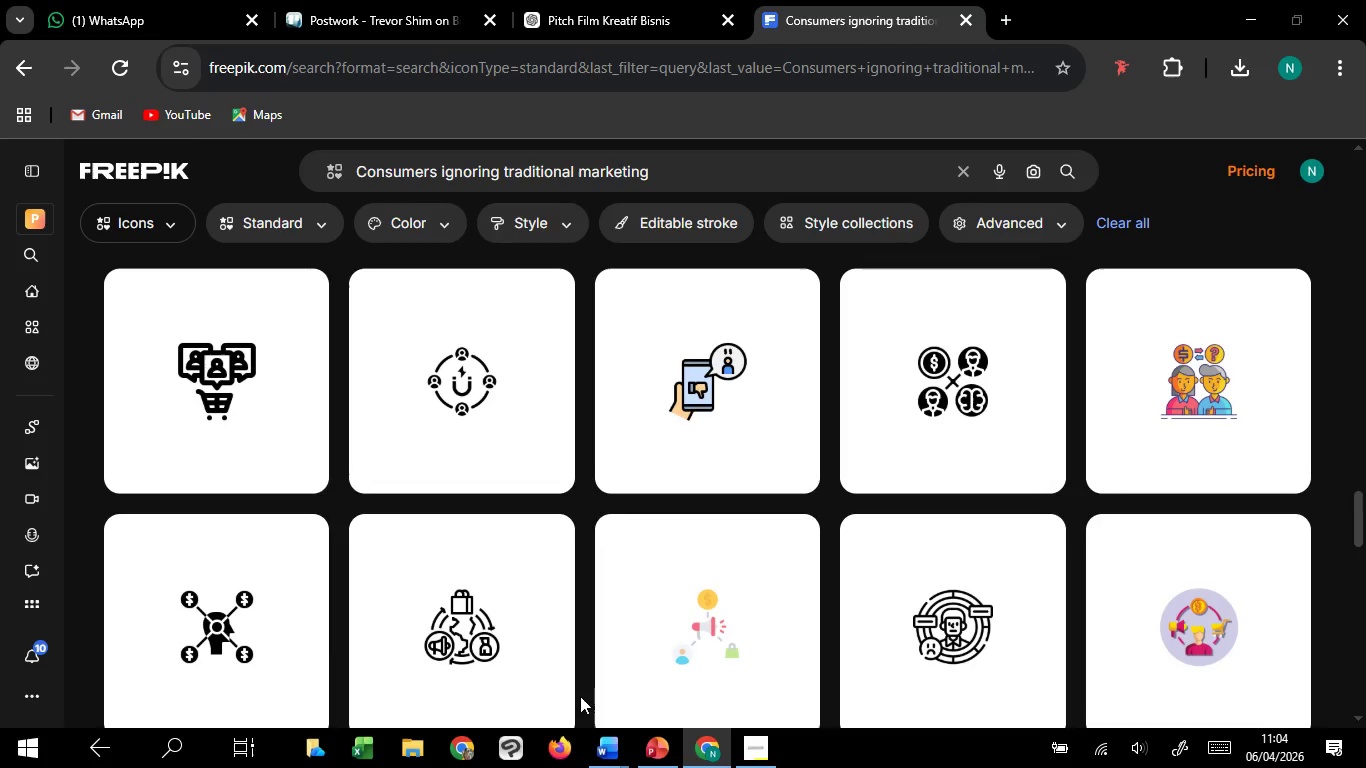 
scroll: coordinate [580, 696], scroll_direction: up, amount: 23.0
 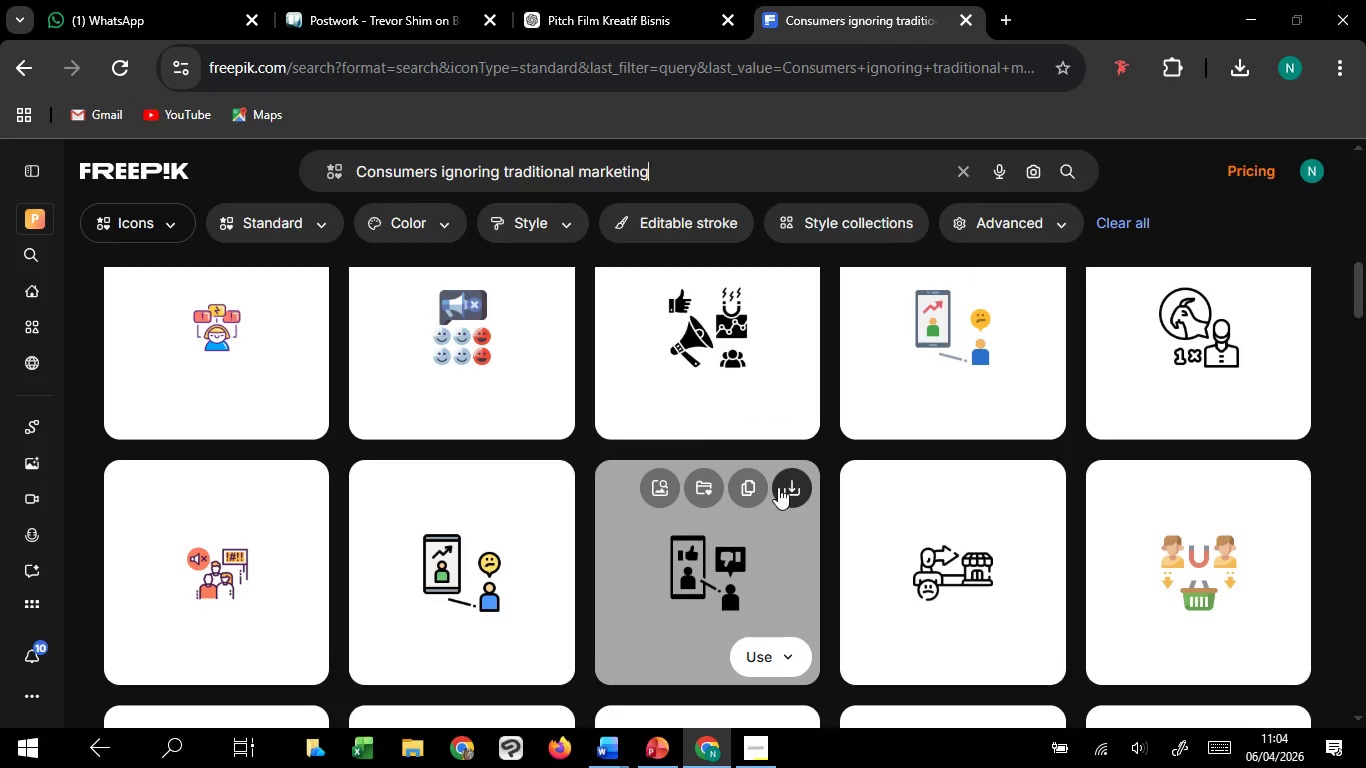 
left_click([765, 480])
 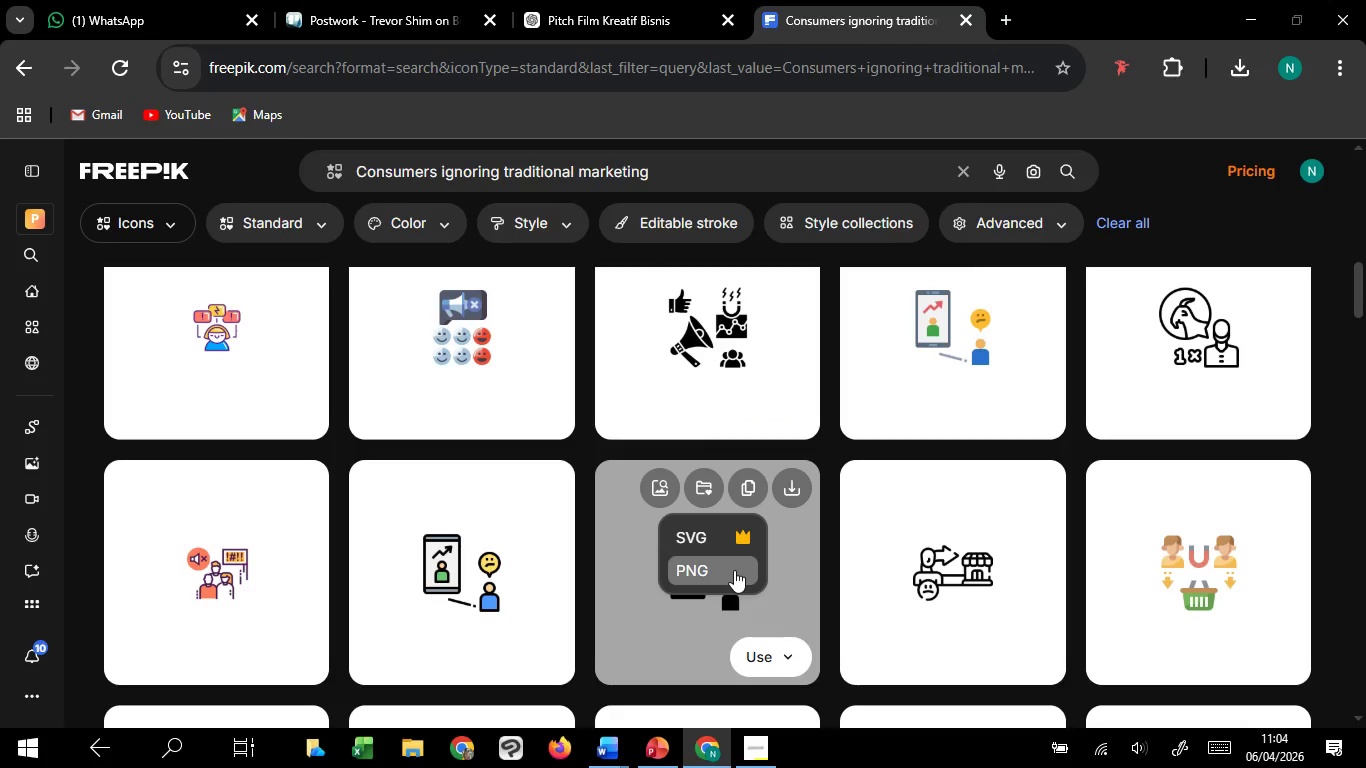 
left_click([734, 570])
 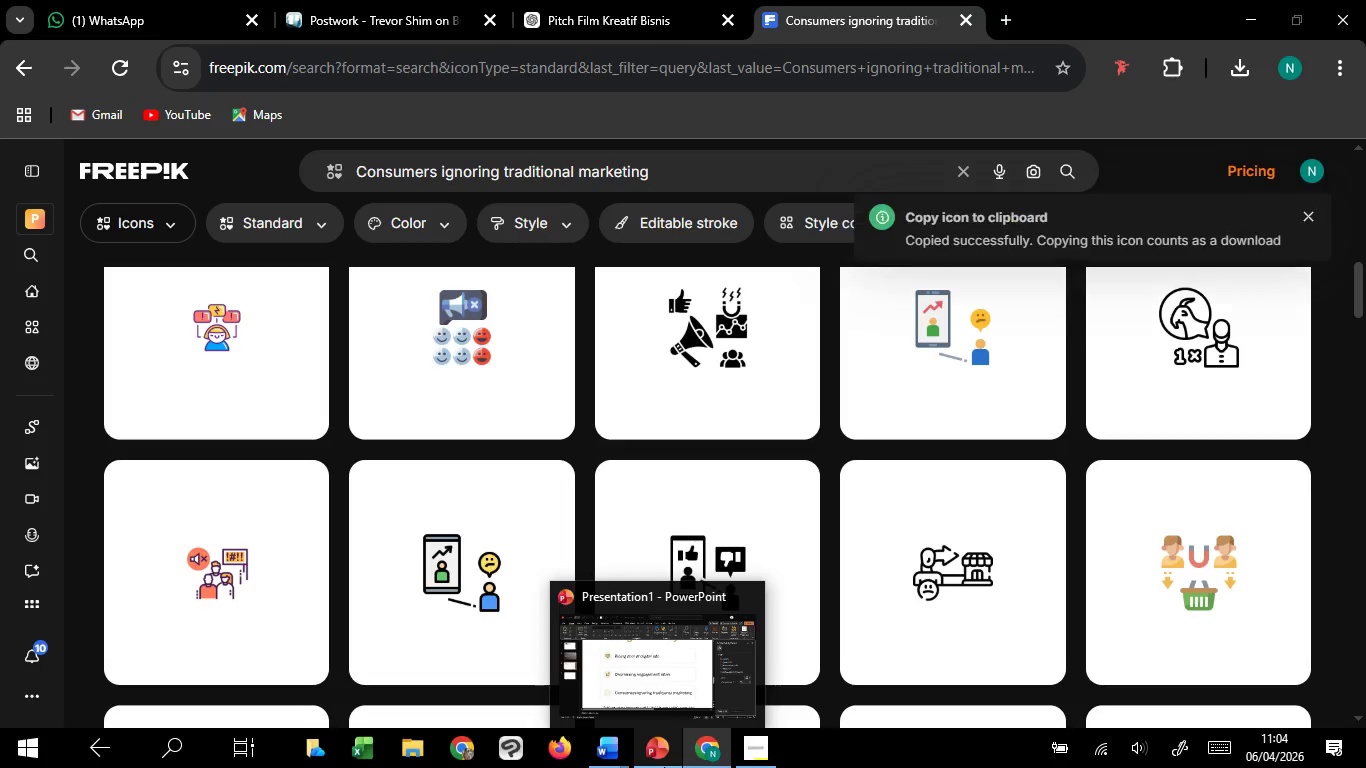 
left_click([729, 698])
 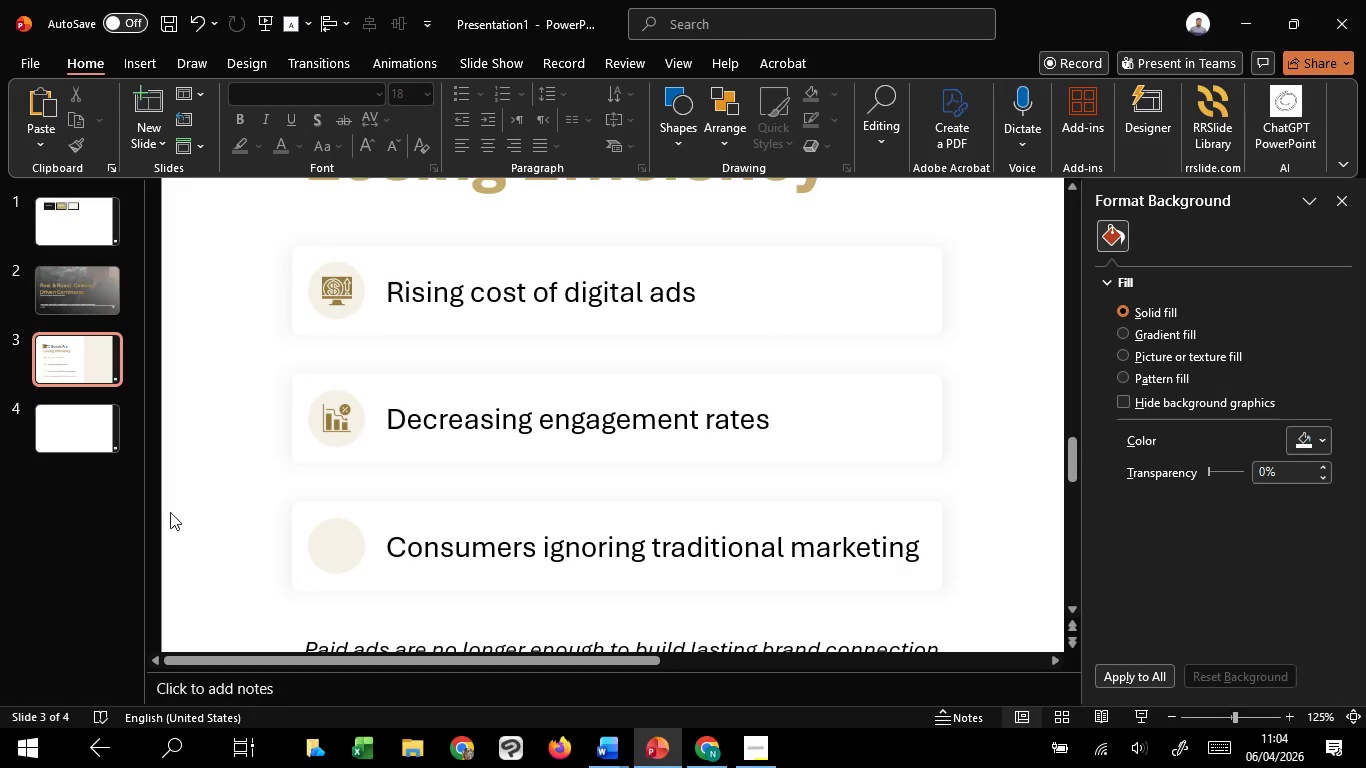 
left_click([180, 484])
 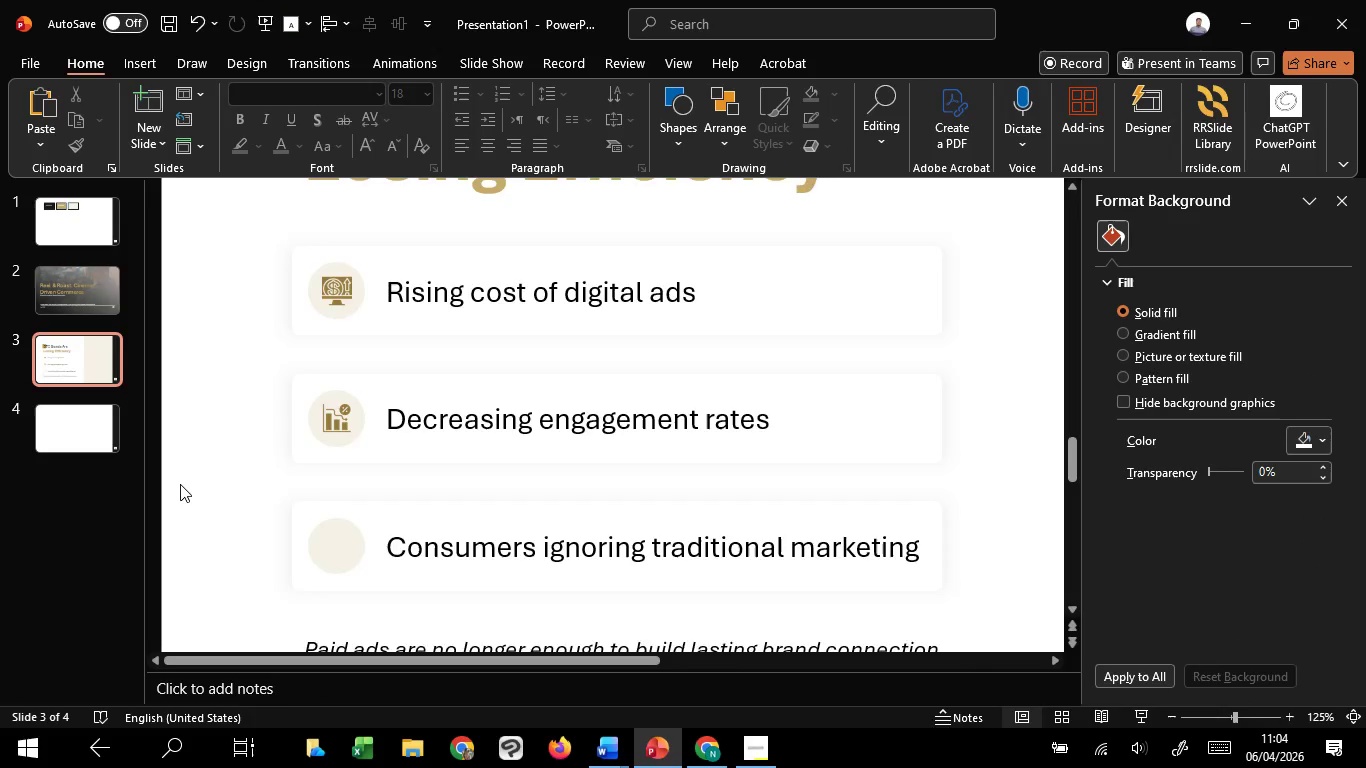 
scroll: coordinate [180, 484], scroll_direction: down, amount: 1.0
 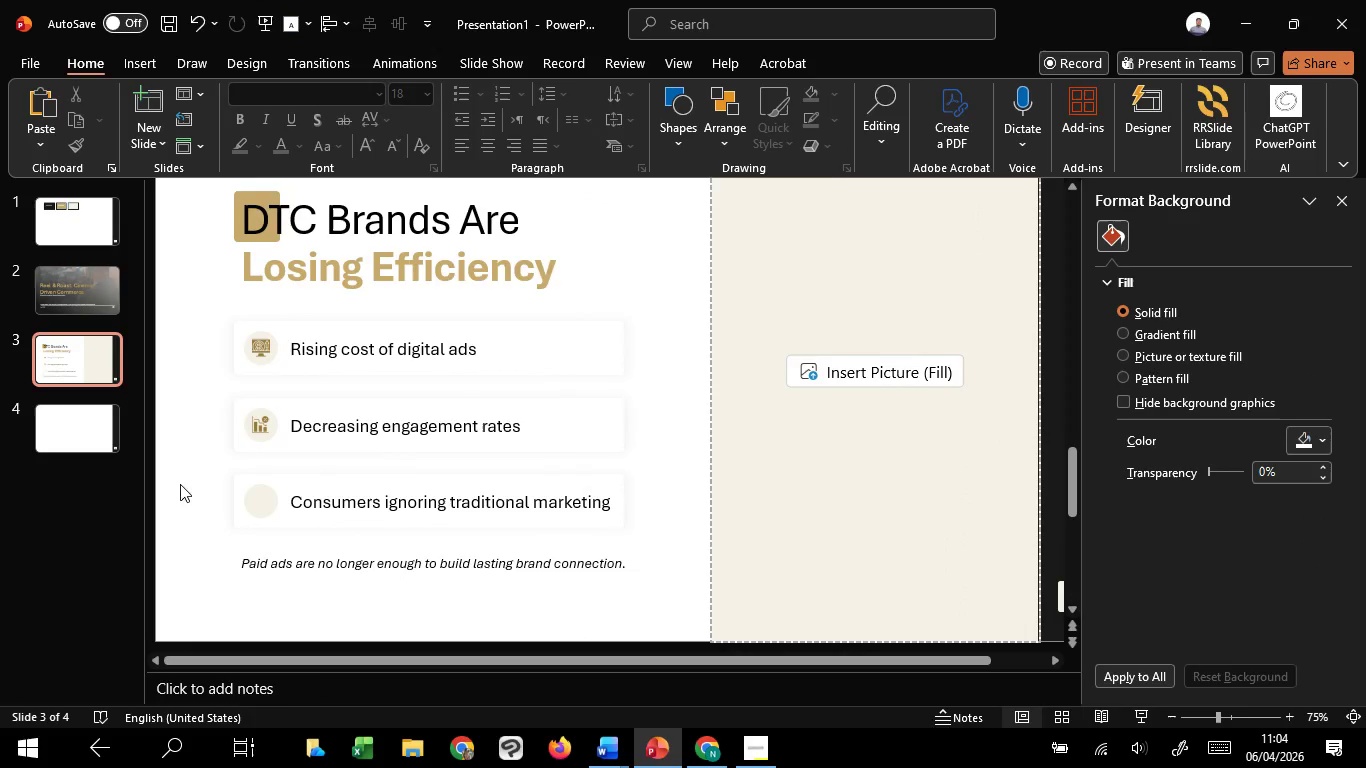 
key(Control+V)
 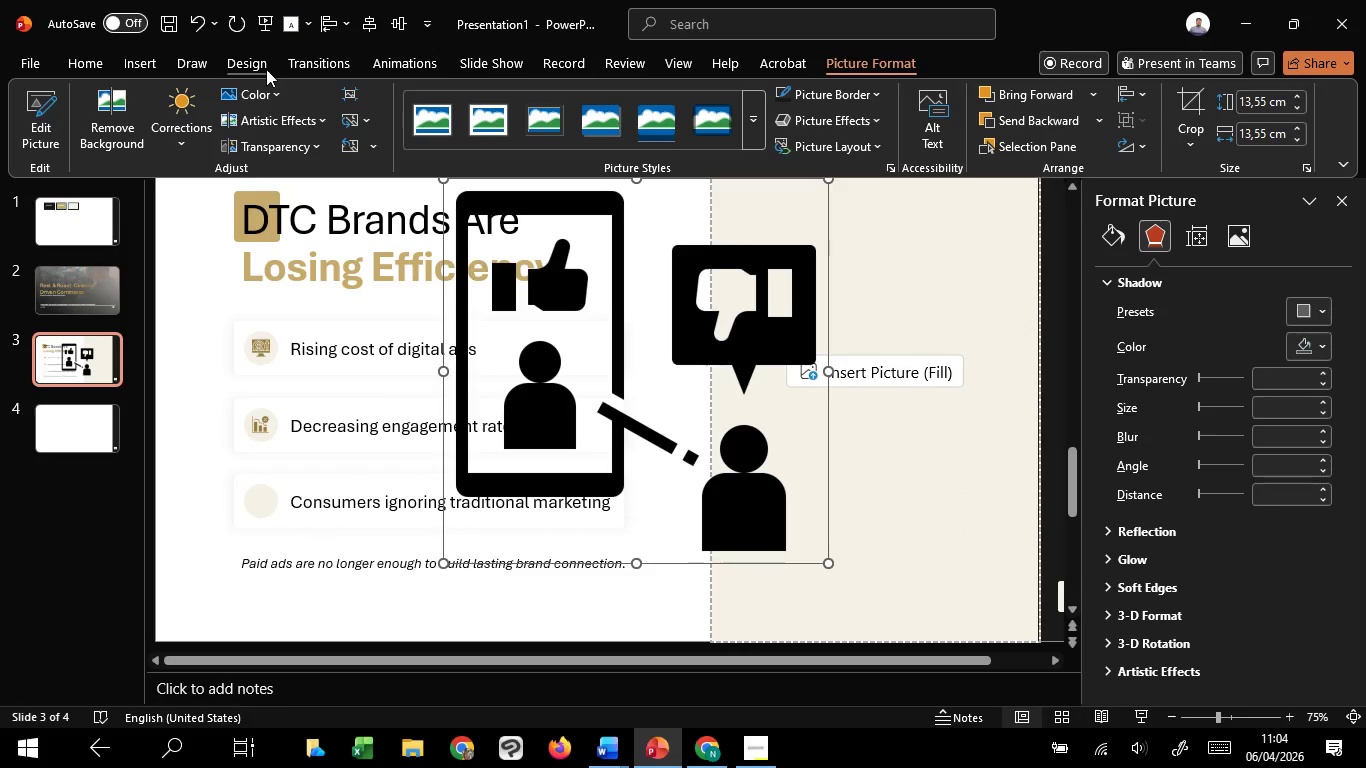 
left_click([255, 93])
 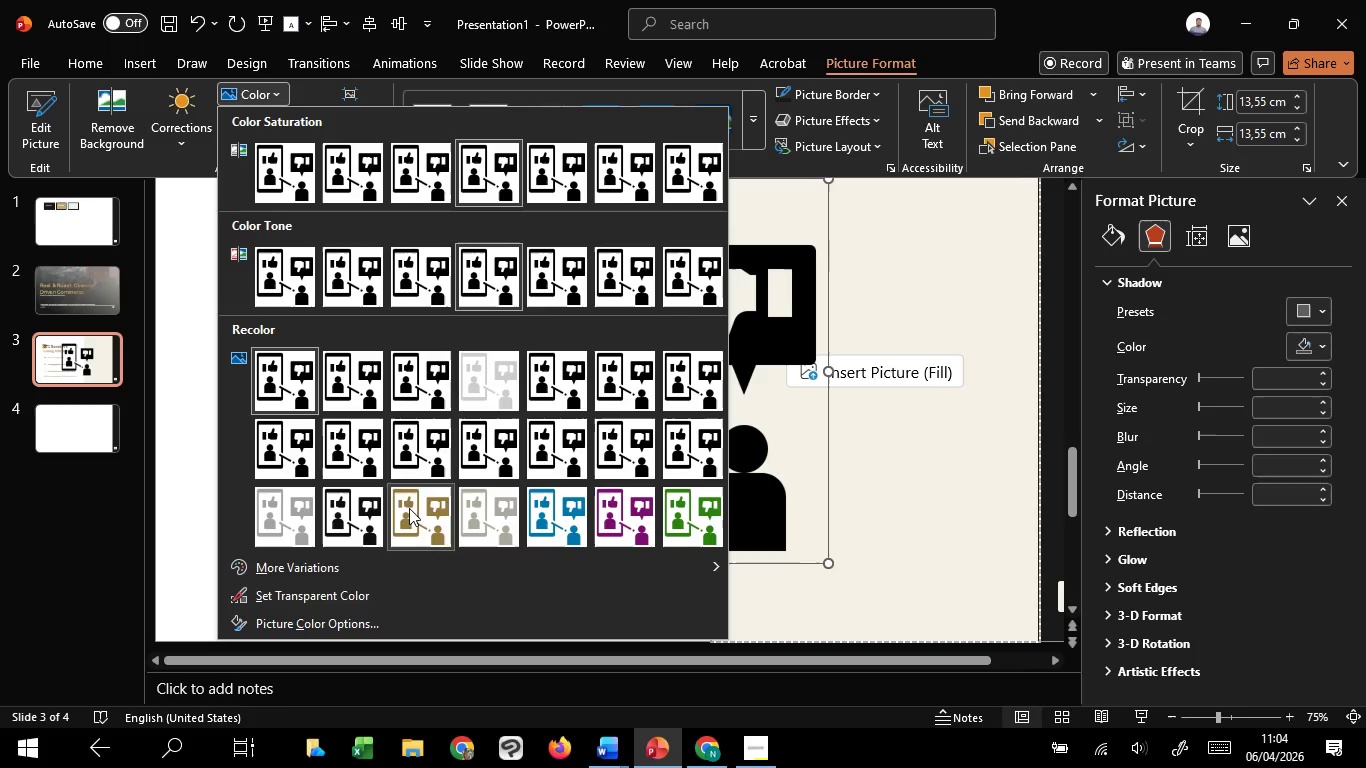 
left_click([417, 518])
 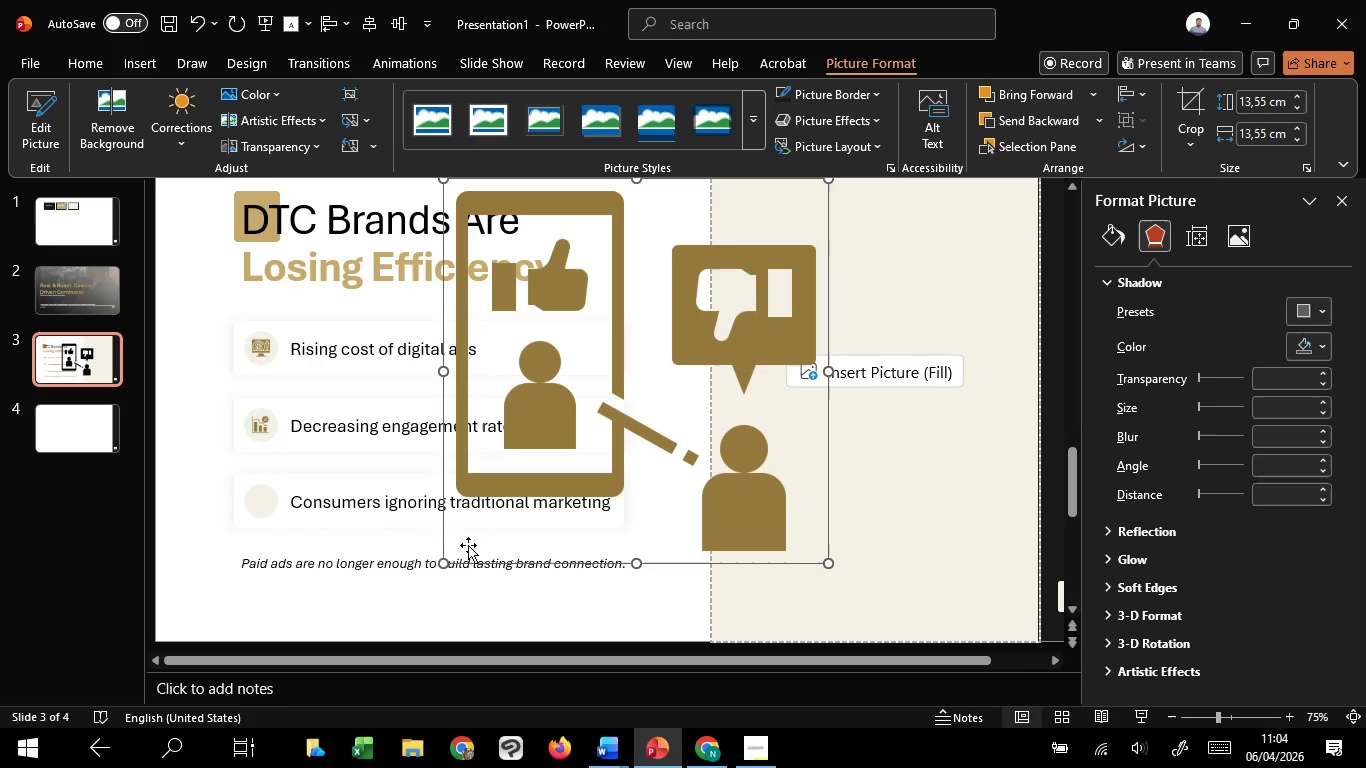 
hold_key(key=ControlLeft, duration=2.86)
hold_key(key=ShiftLeft, duration=1.51)
left_click_drag(start_coordinate=[444, 567], to_coordinate=[625, 382])
 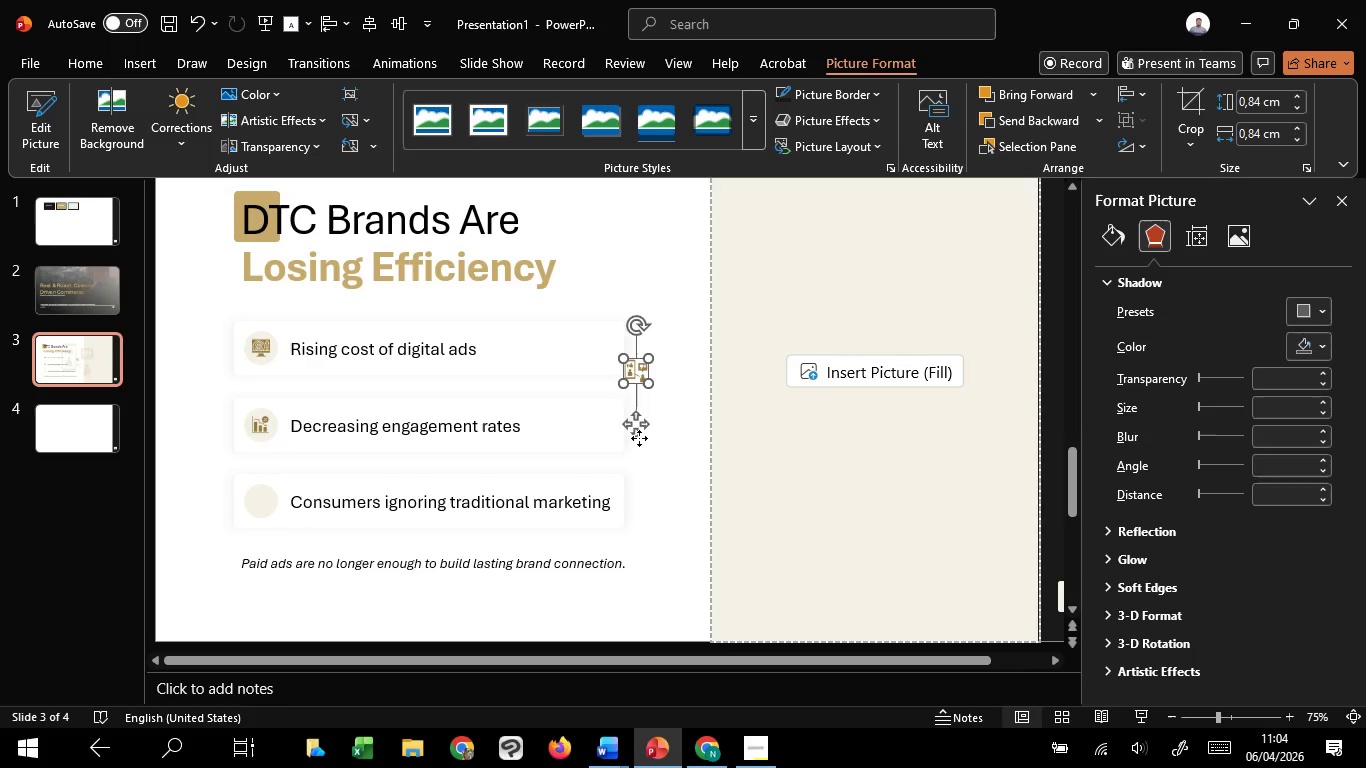 
hold_key(key=ShiftLeft, duration=1.11)
 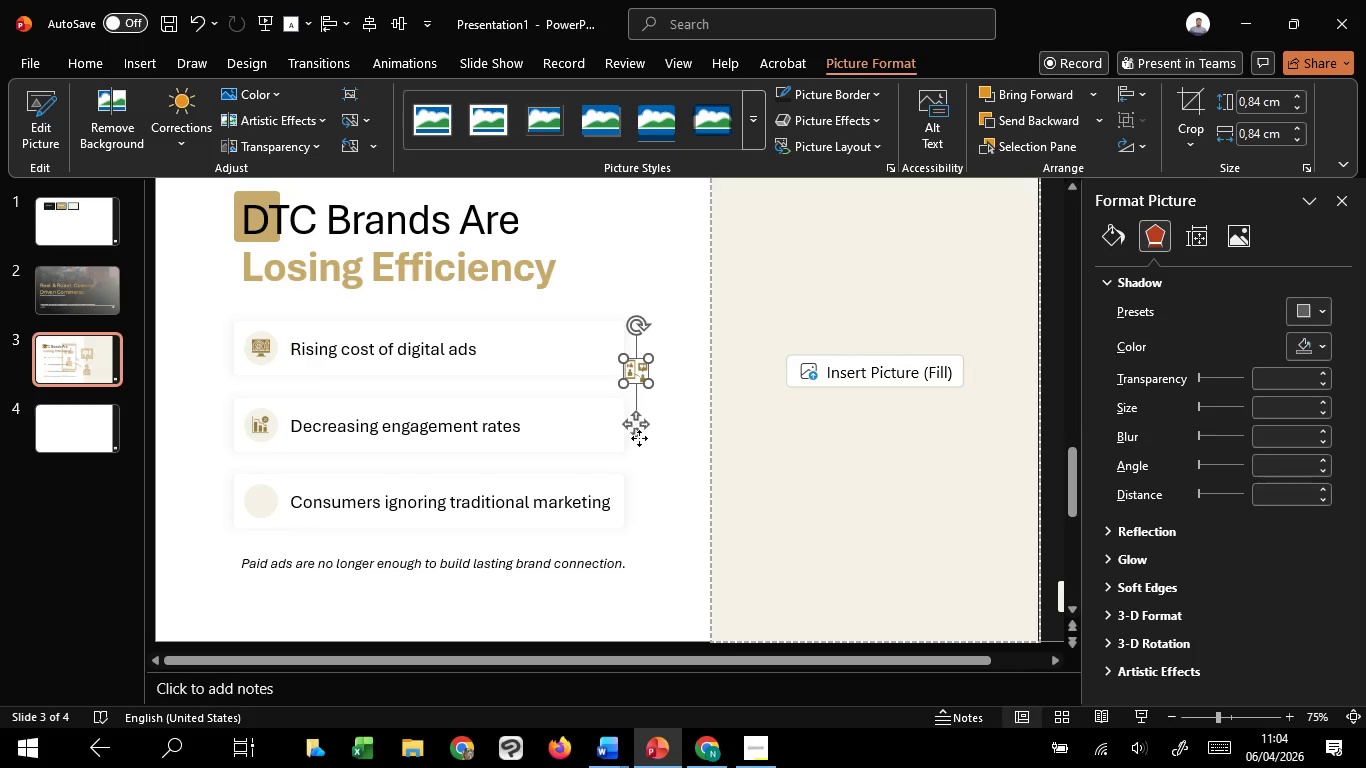 
left_click_drag(start_coordinate=[639, 438], to_coordinate=[262, 567])
 